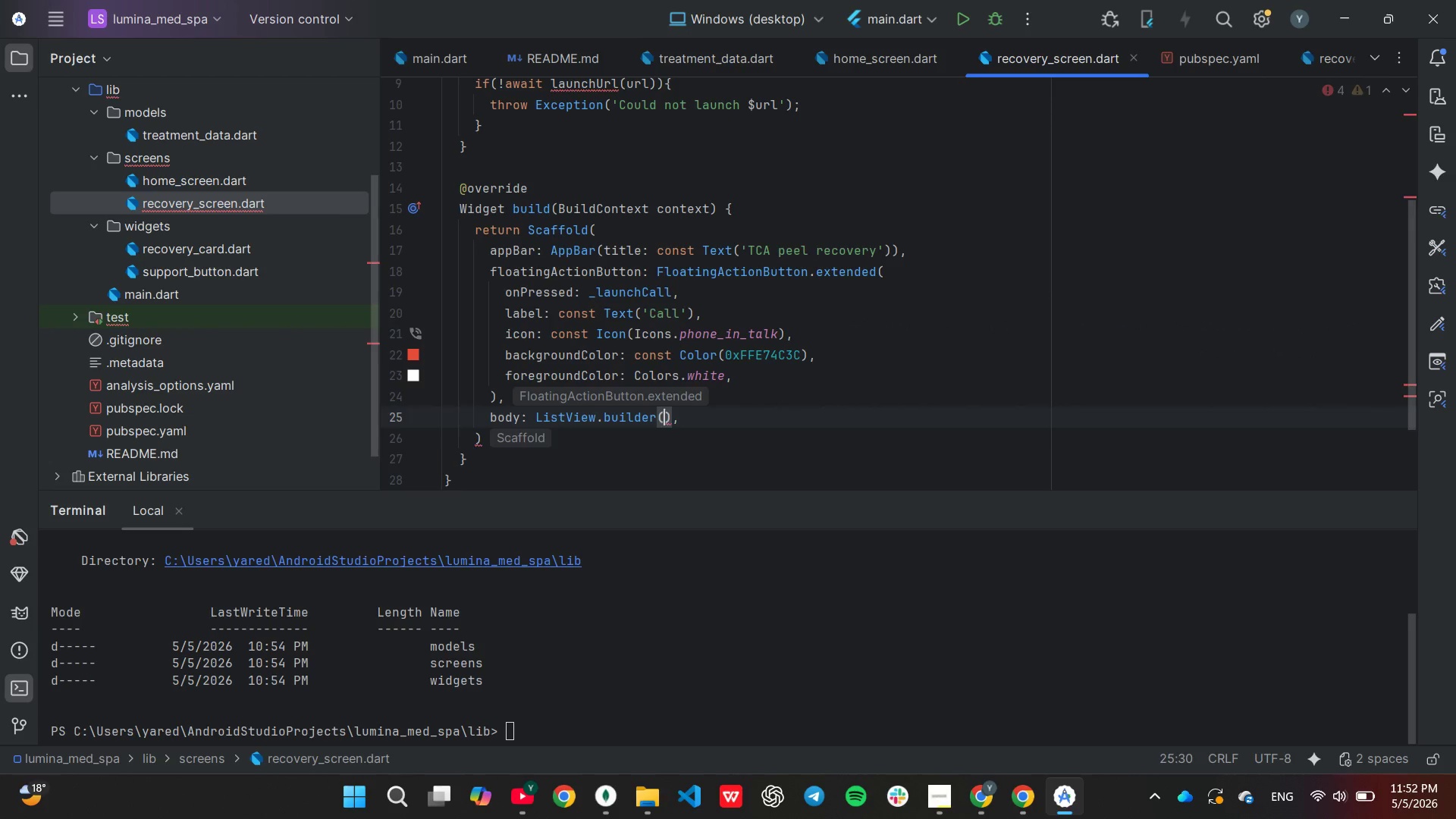 
key(Enter)
 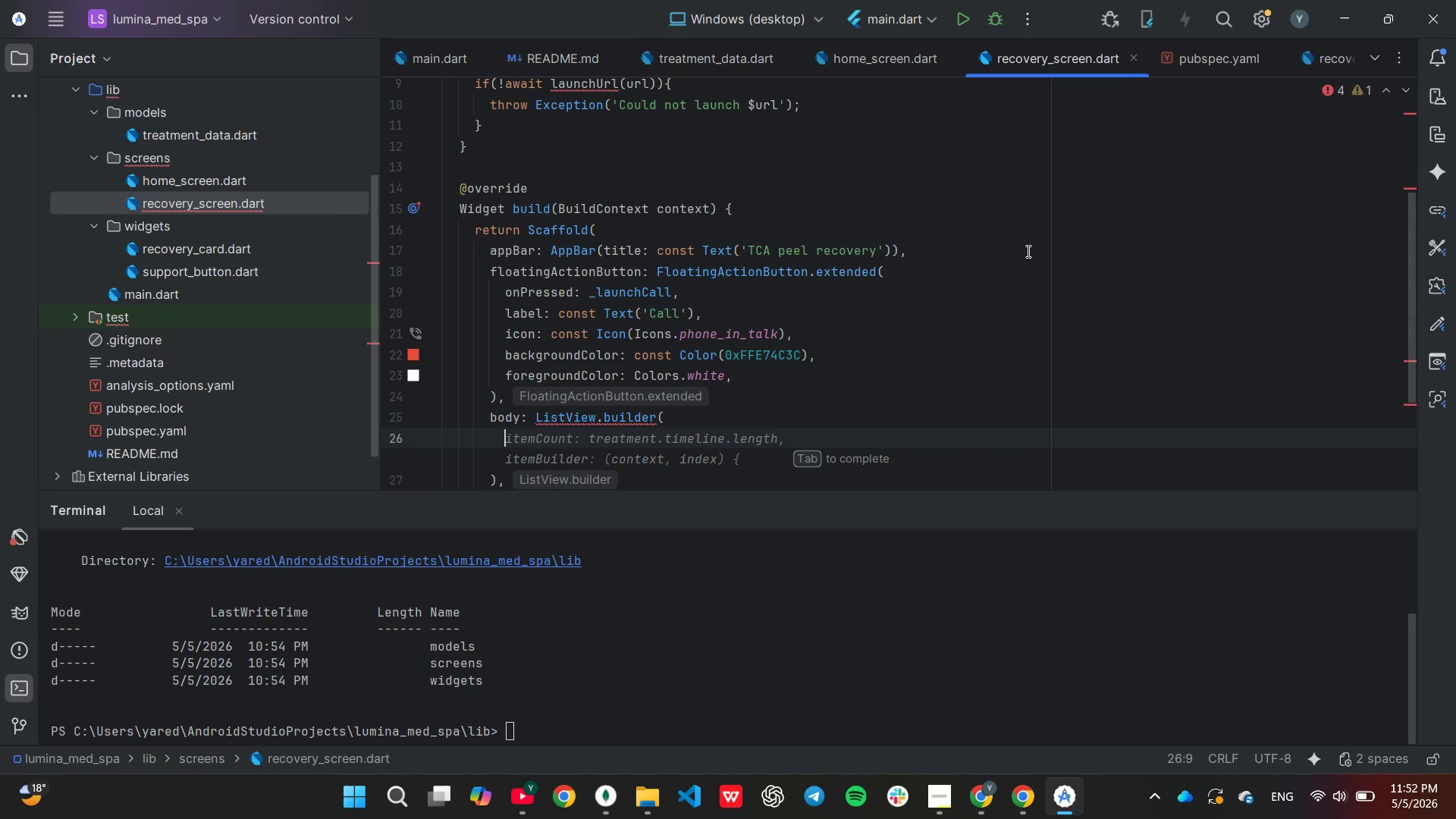 
wait(20.5)
 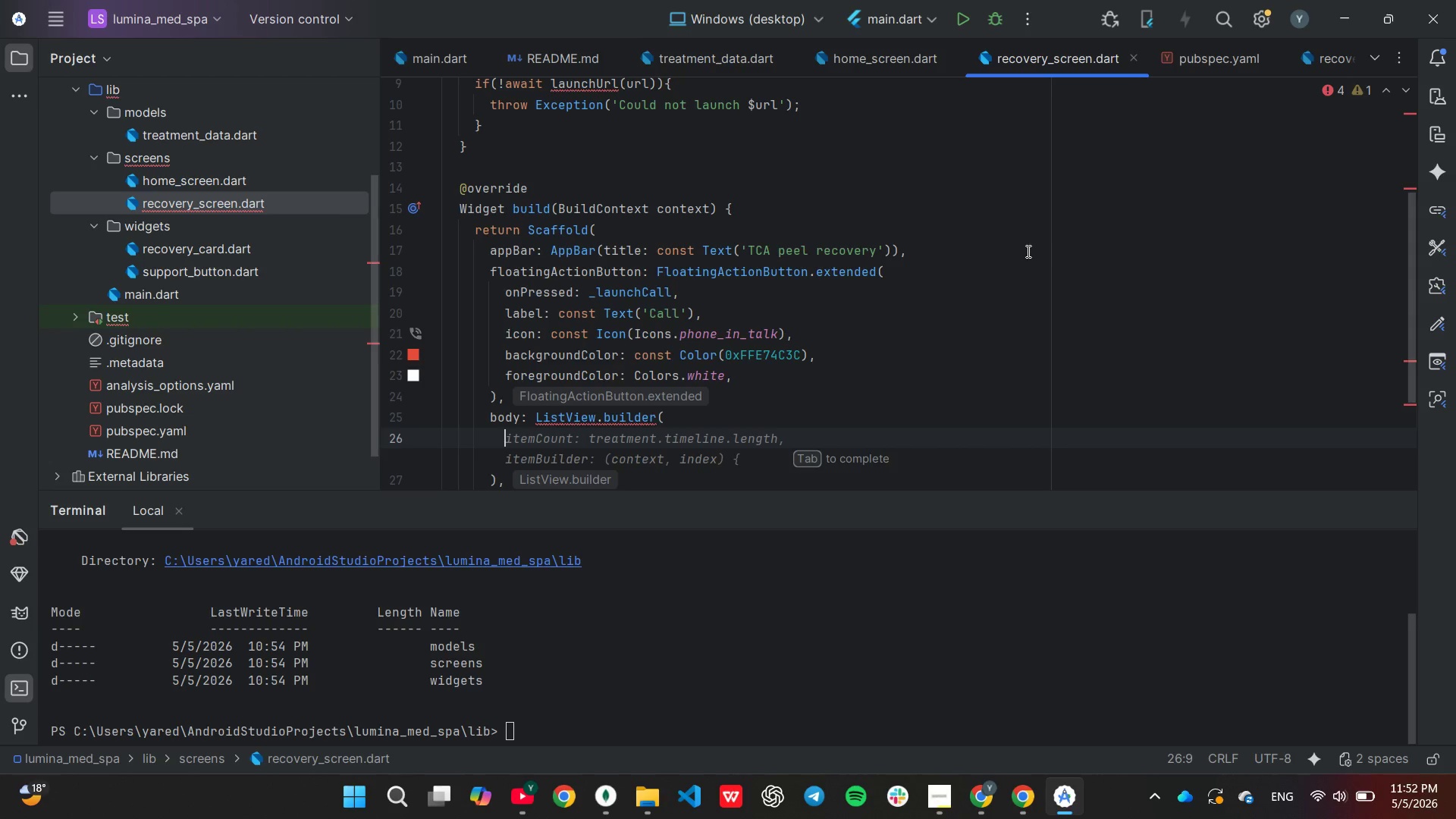 
key(P)
 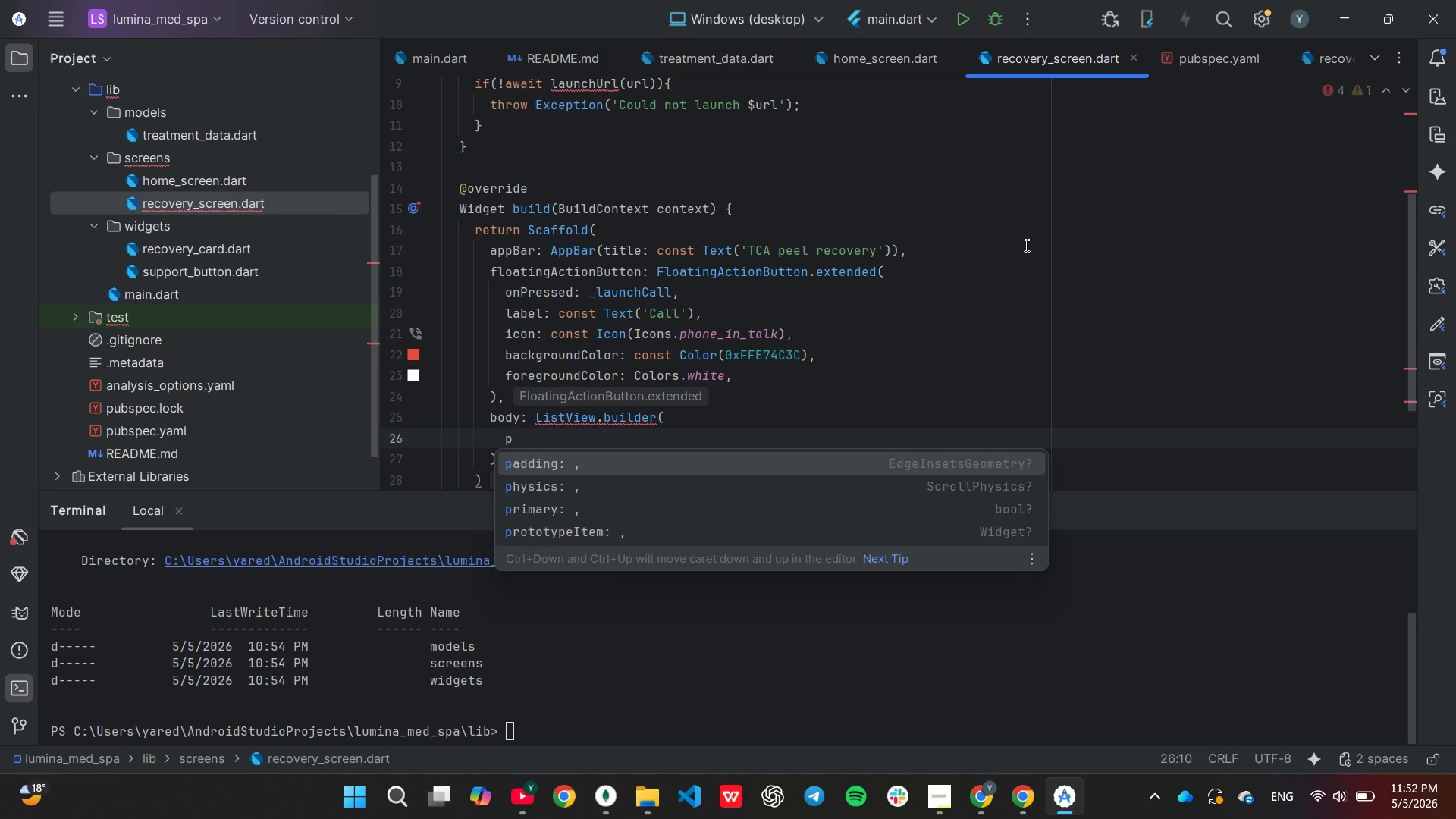 
key(Enter)
 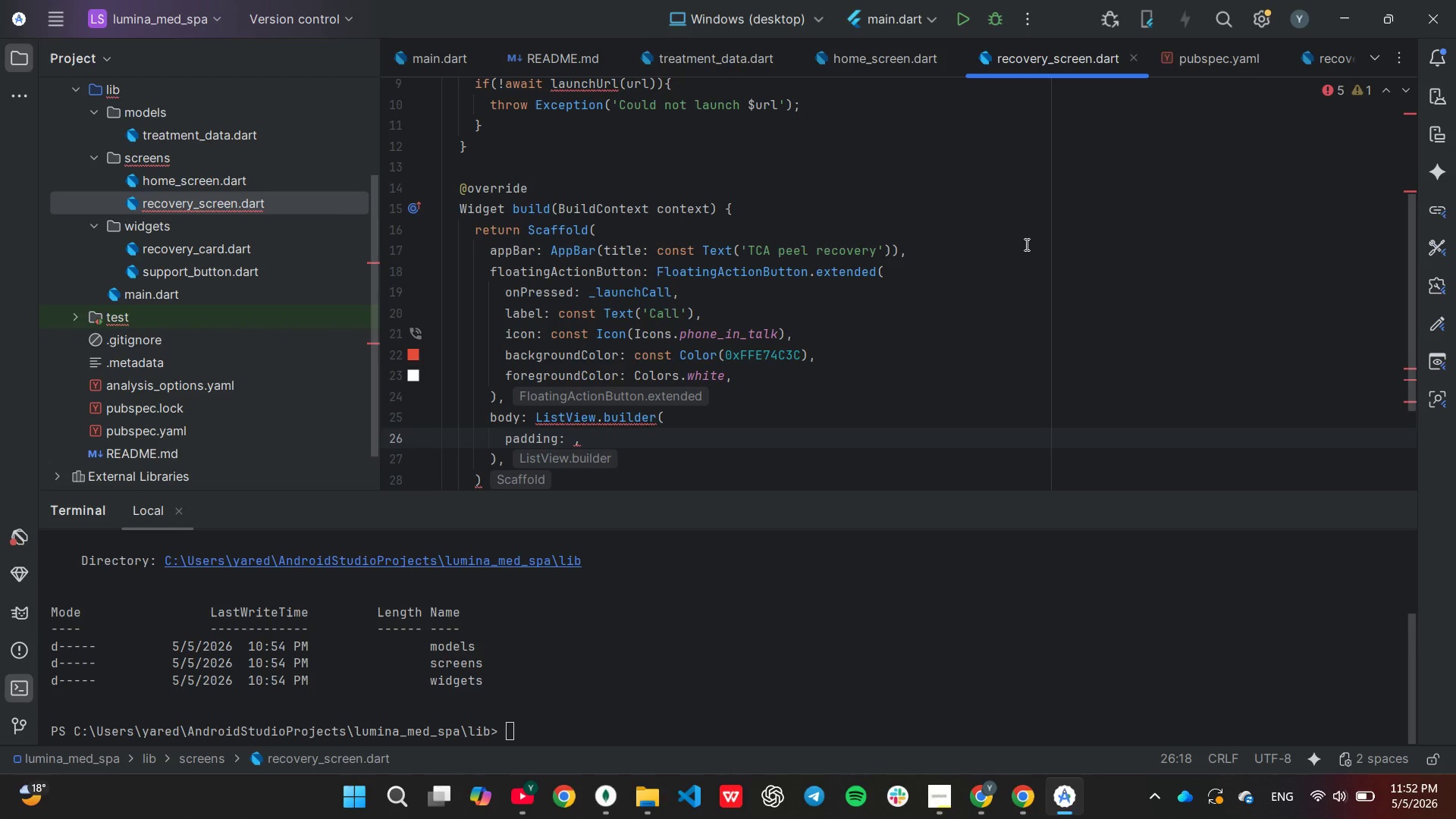 
type(const EdgeInsets.a)
 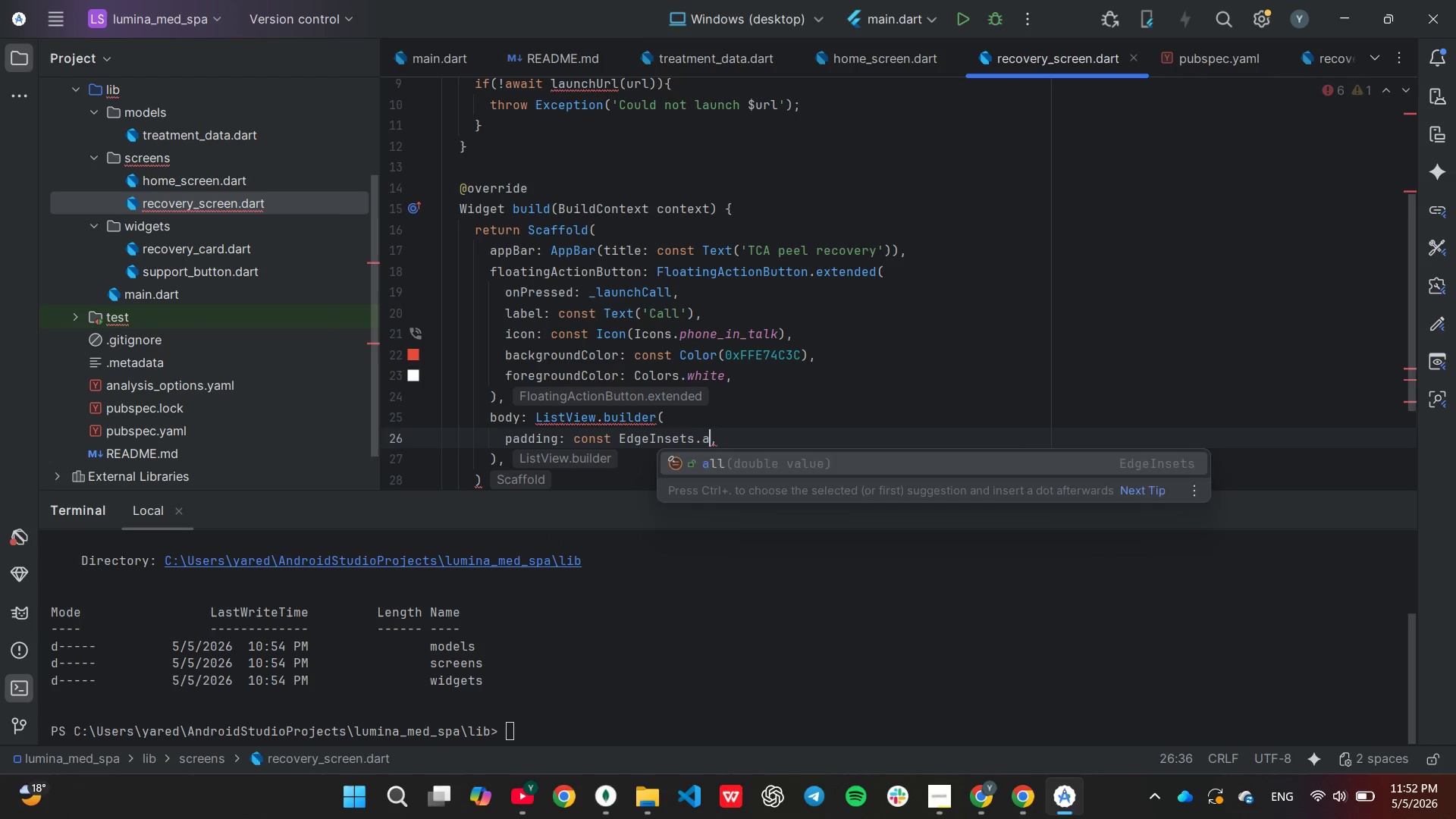 
key(Enter)
 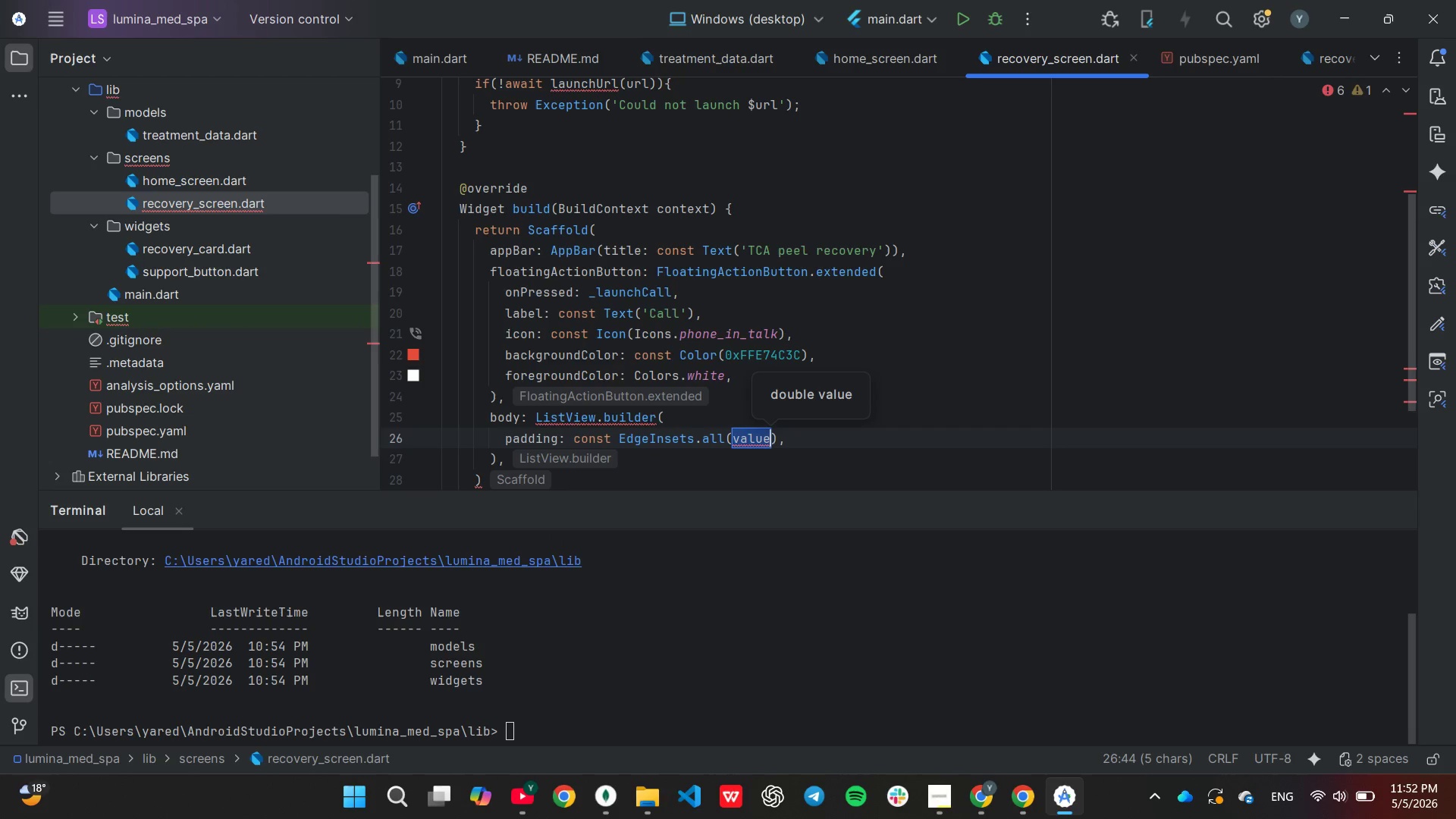 
type(24)
 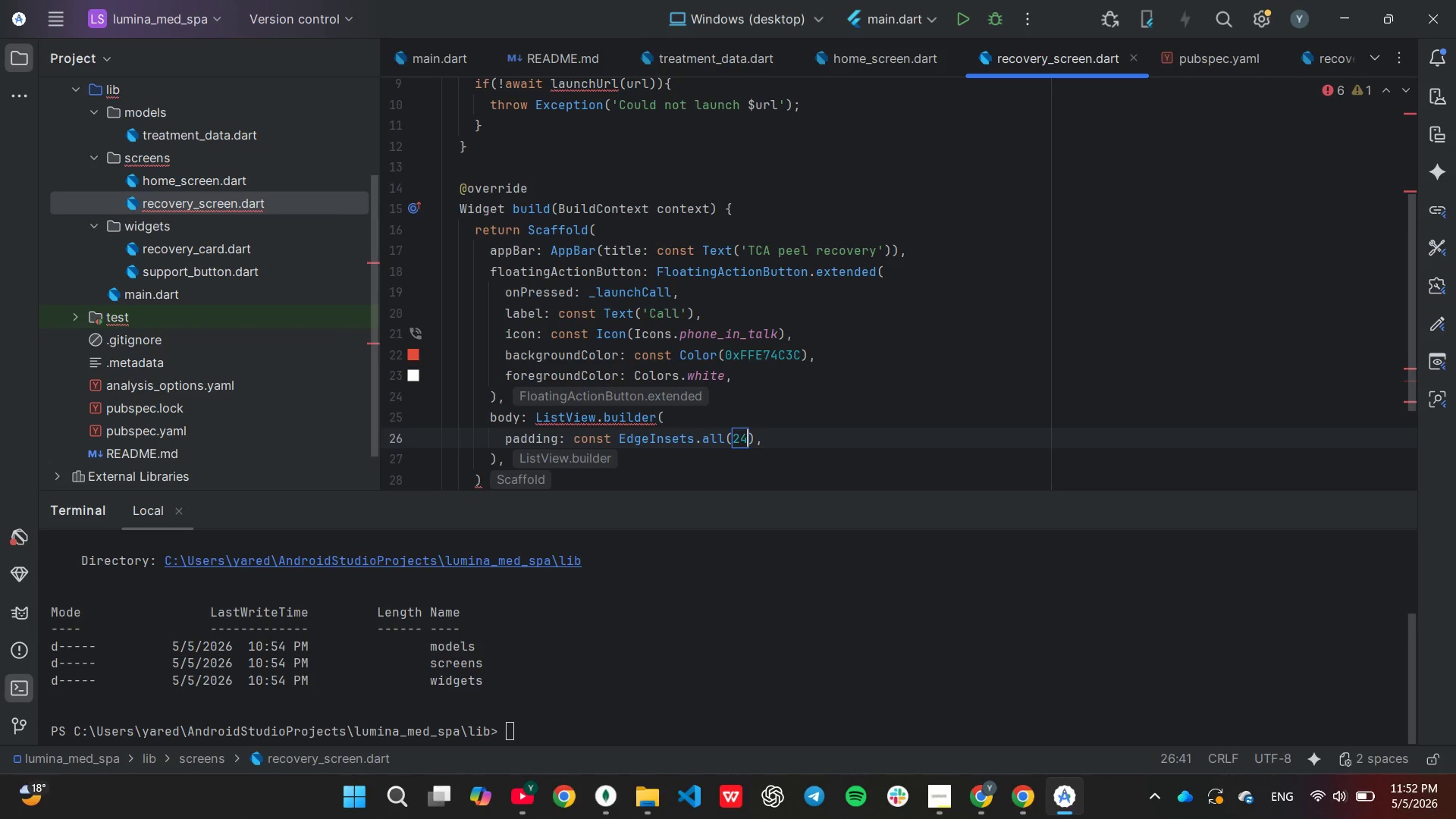 
key(ArrowRight)
 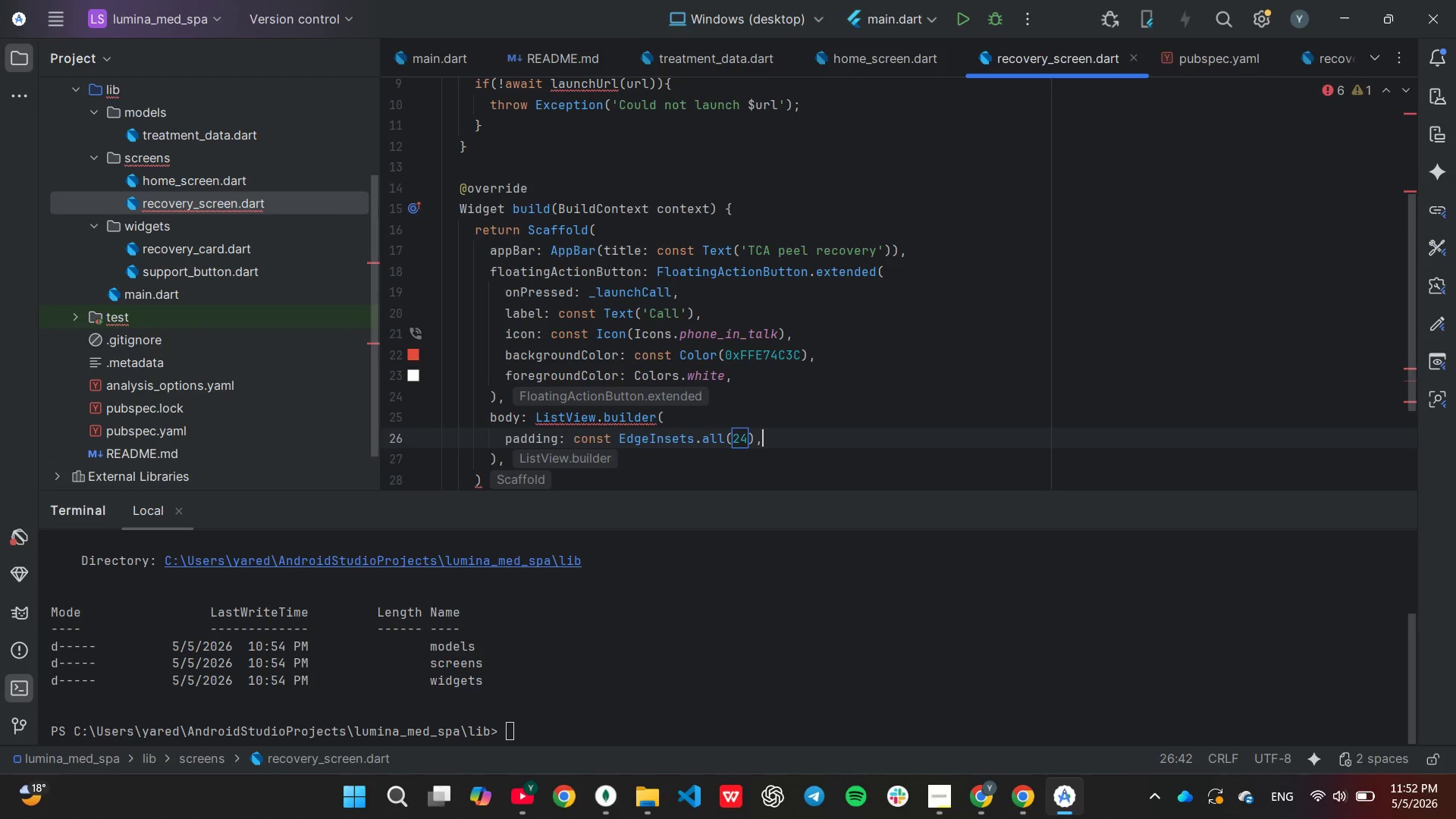 
key(ArrowRight)
 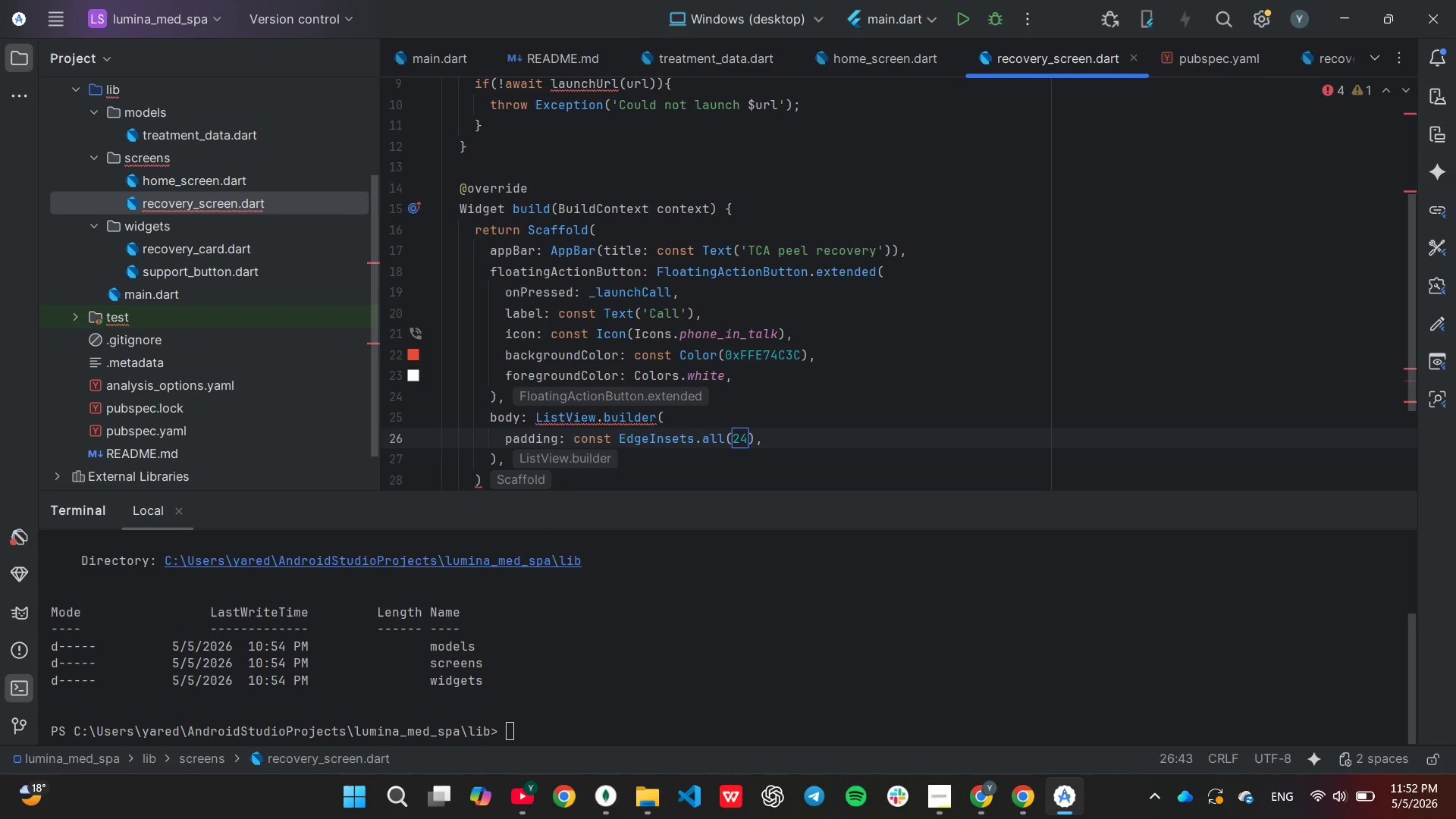 
key(Enter)
 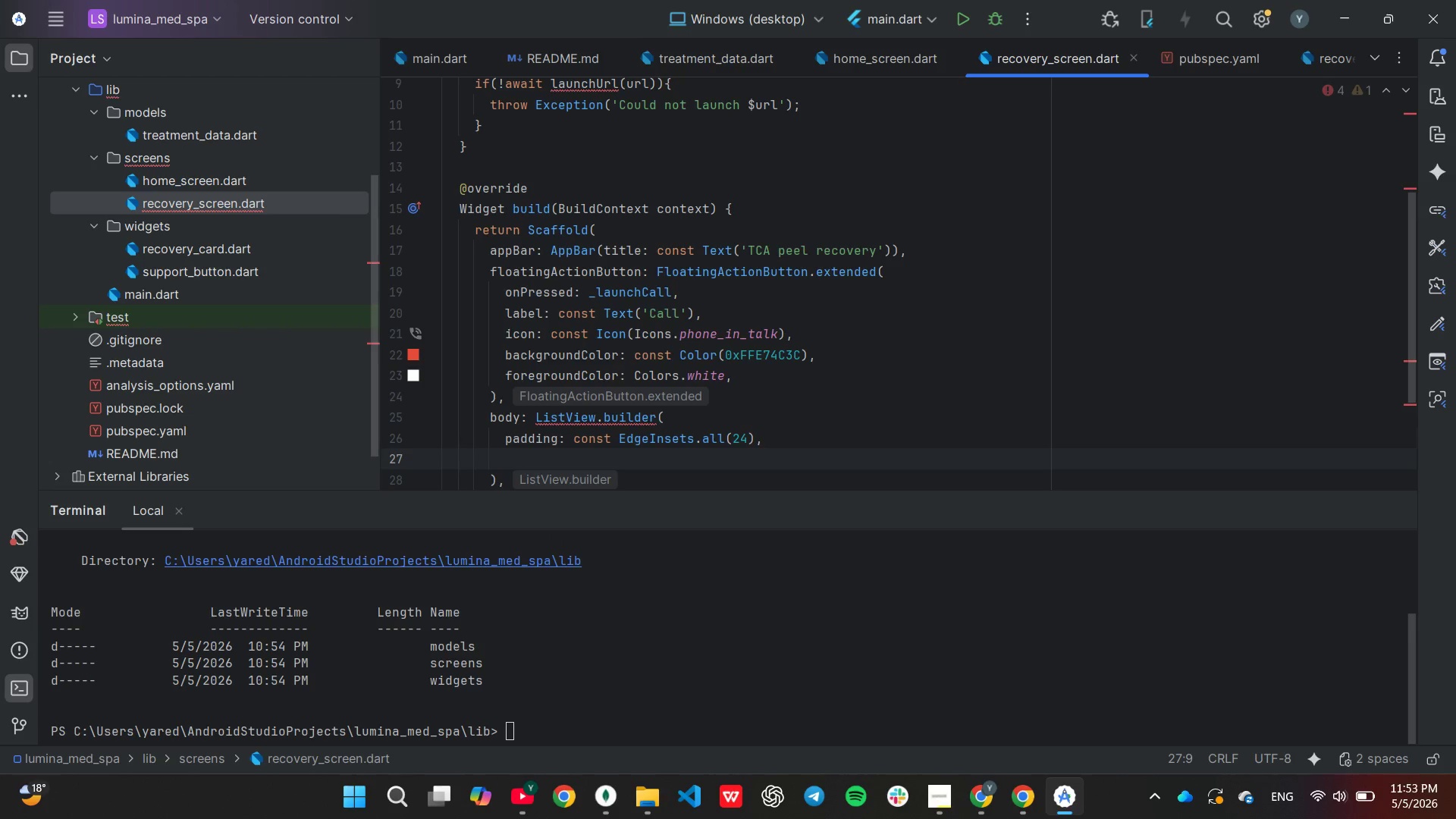 
type(item)
 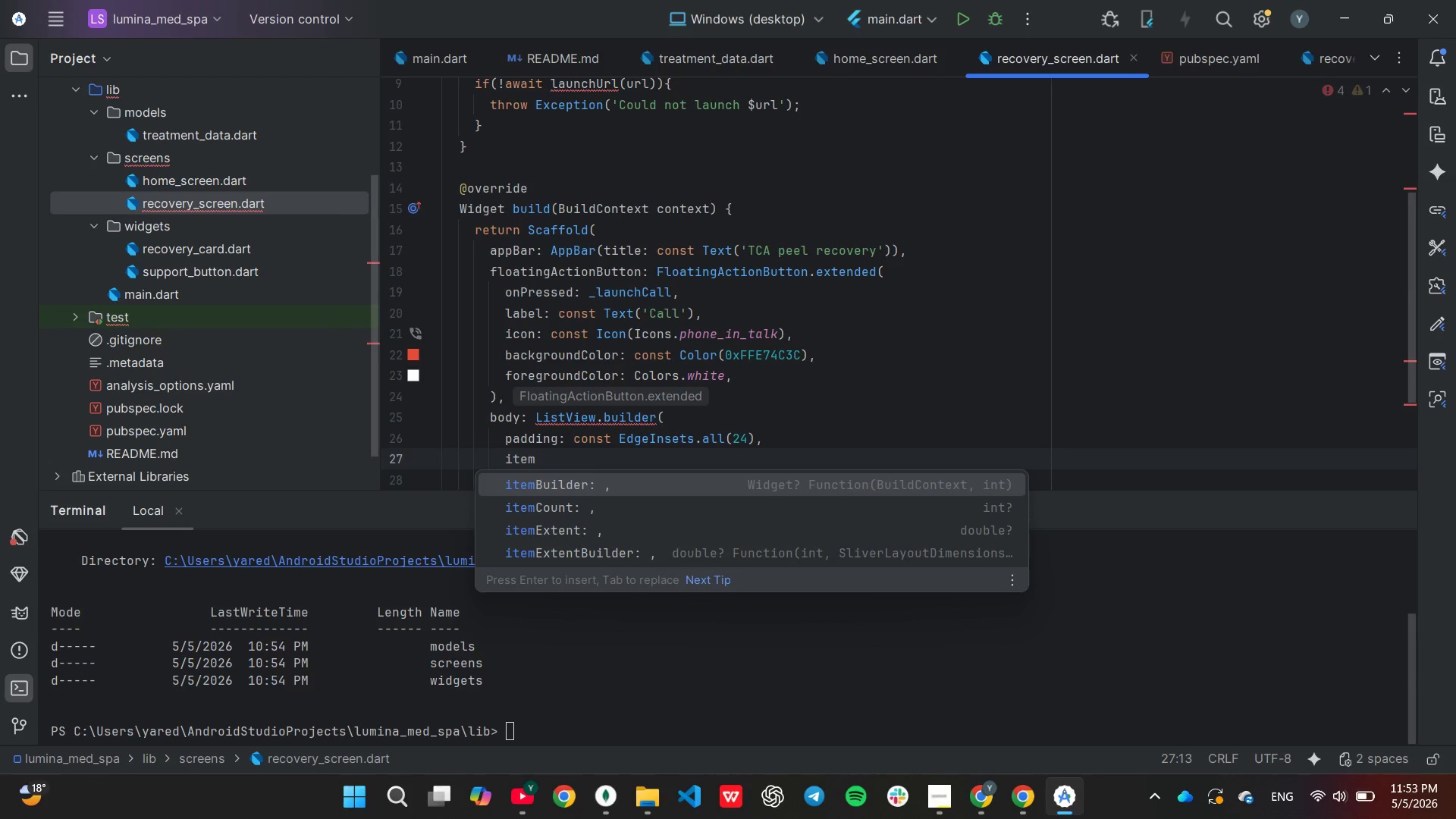 
key(ArrowDown)
 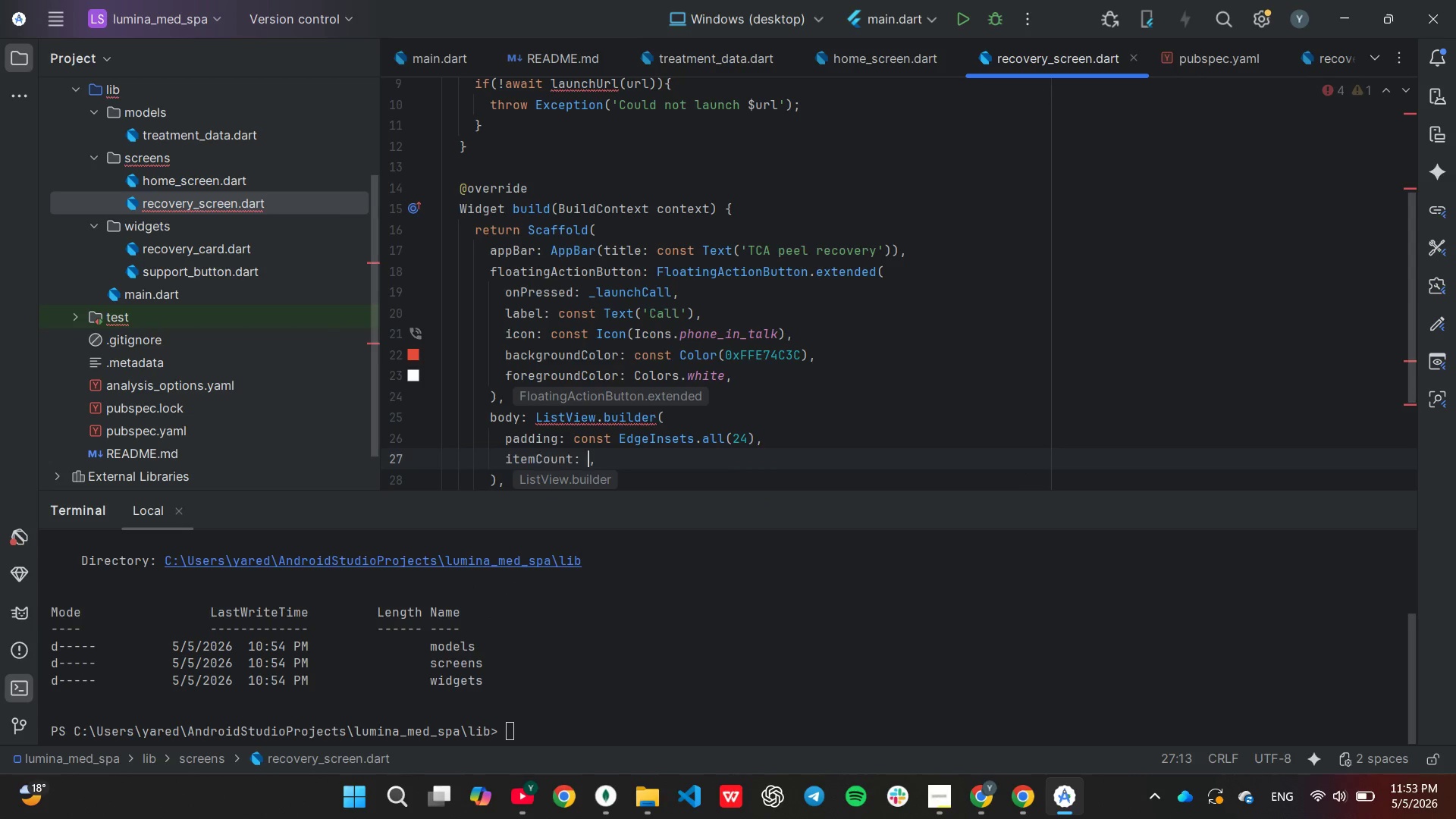 
key(Enter)
 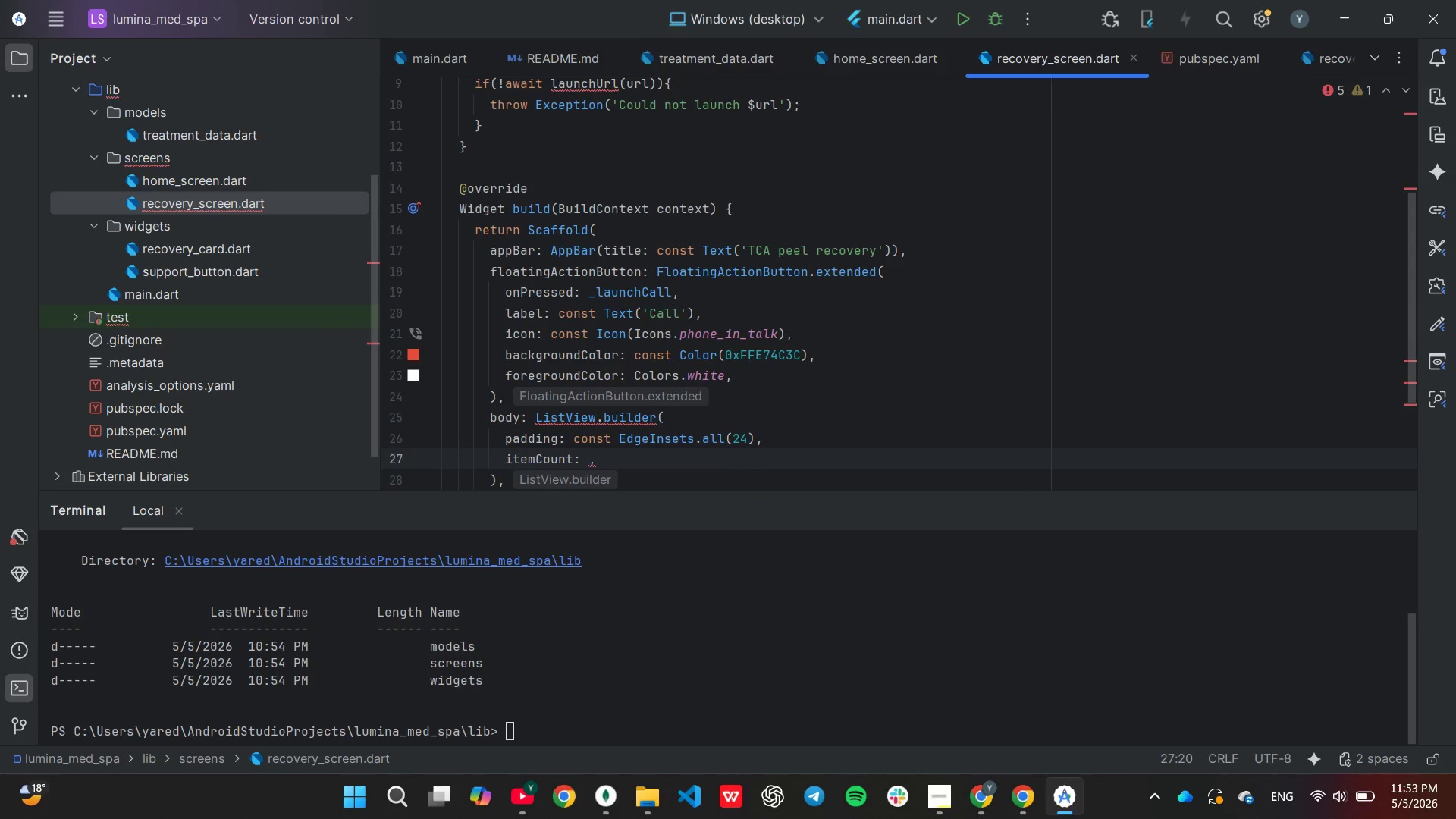 
key(7)
 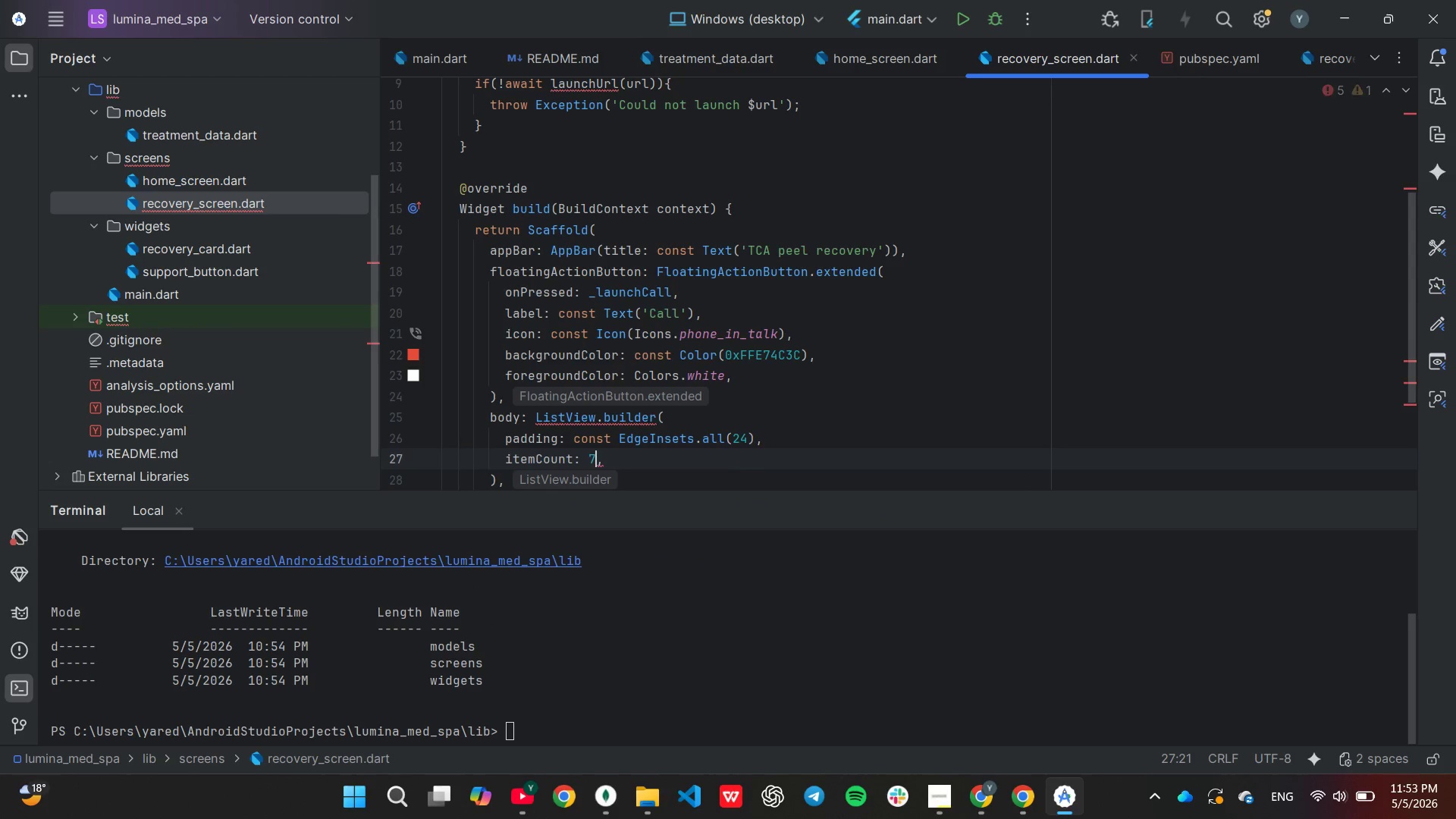 
key(ArrowRight)
 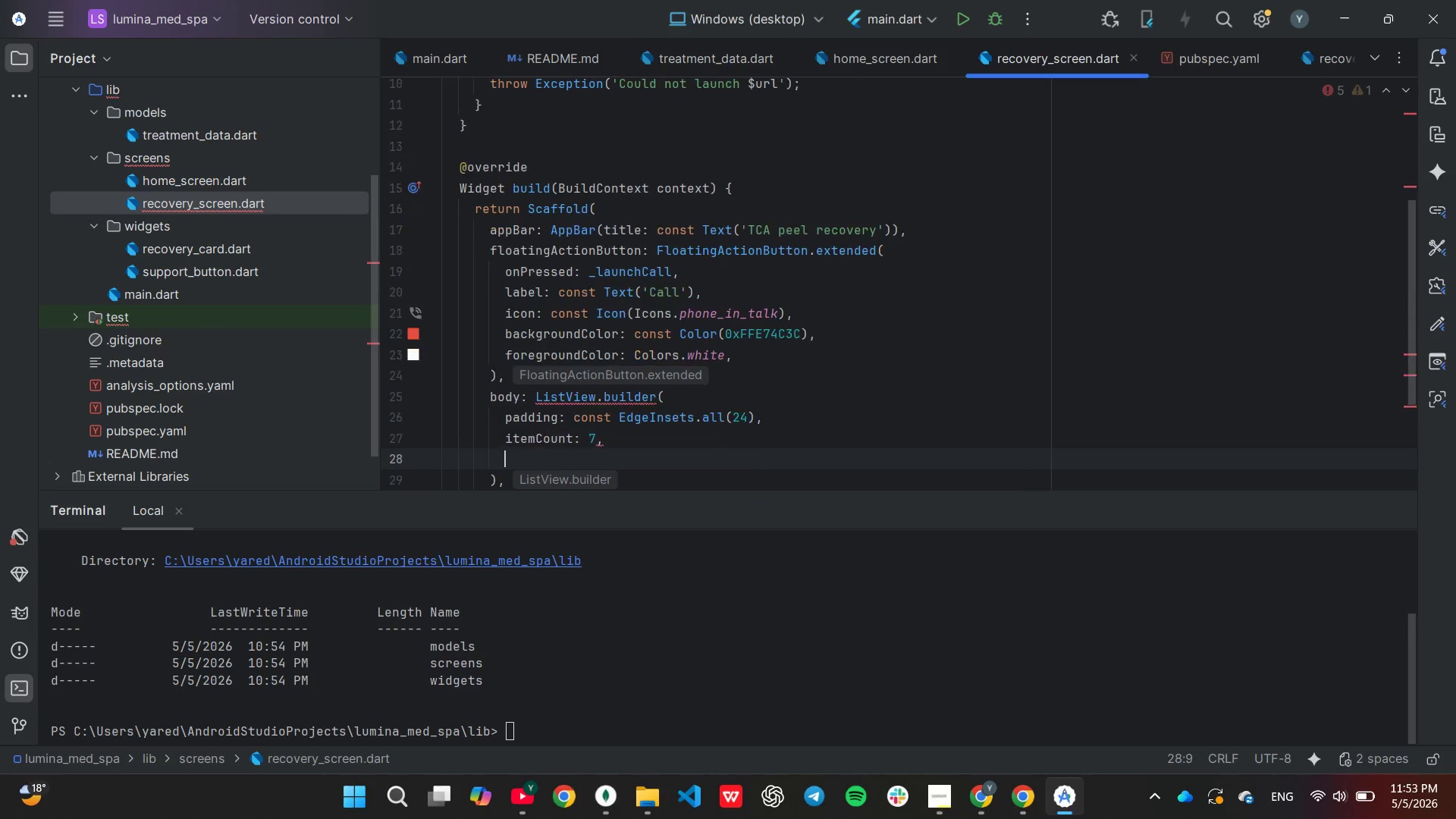 
key(Enter)
 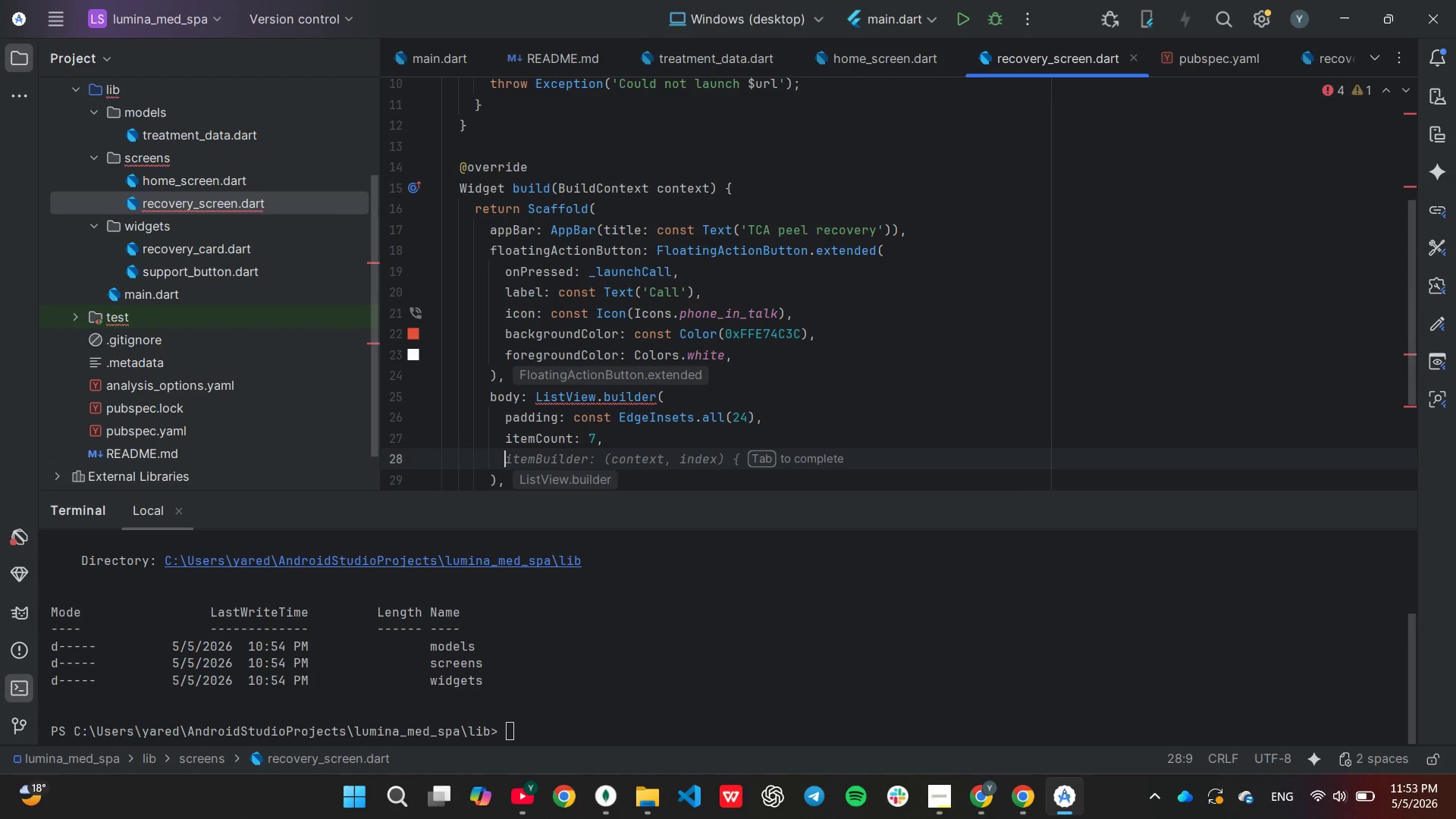 
type(it)
 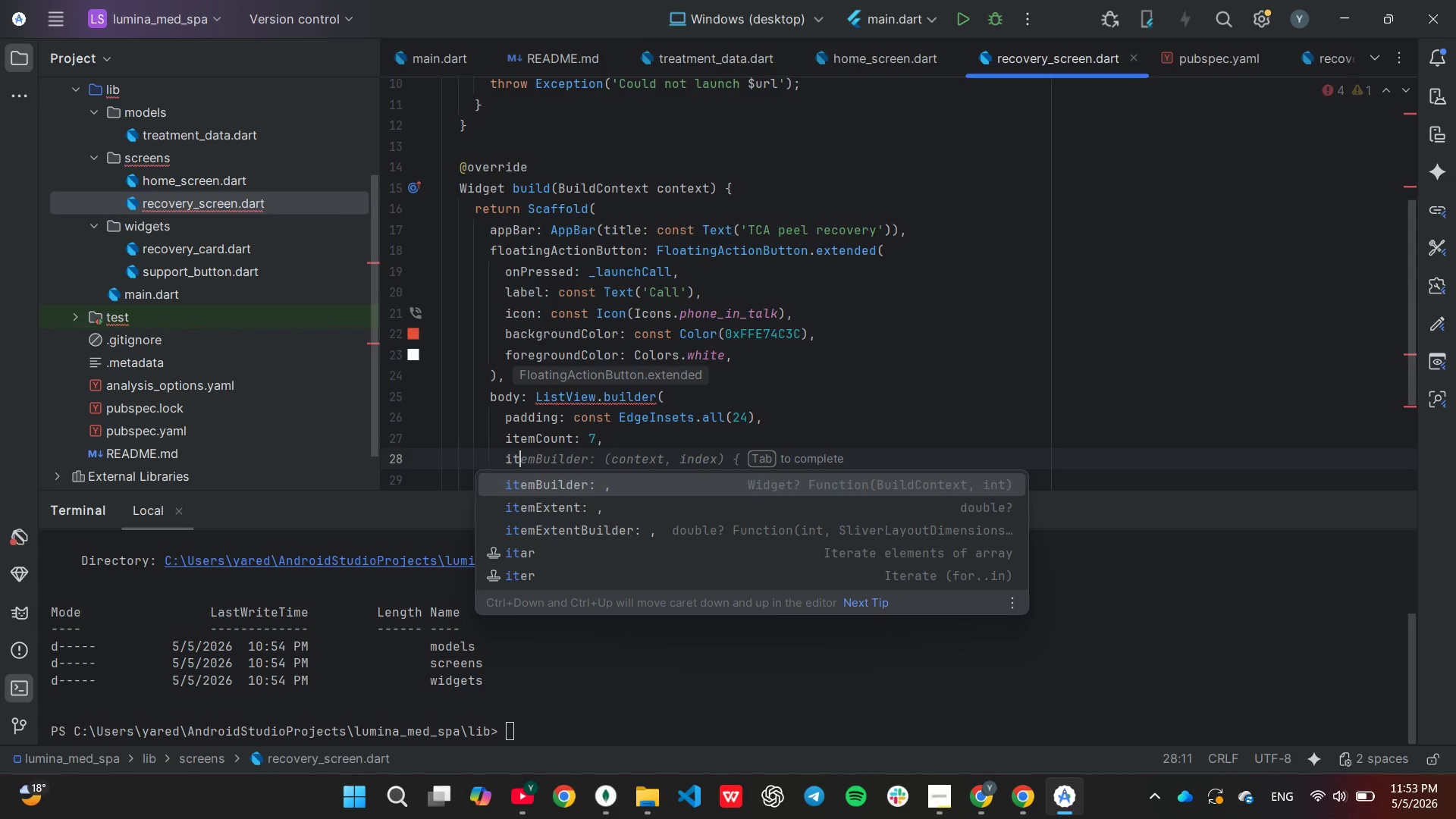 
key(Enter)
 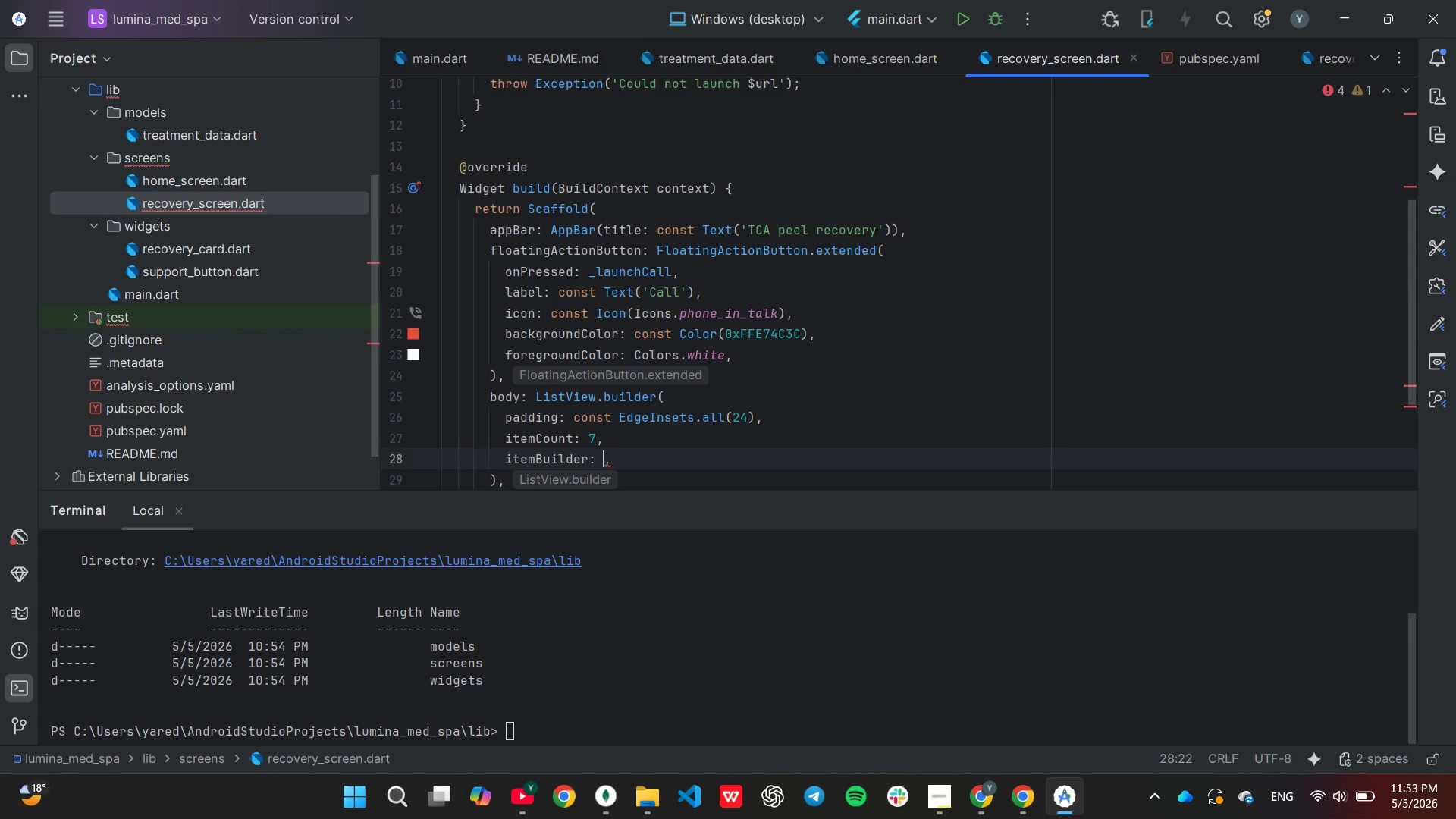 
type((con)
 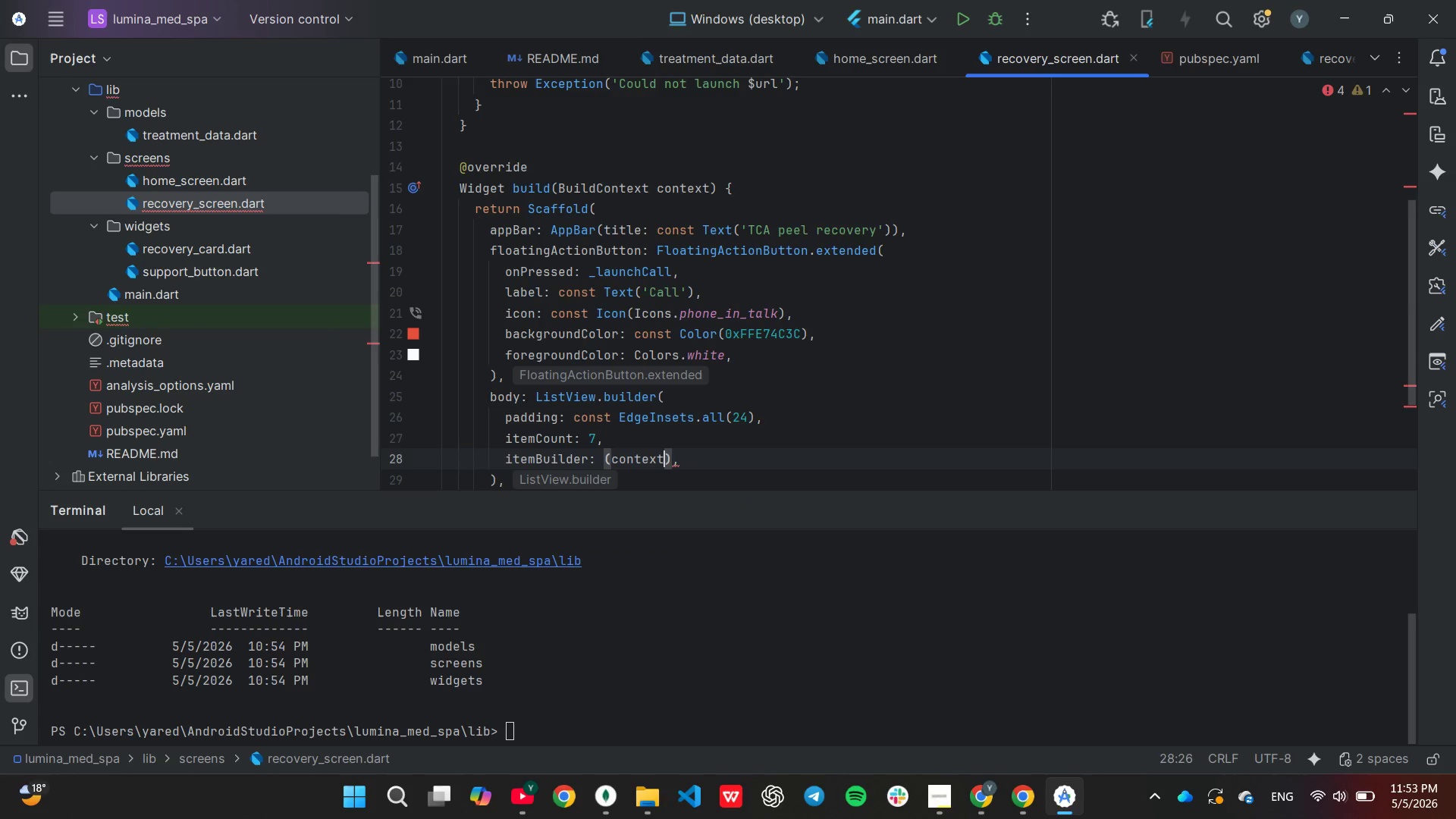 
key(Enter)
 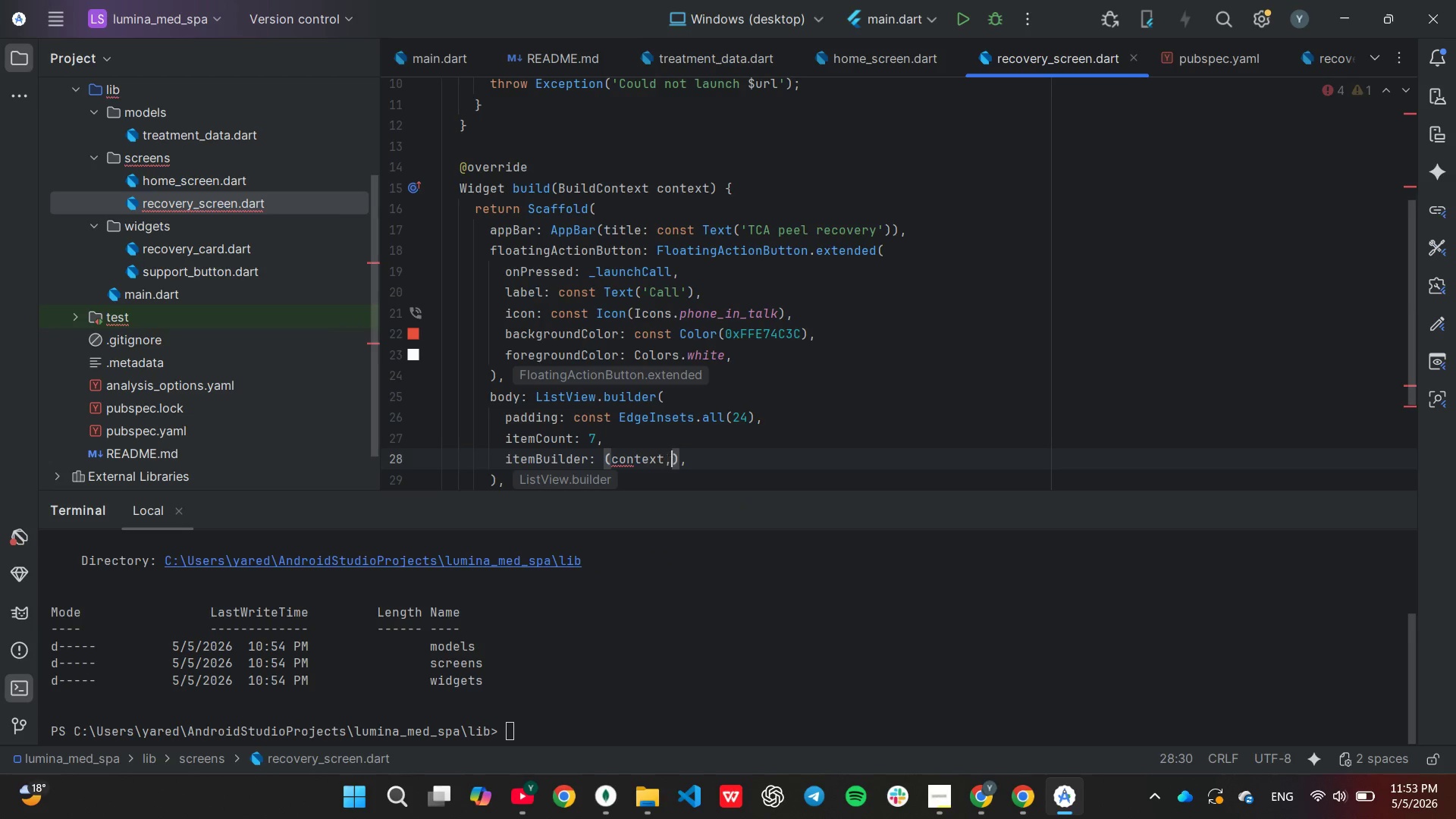 
type(, index)
 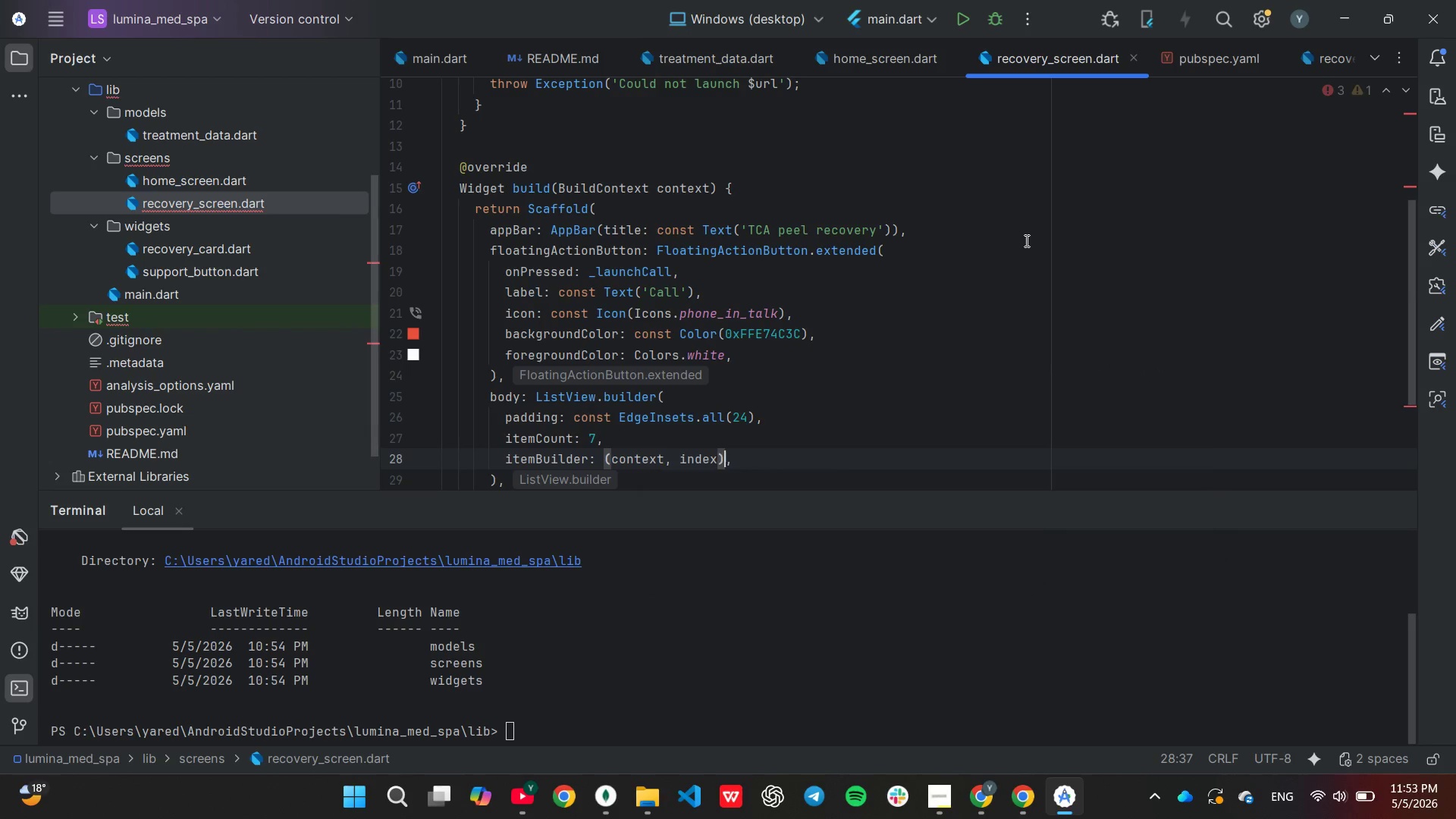 
key(ArrowRight)
 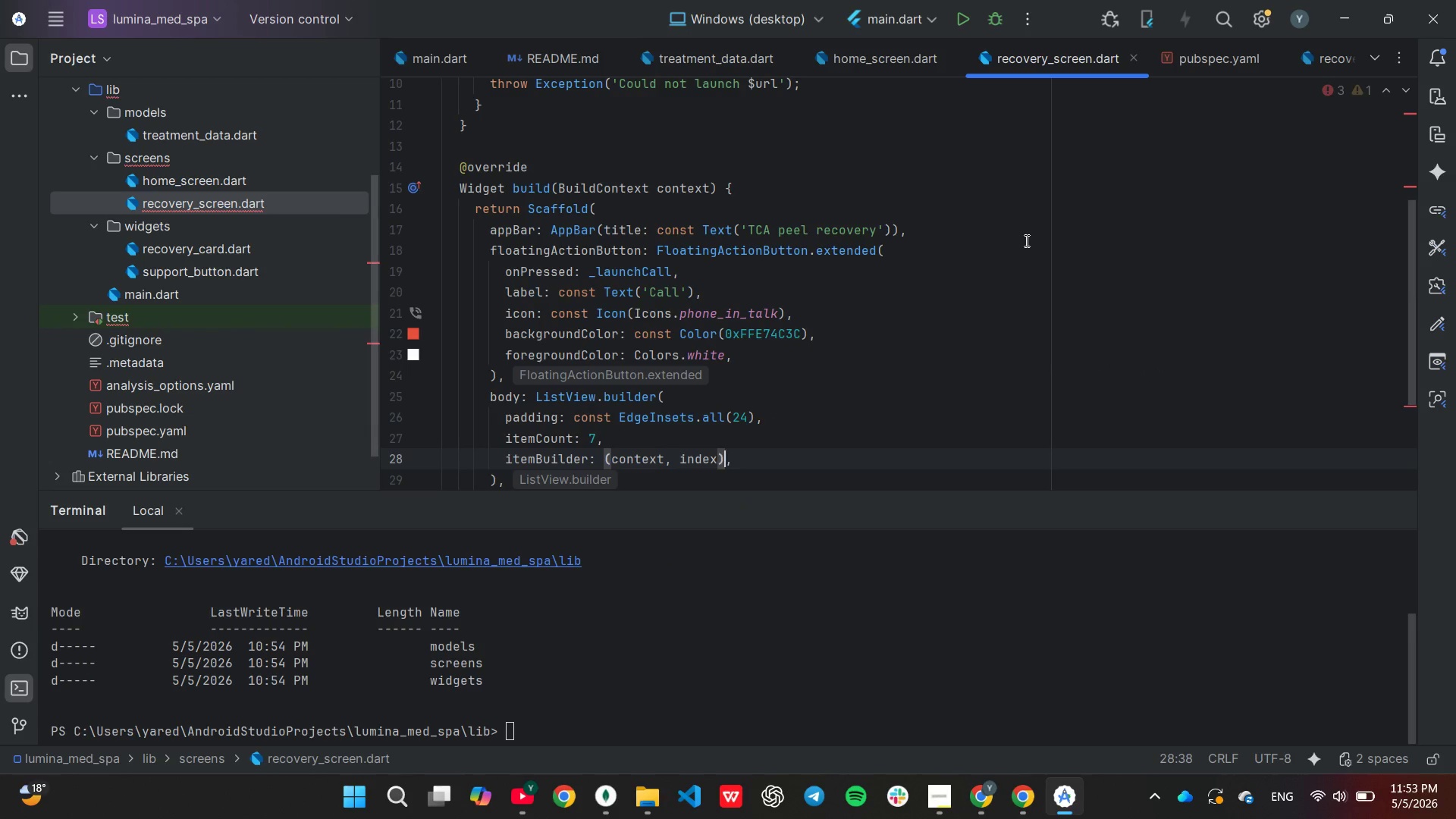 
key(ArrowRight)
 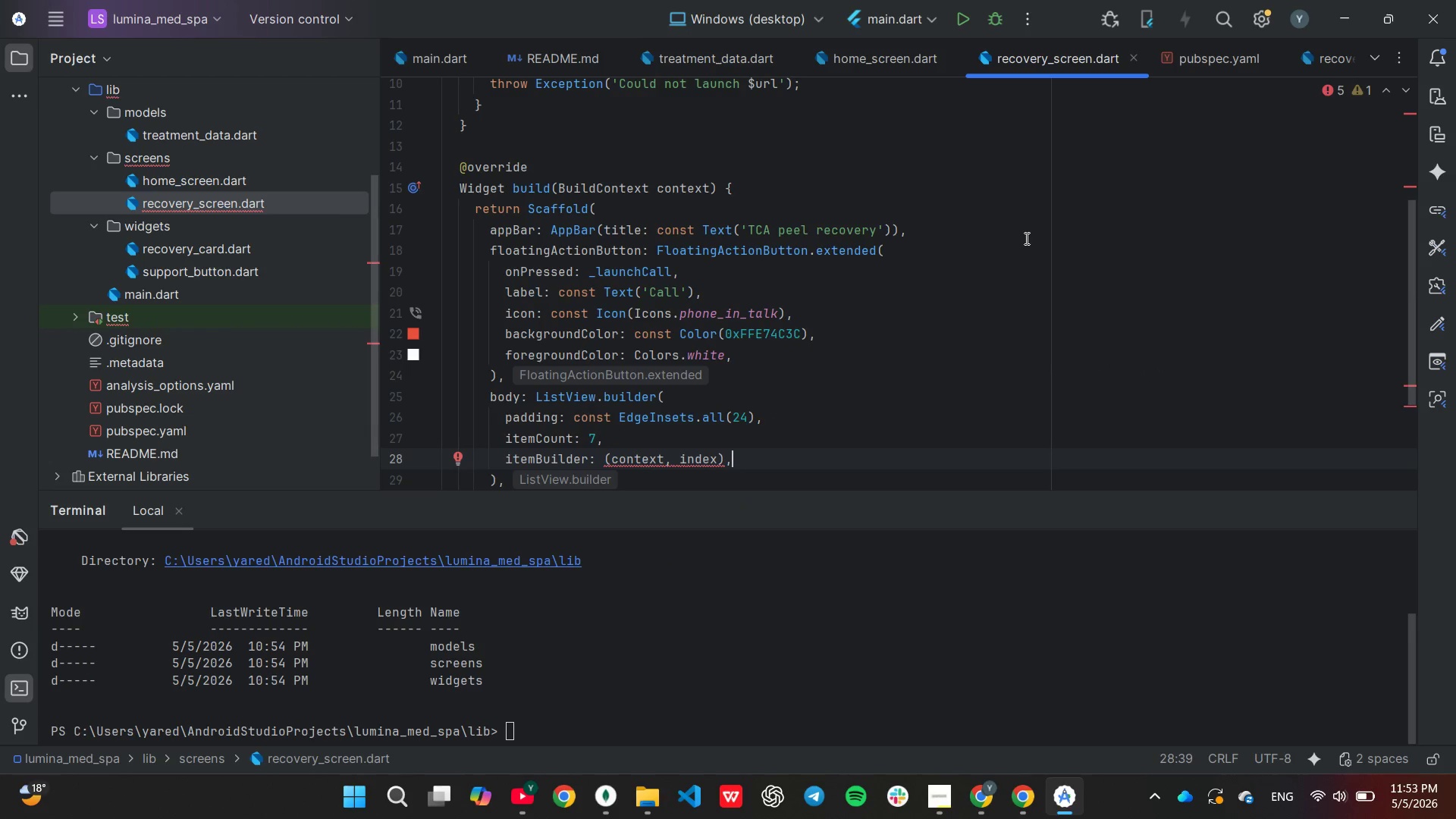 
key(ArrowLeft)
 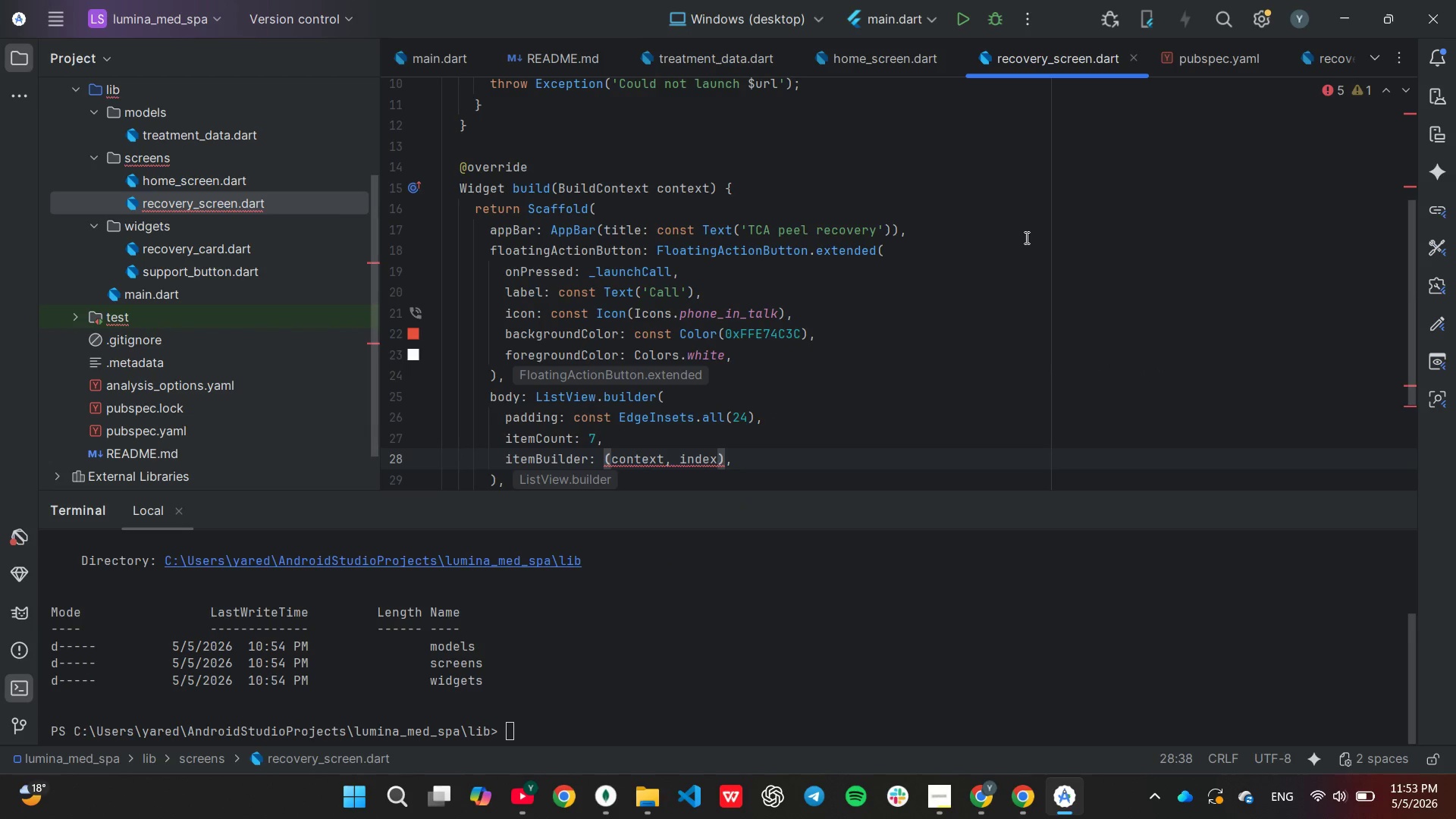 
key(Shift+BracketLeft)
 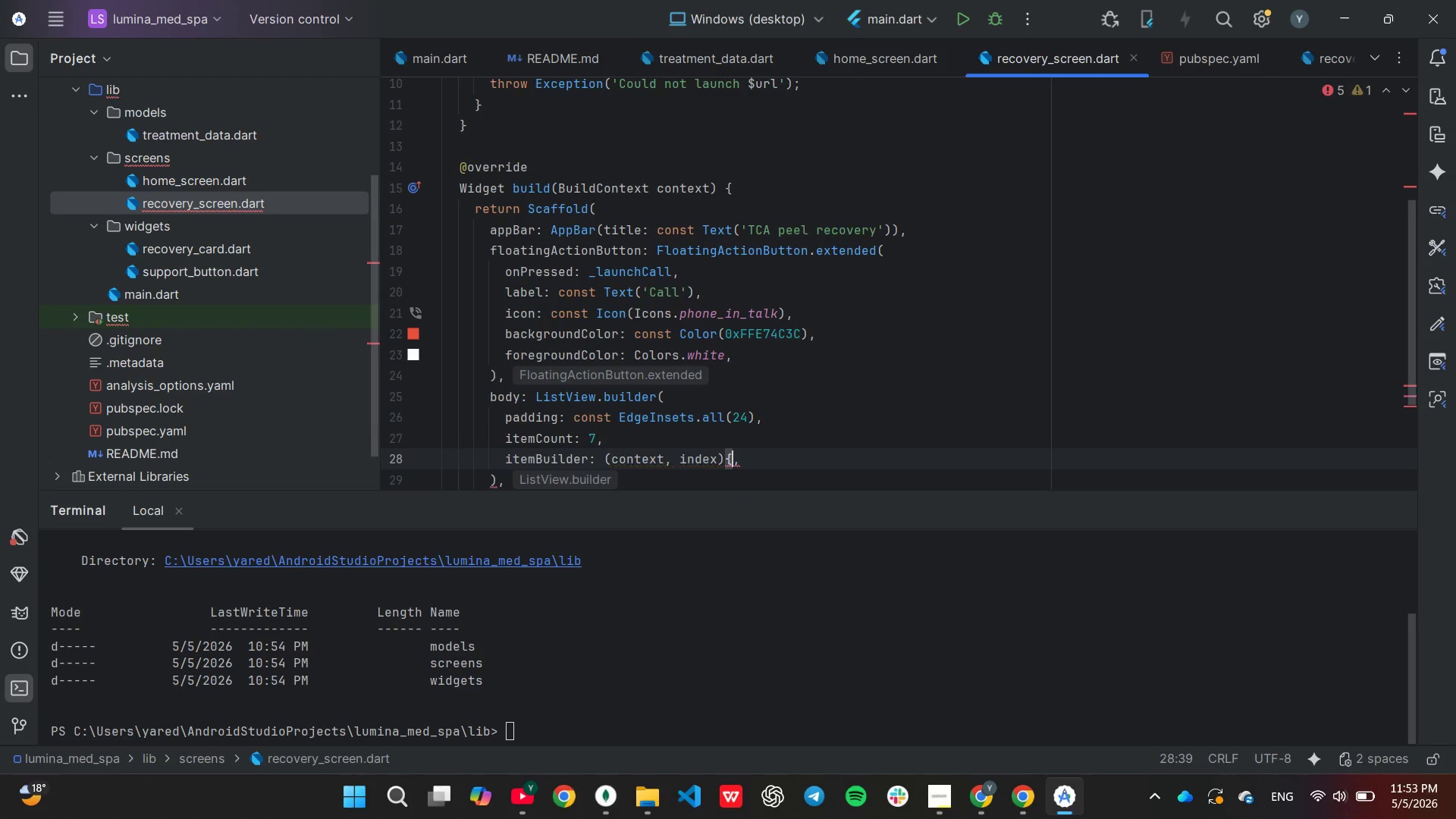 
key(Enter)
 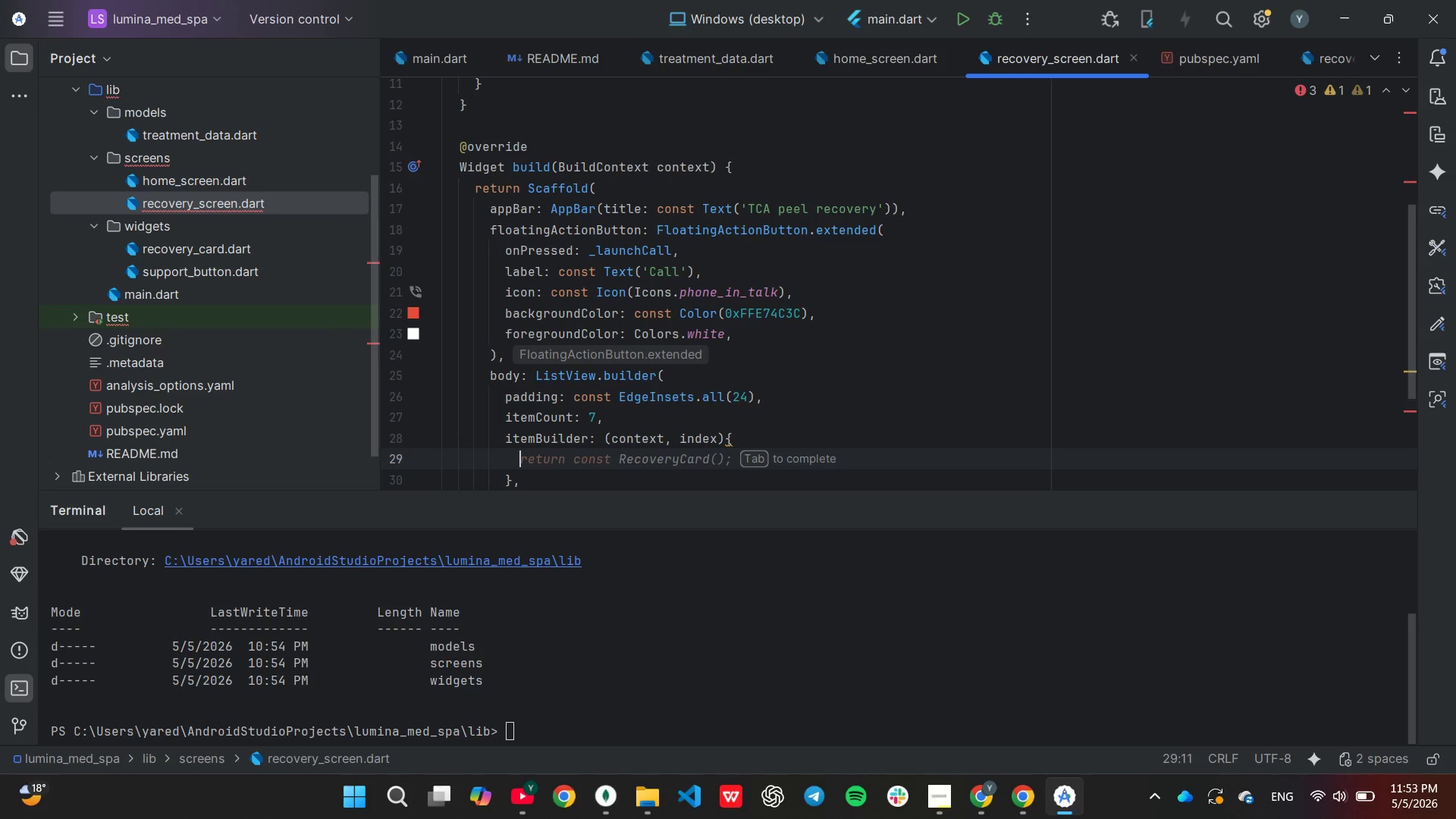 
type(final)
 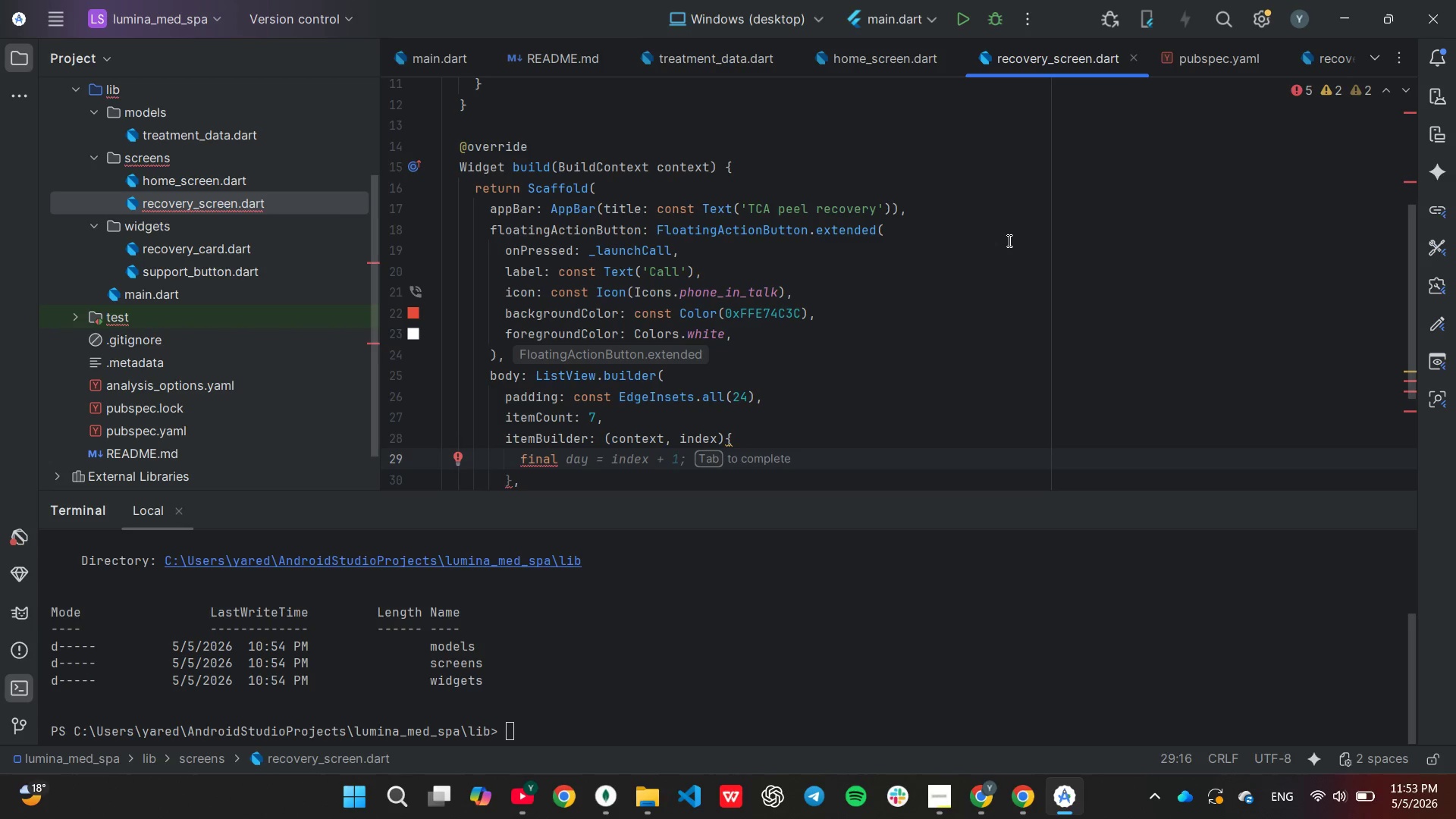 
wait(33.41)
 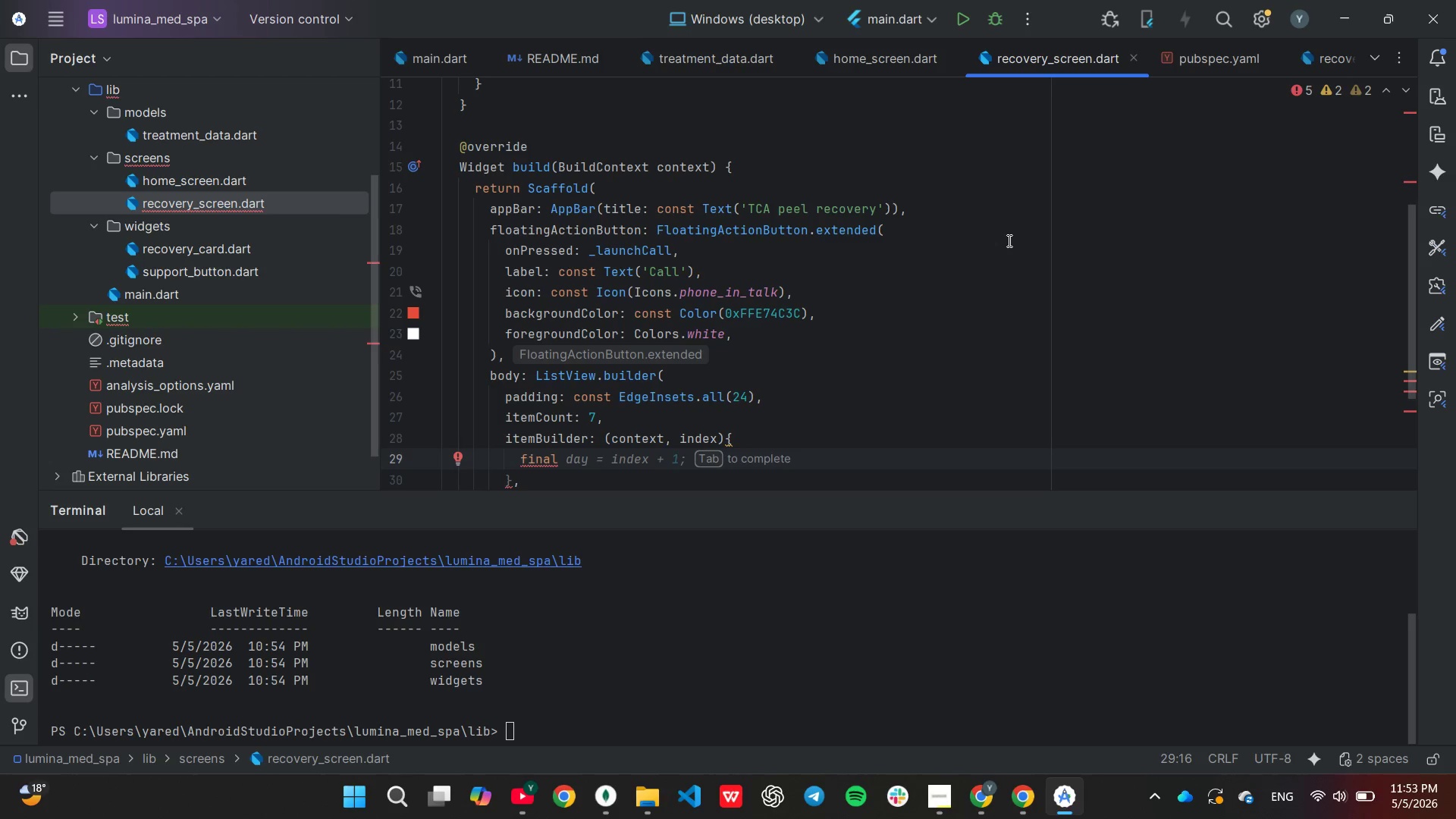 
type( isStrict)
 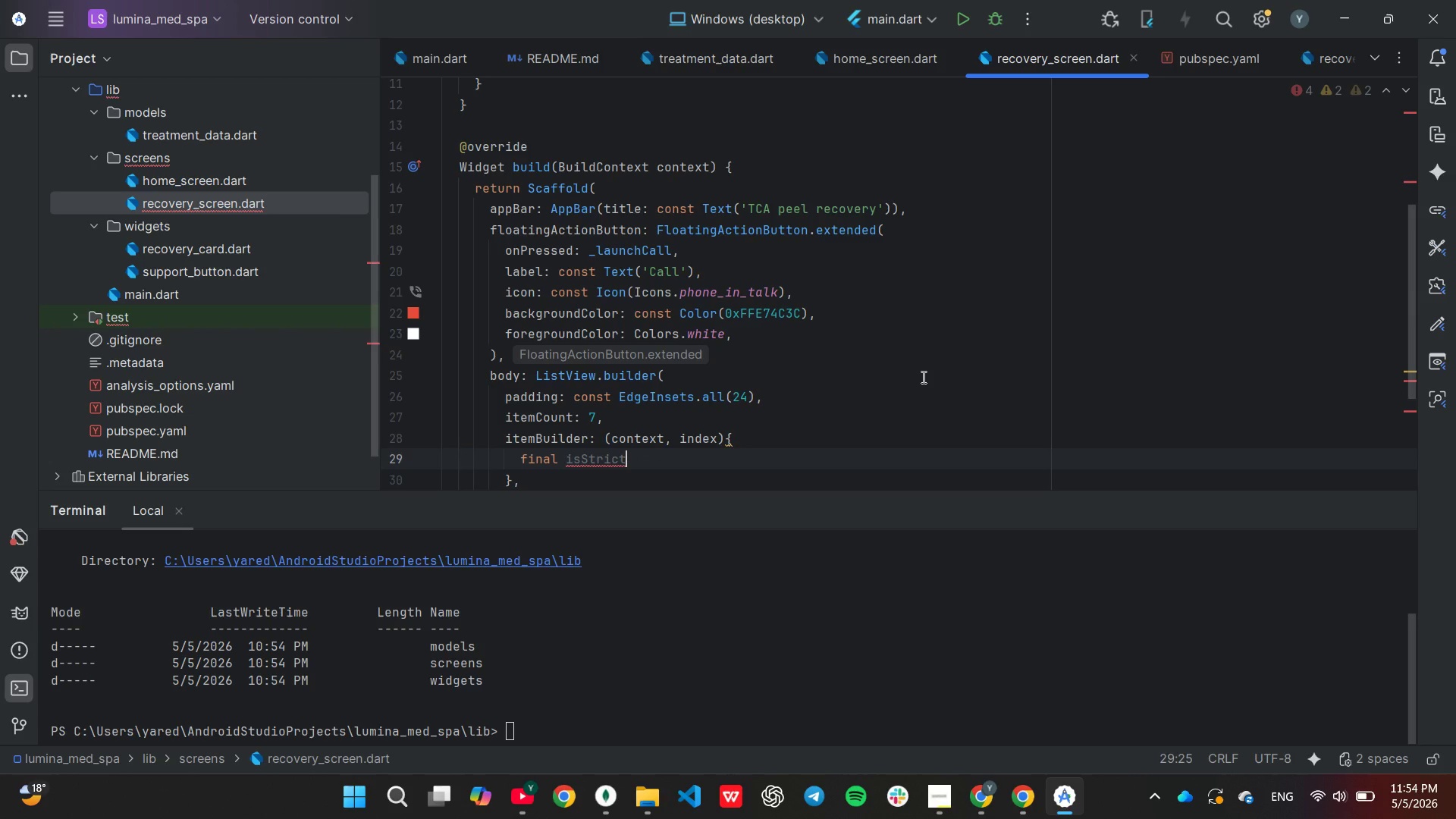 
type( = inde)
 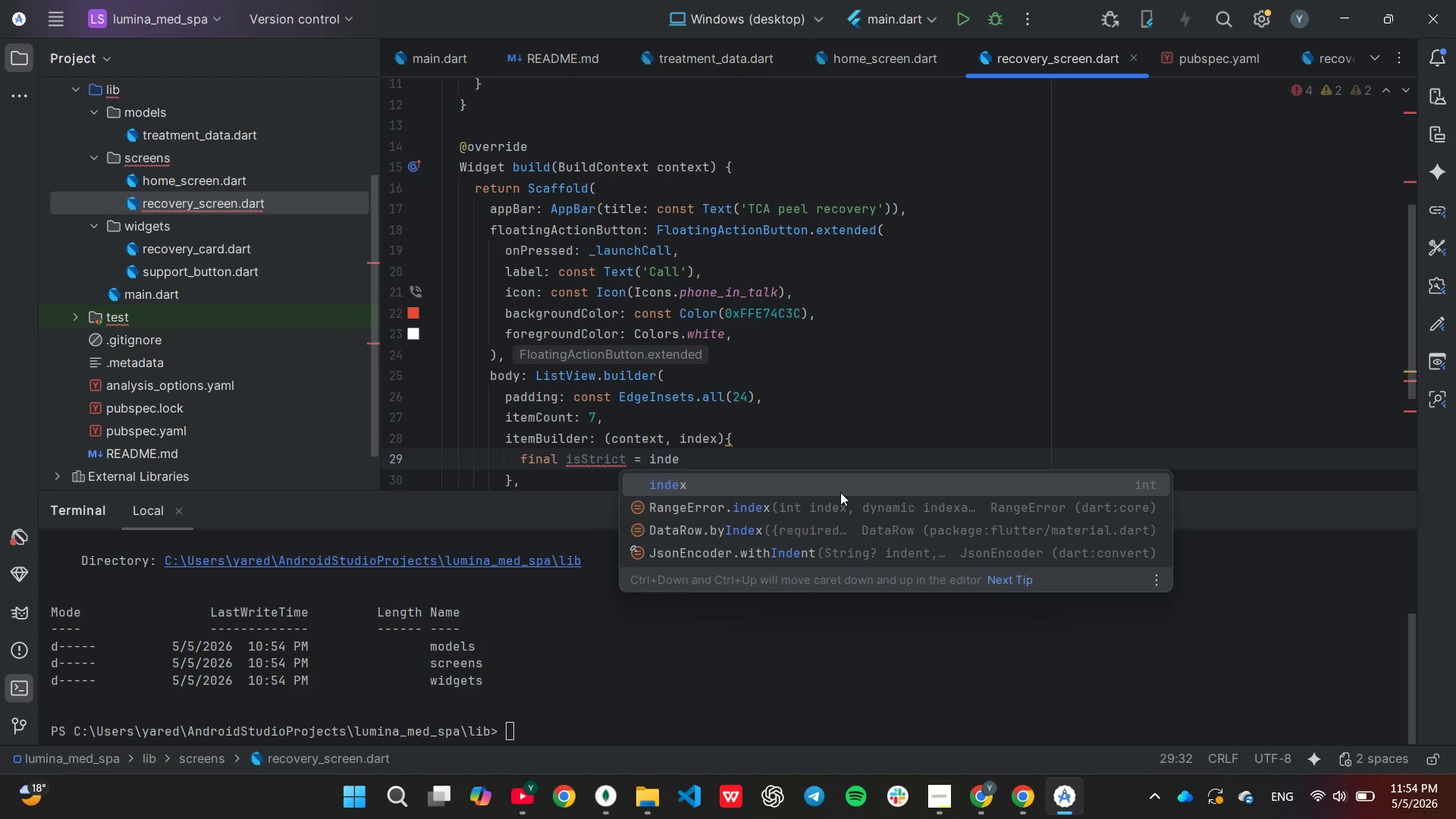 
key(Enter)
 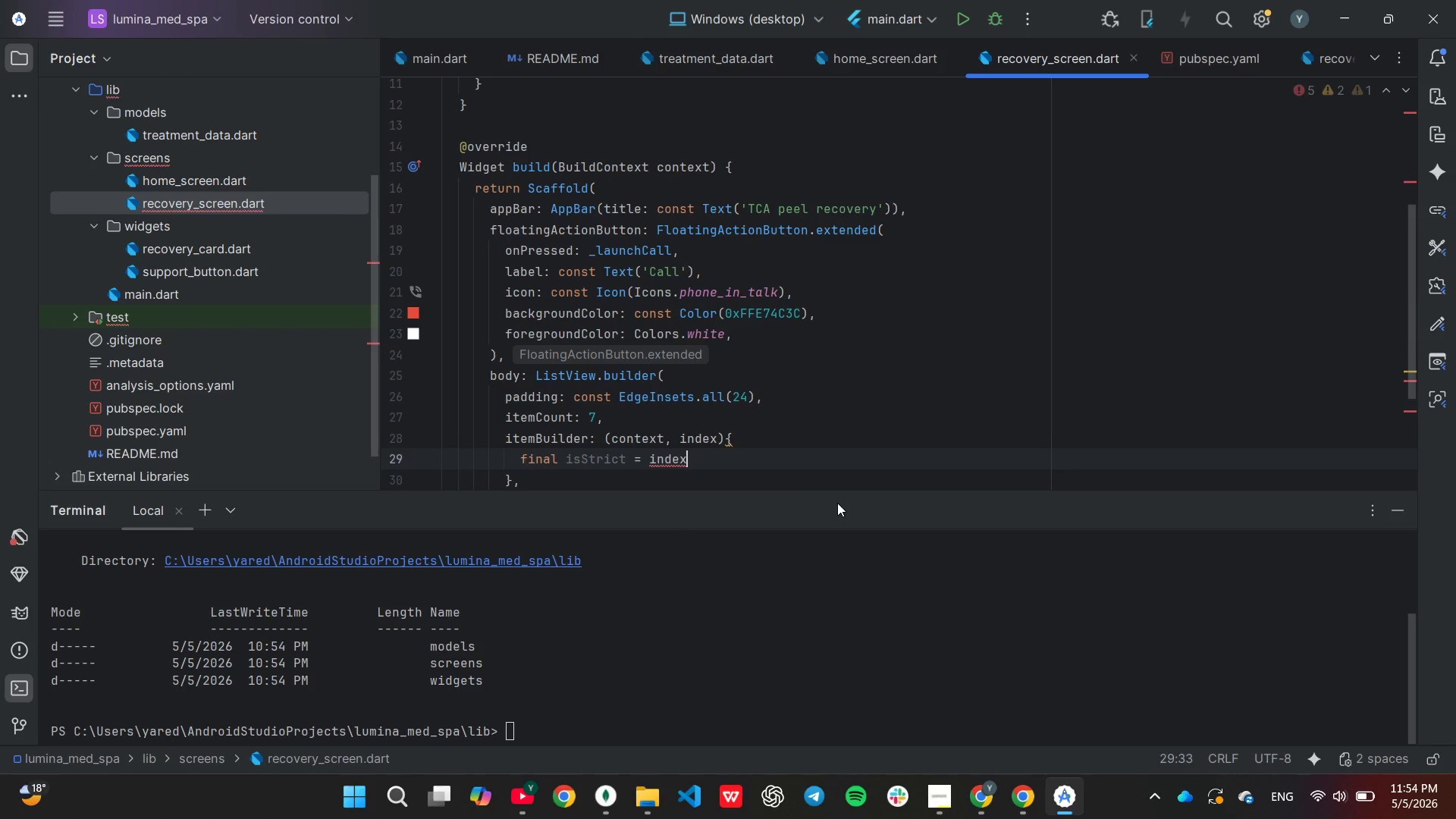 
type( == 0l)
key(Backspace)
type(;)
 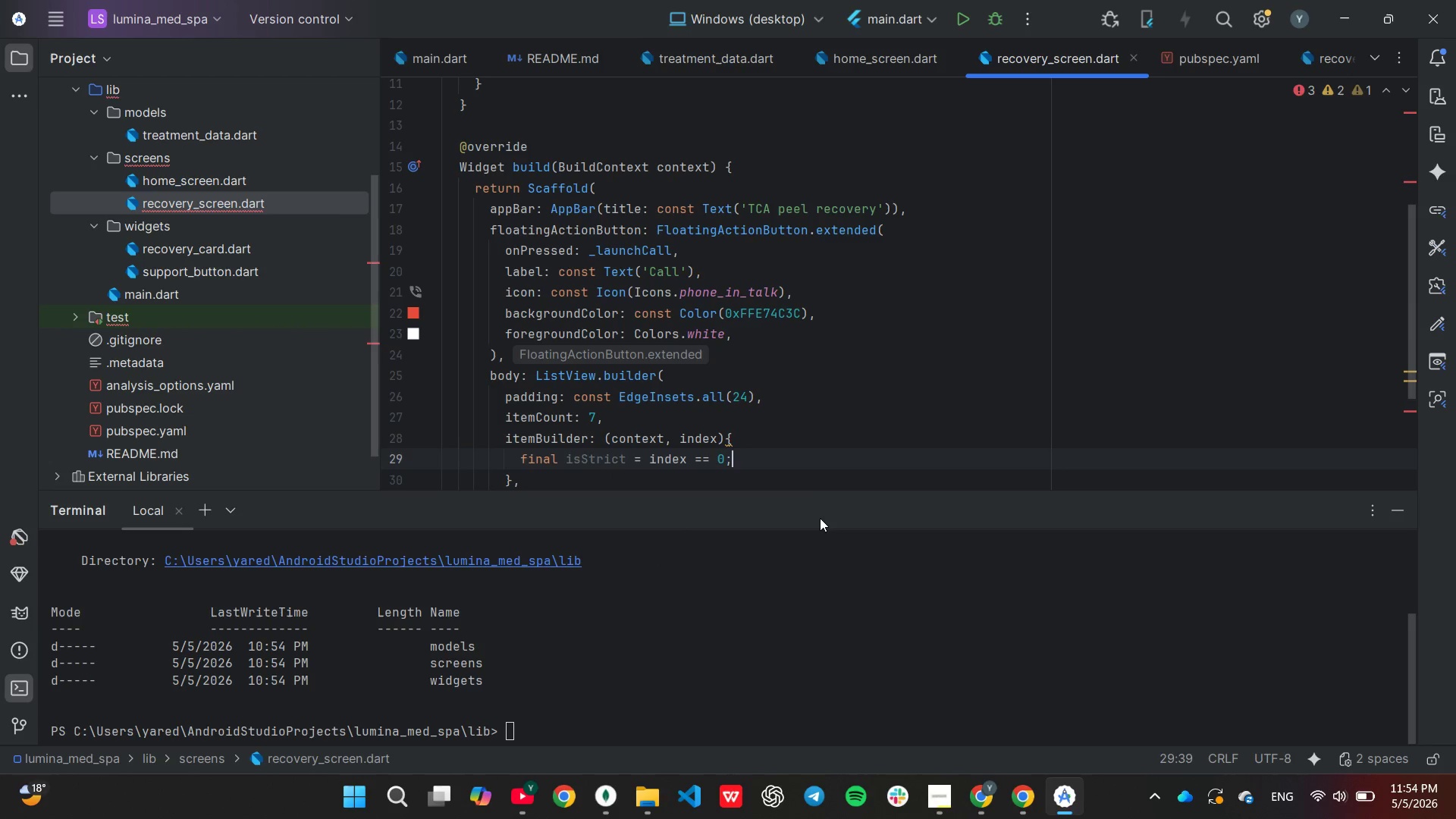 
key(Enter)
 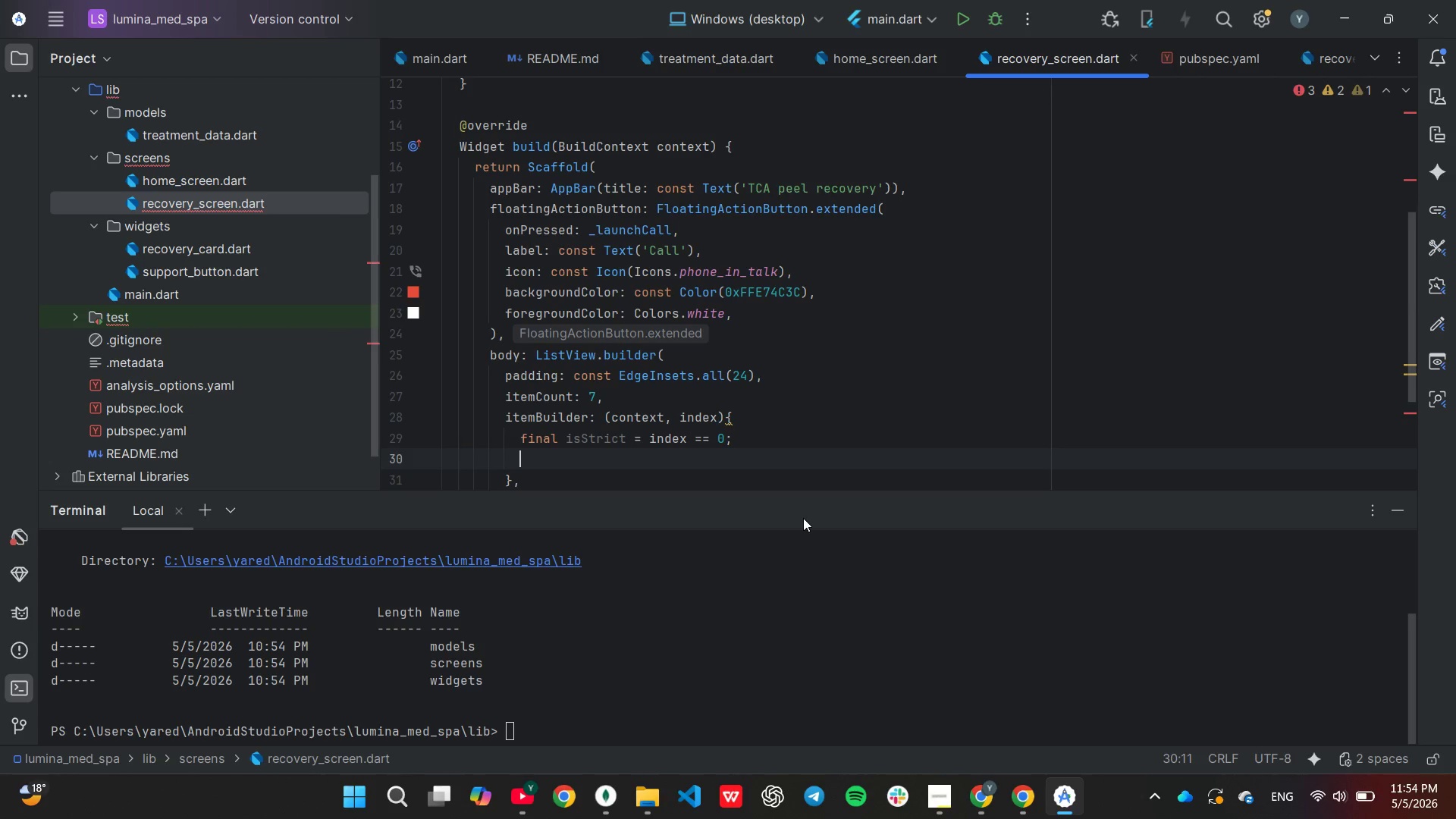 
type(re)
 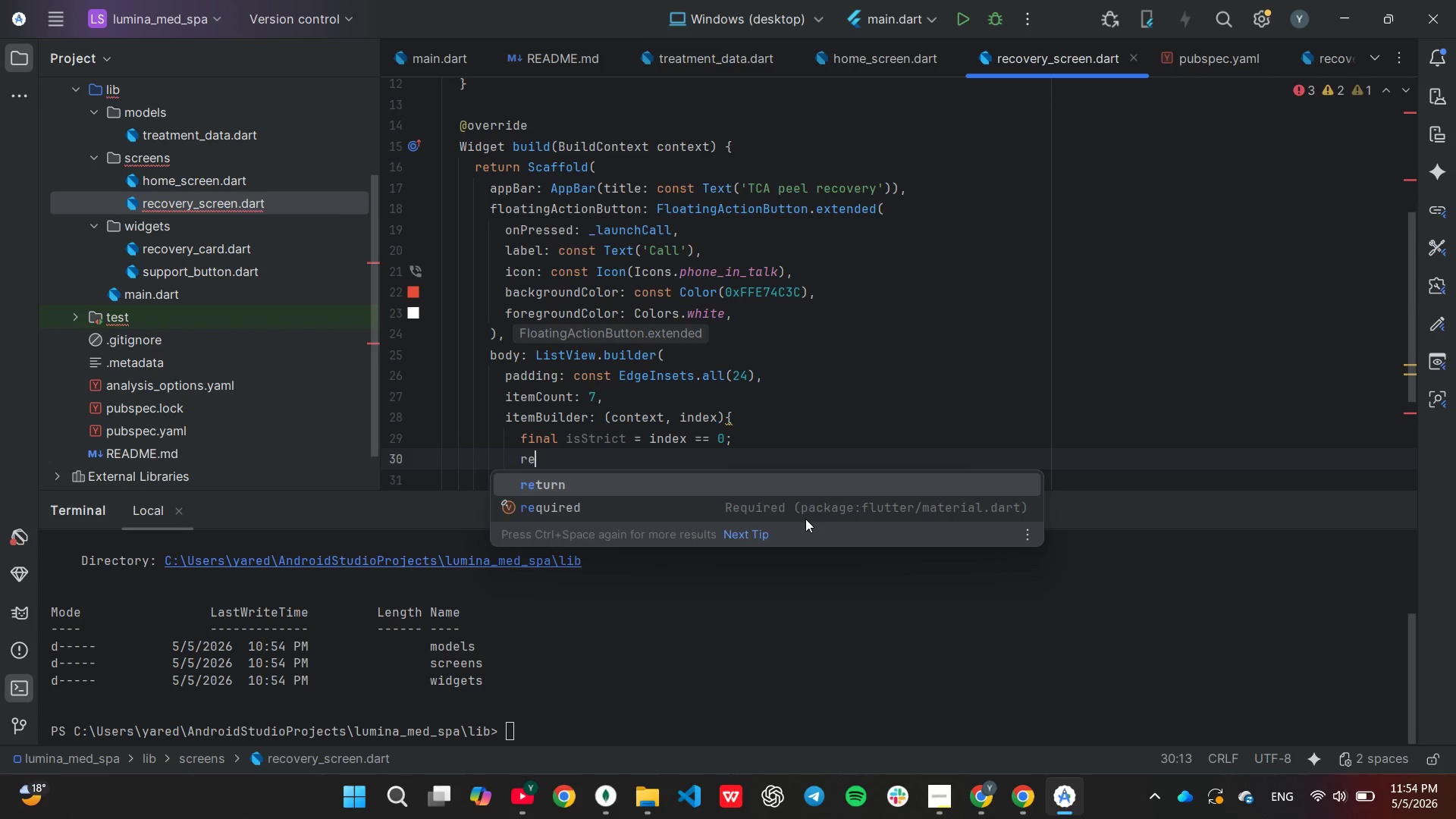 
key(Enter)
 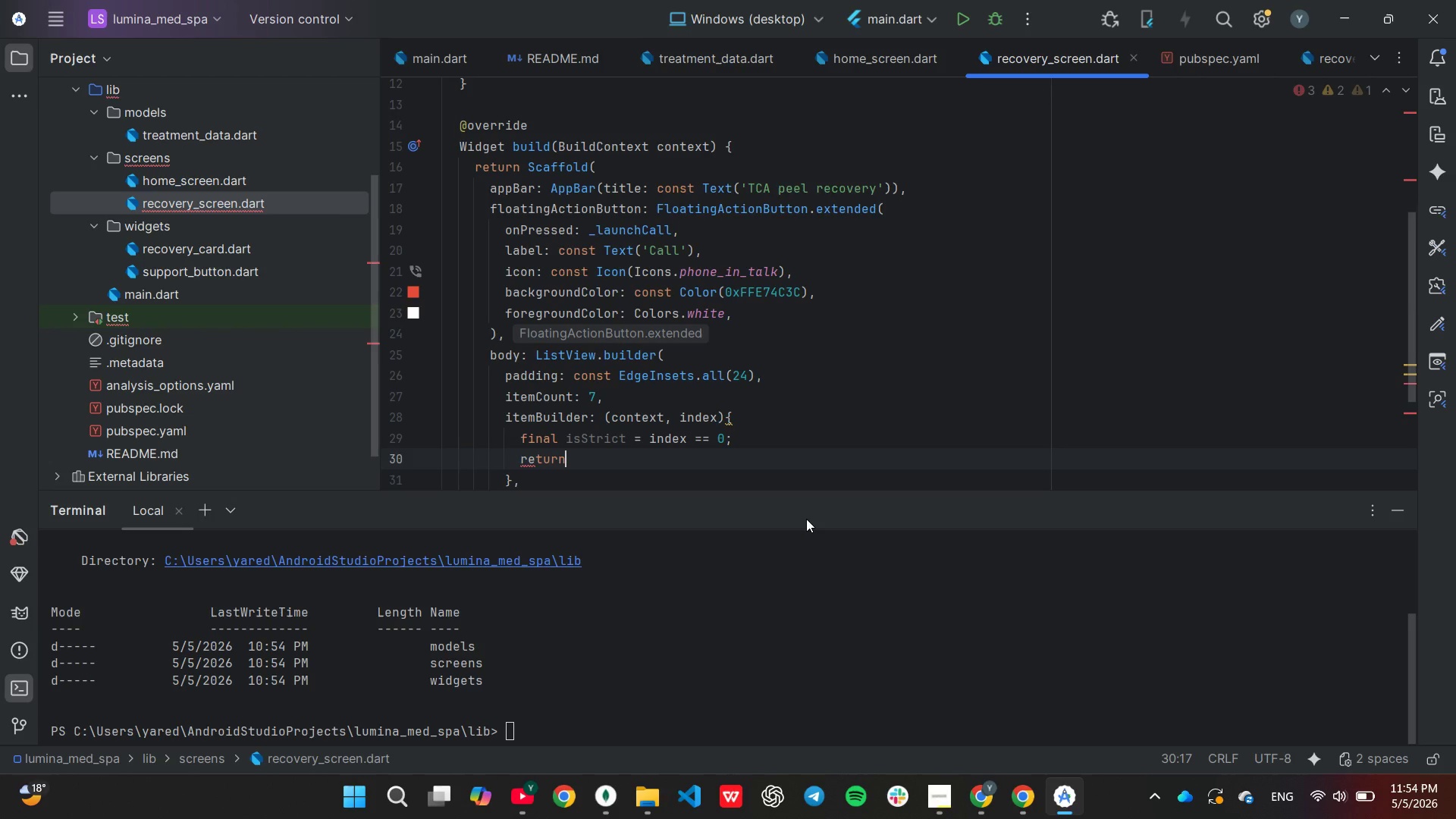 
type( _buildTimelineStep)
 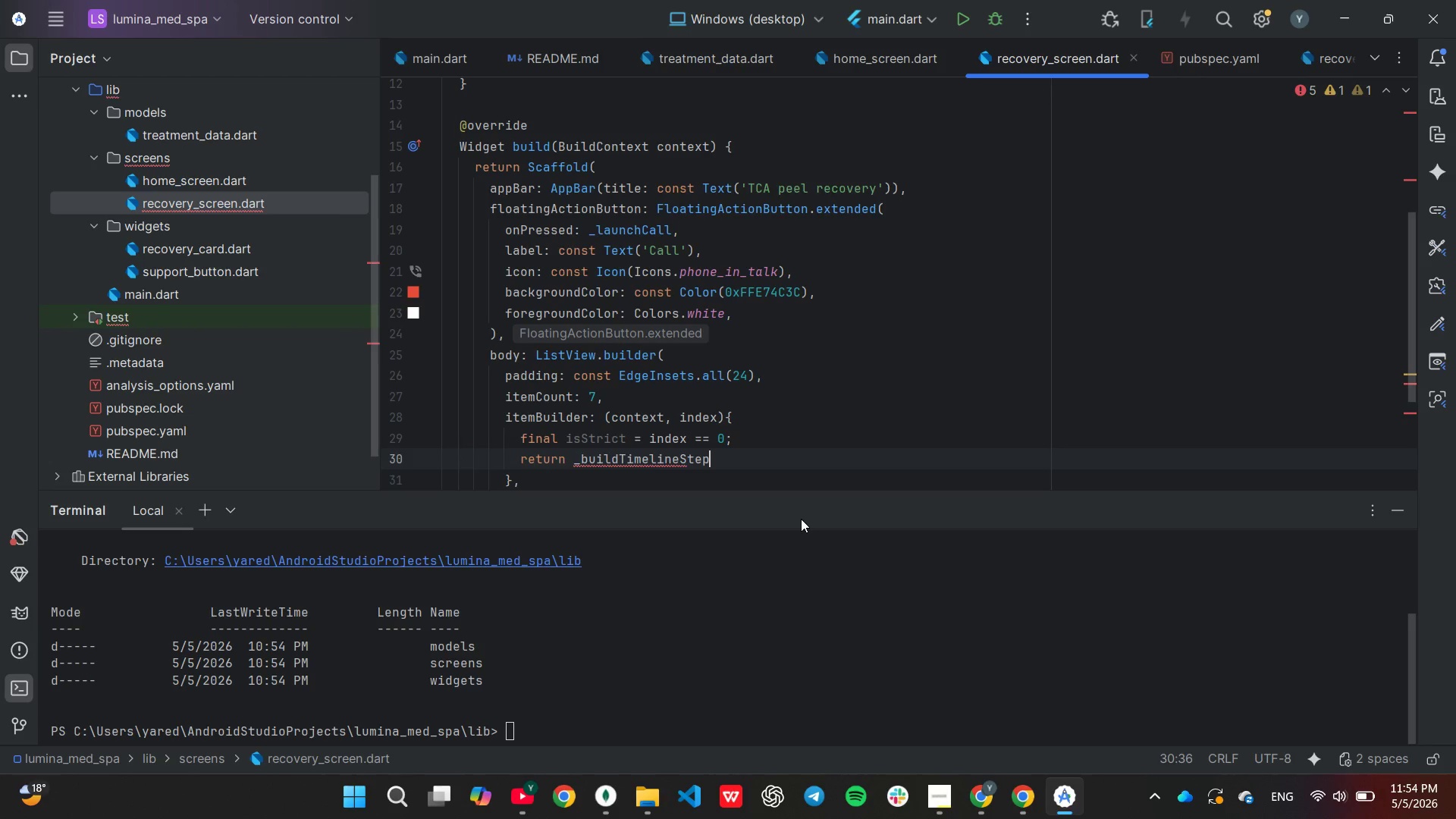 
key(Shift+9)
 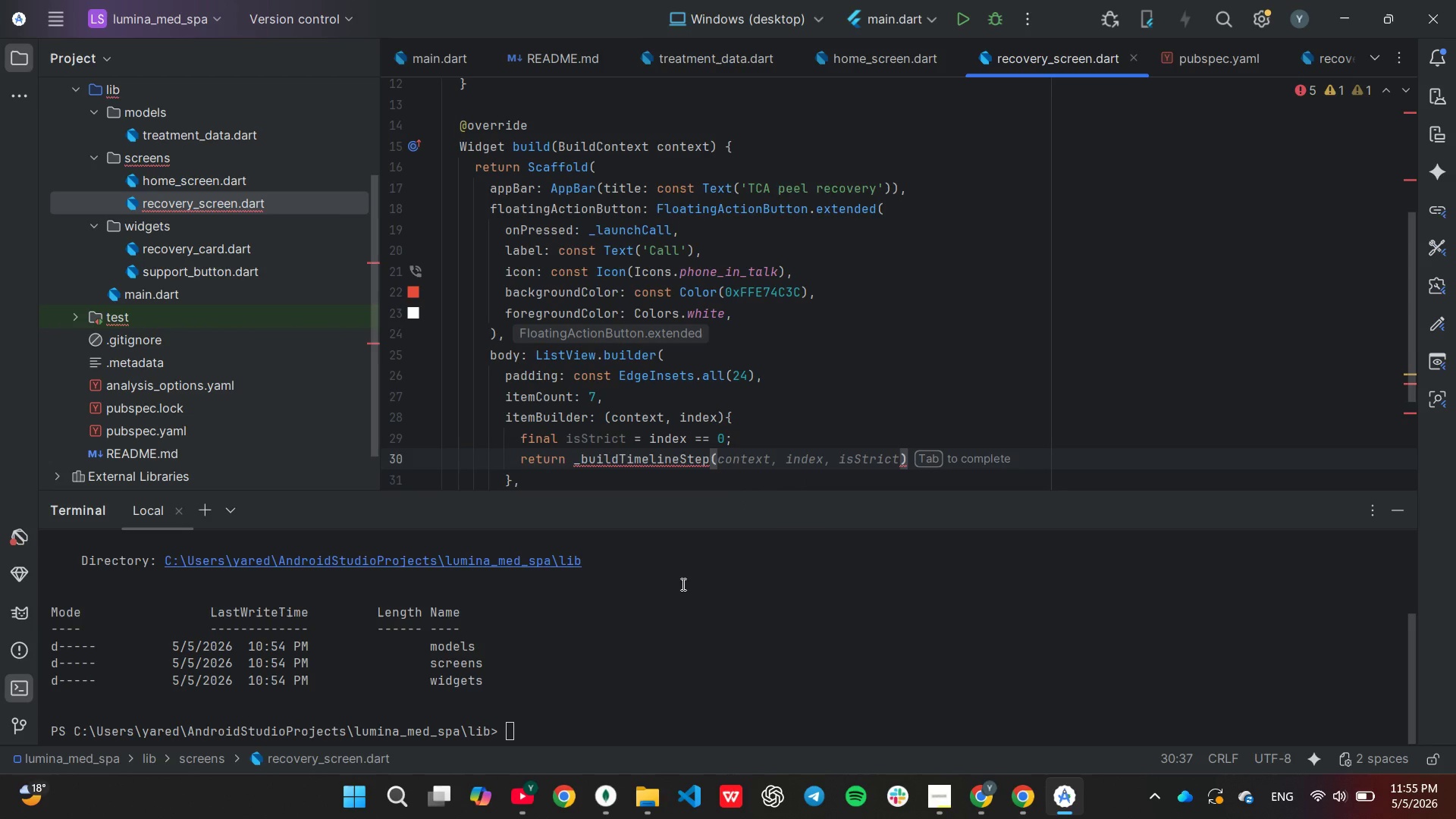 
wait(58.53)
 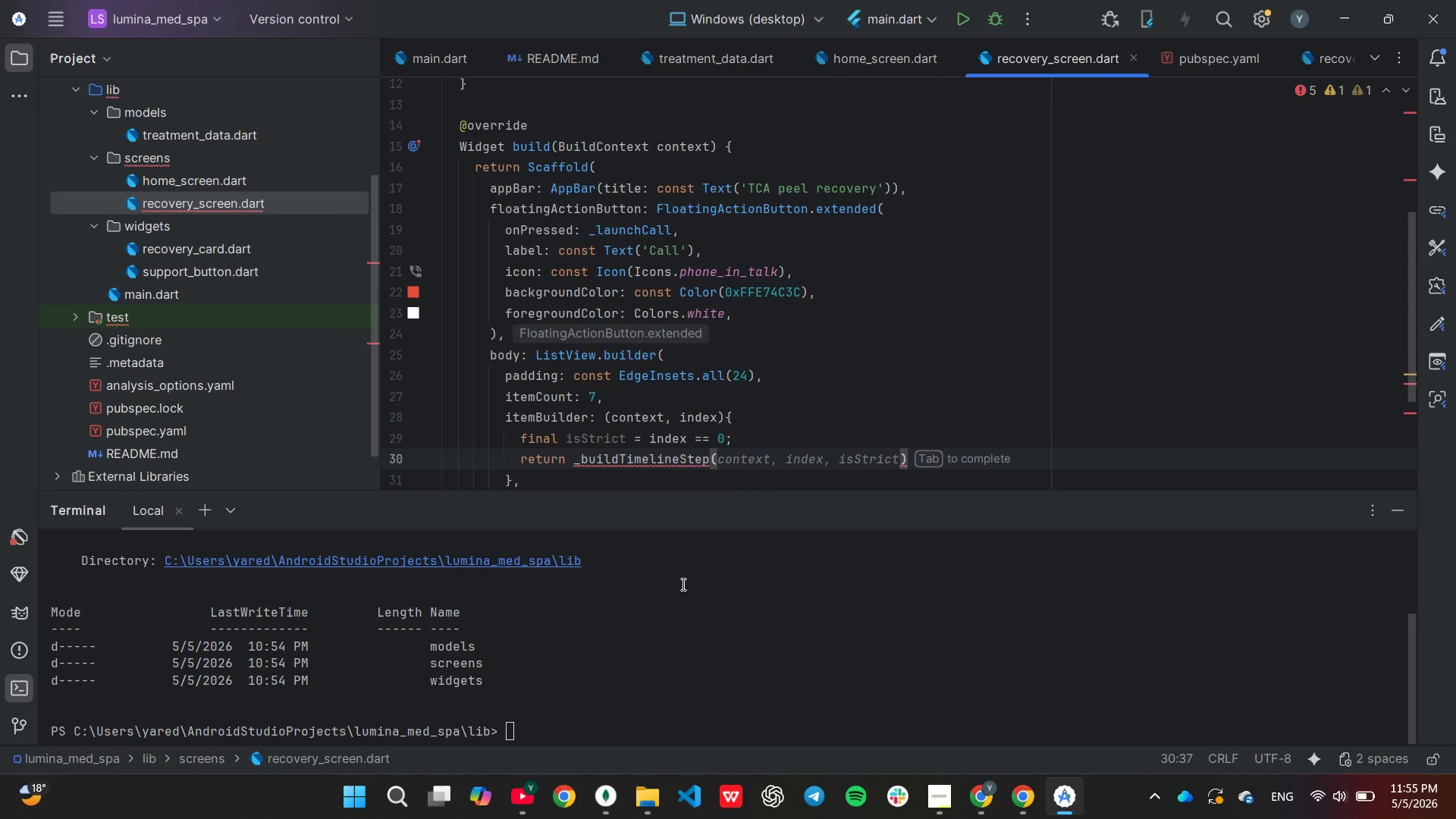 
key(Enter)
 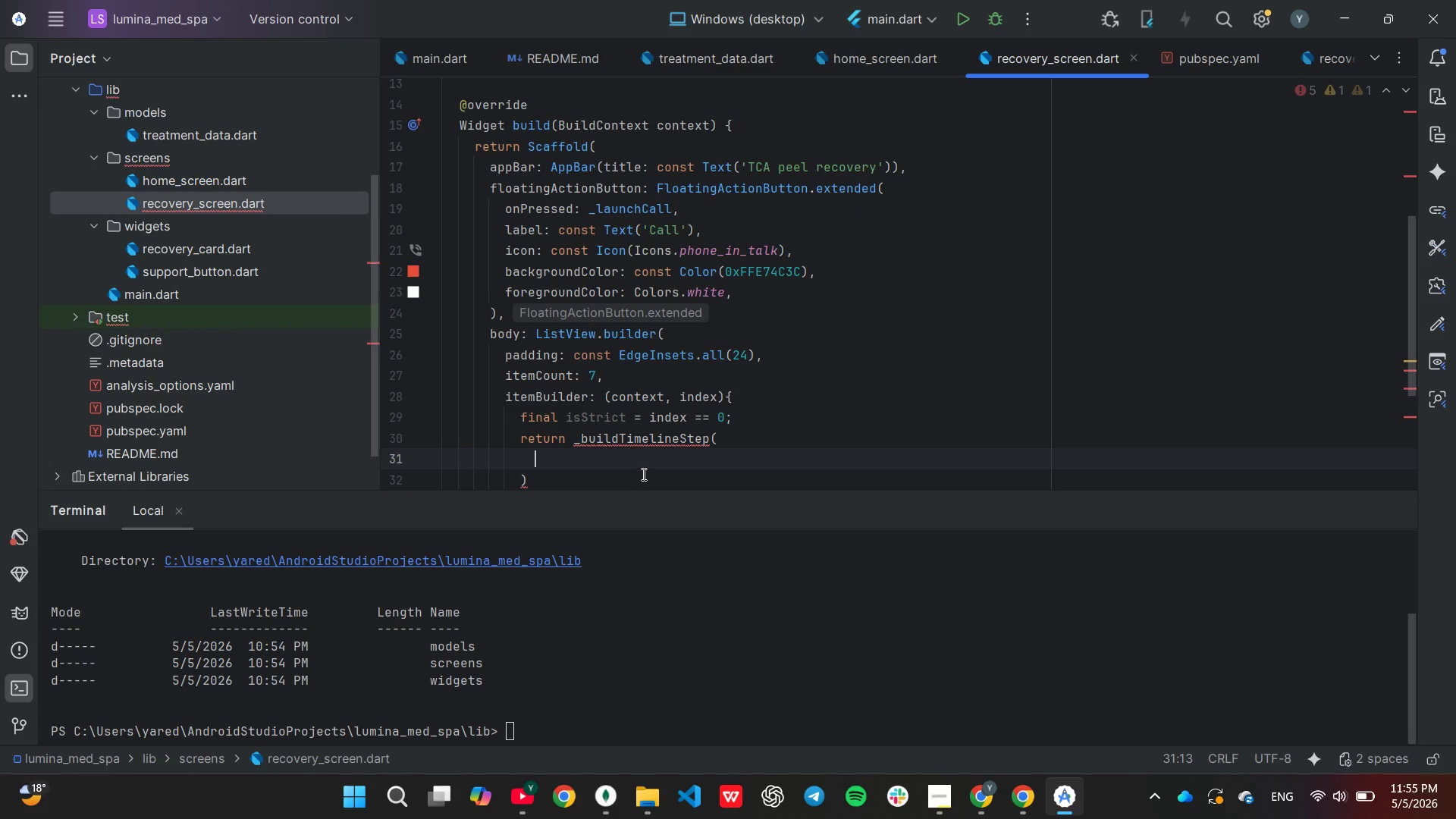 
type(day)
 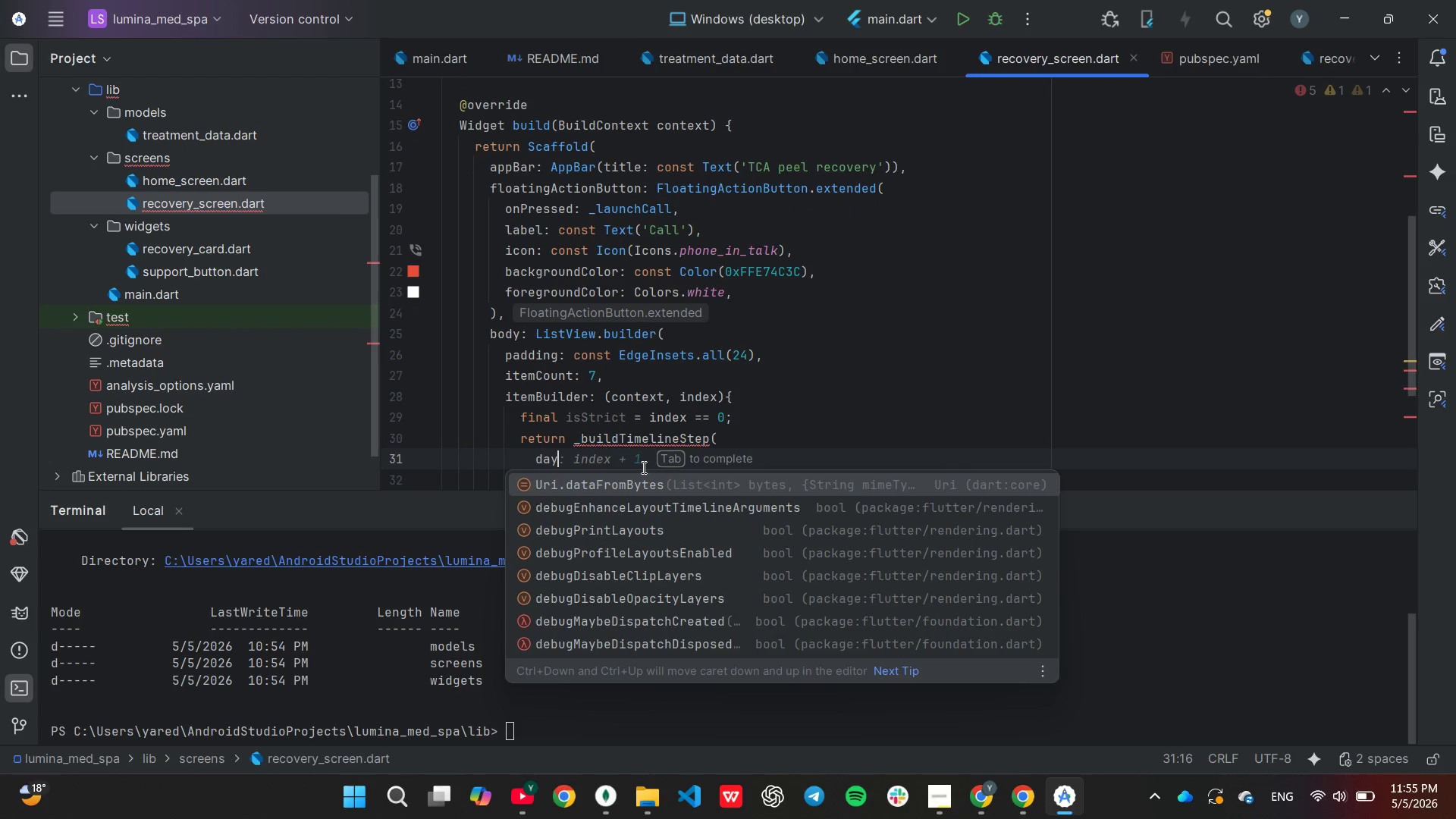 
key(Tab)
 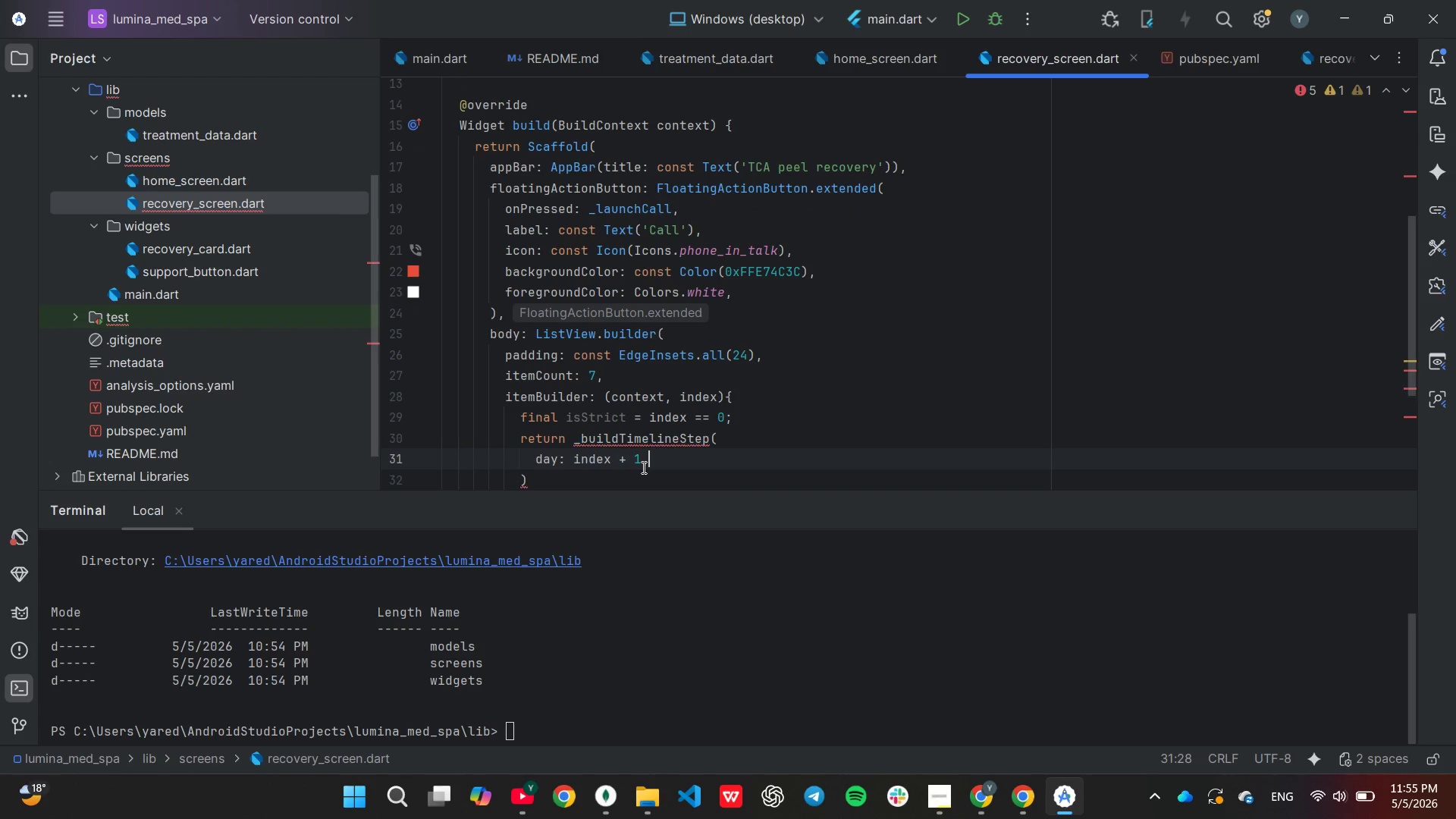 
key(Enter)
 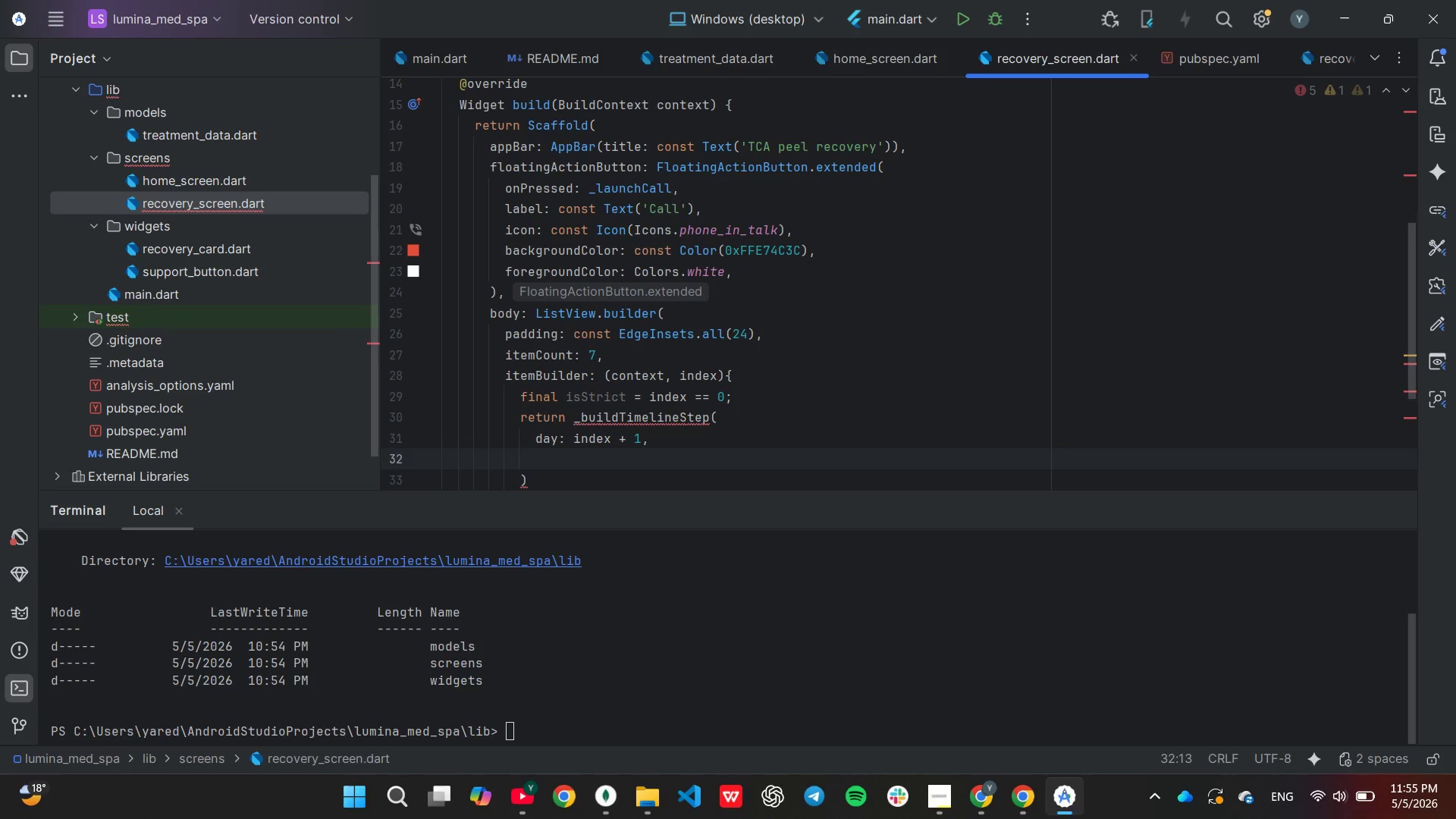 
type(title: is)
 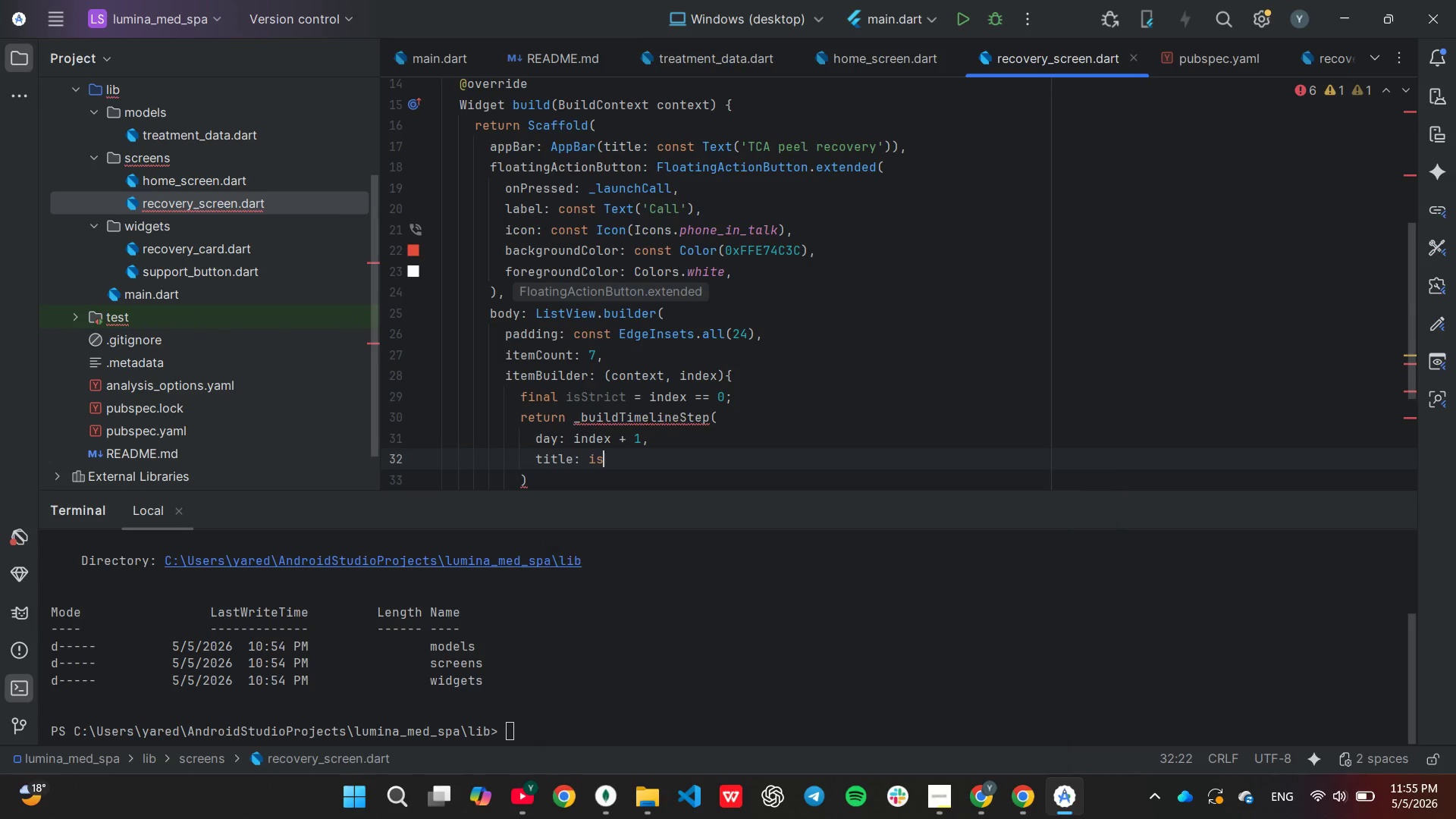 
key(Enter)
 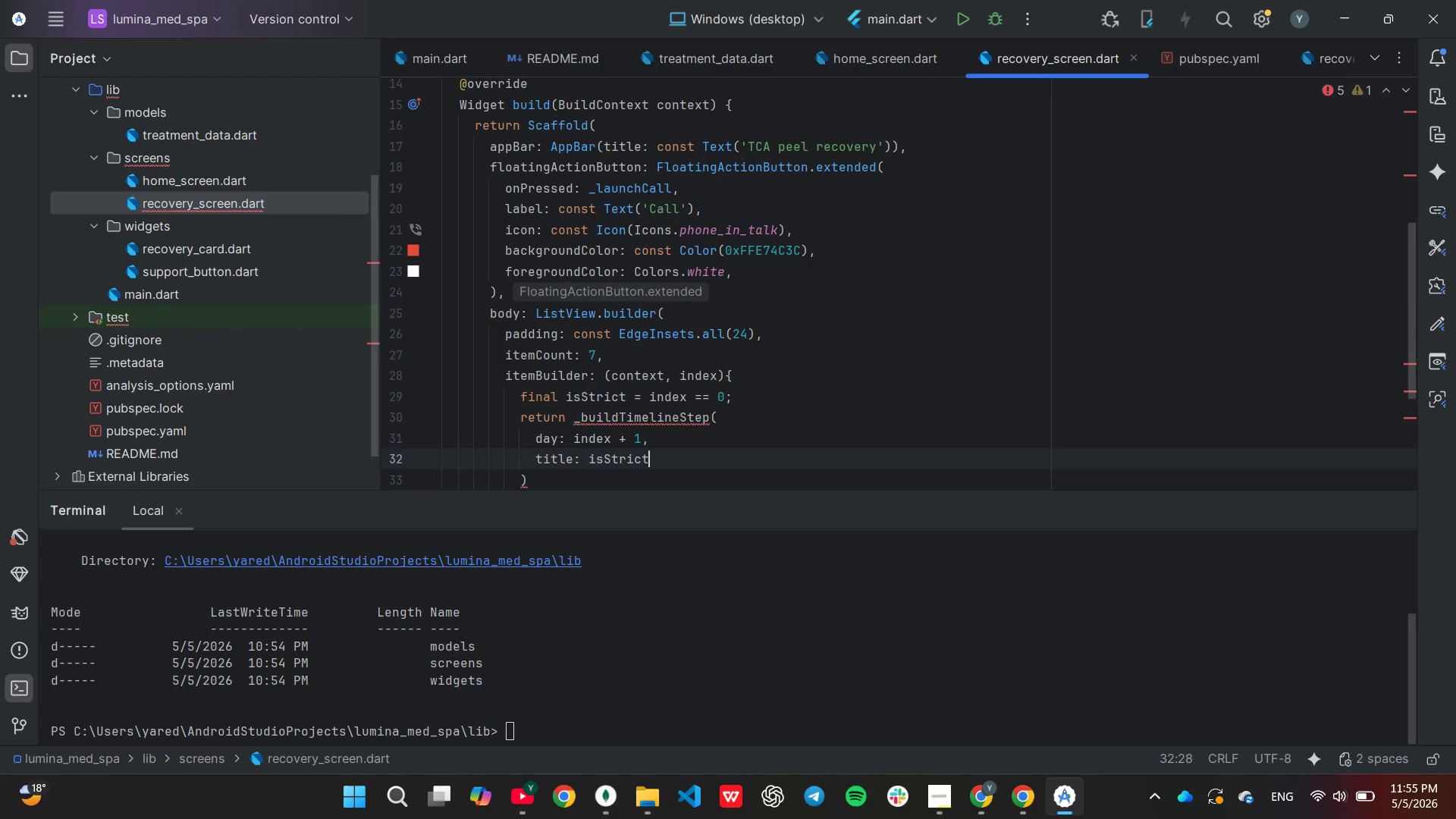 
type( ? 'Strict)
 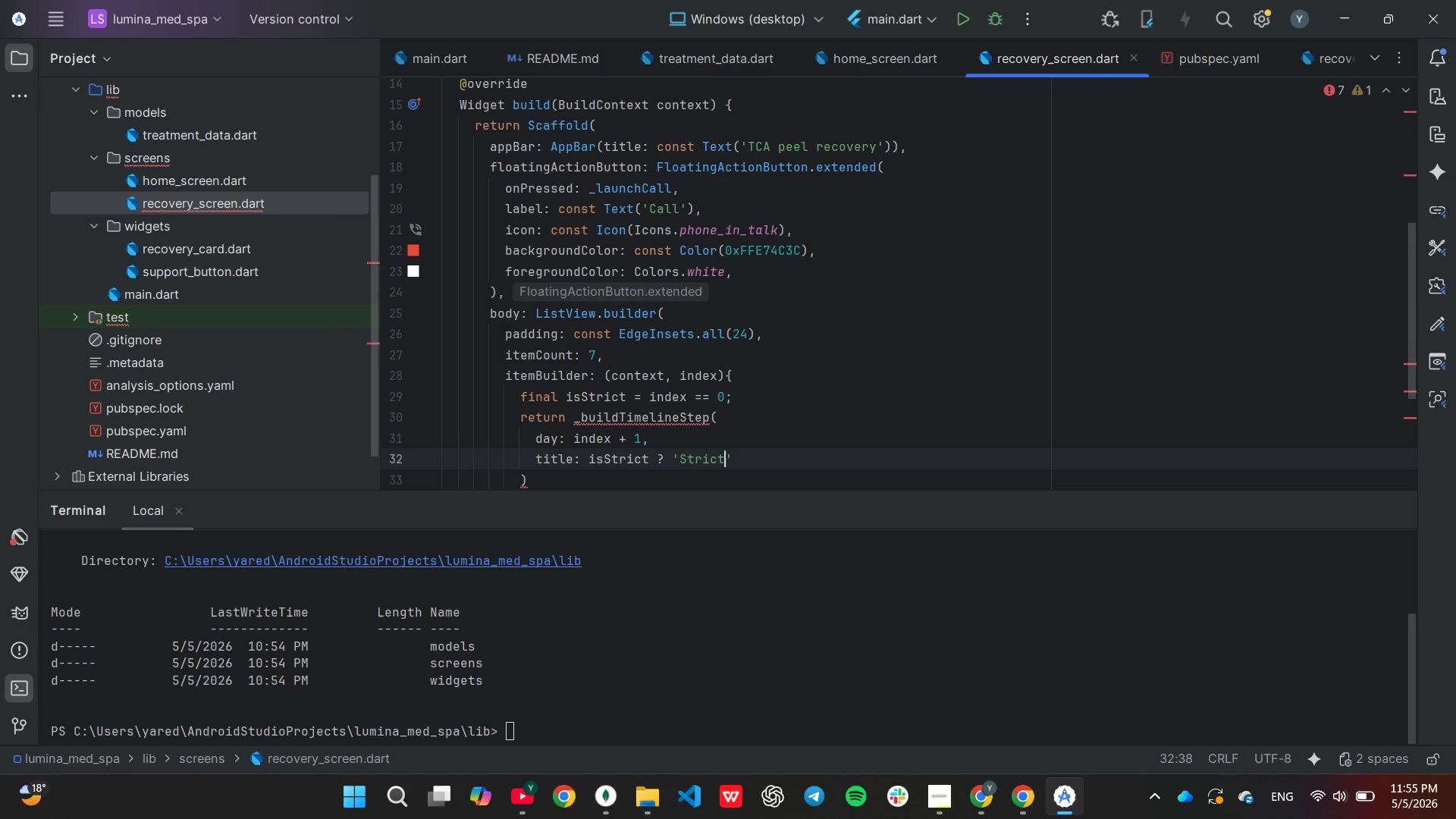 
type(ly Avoid Sun)
 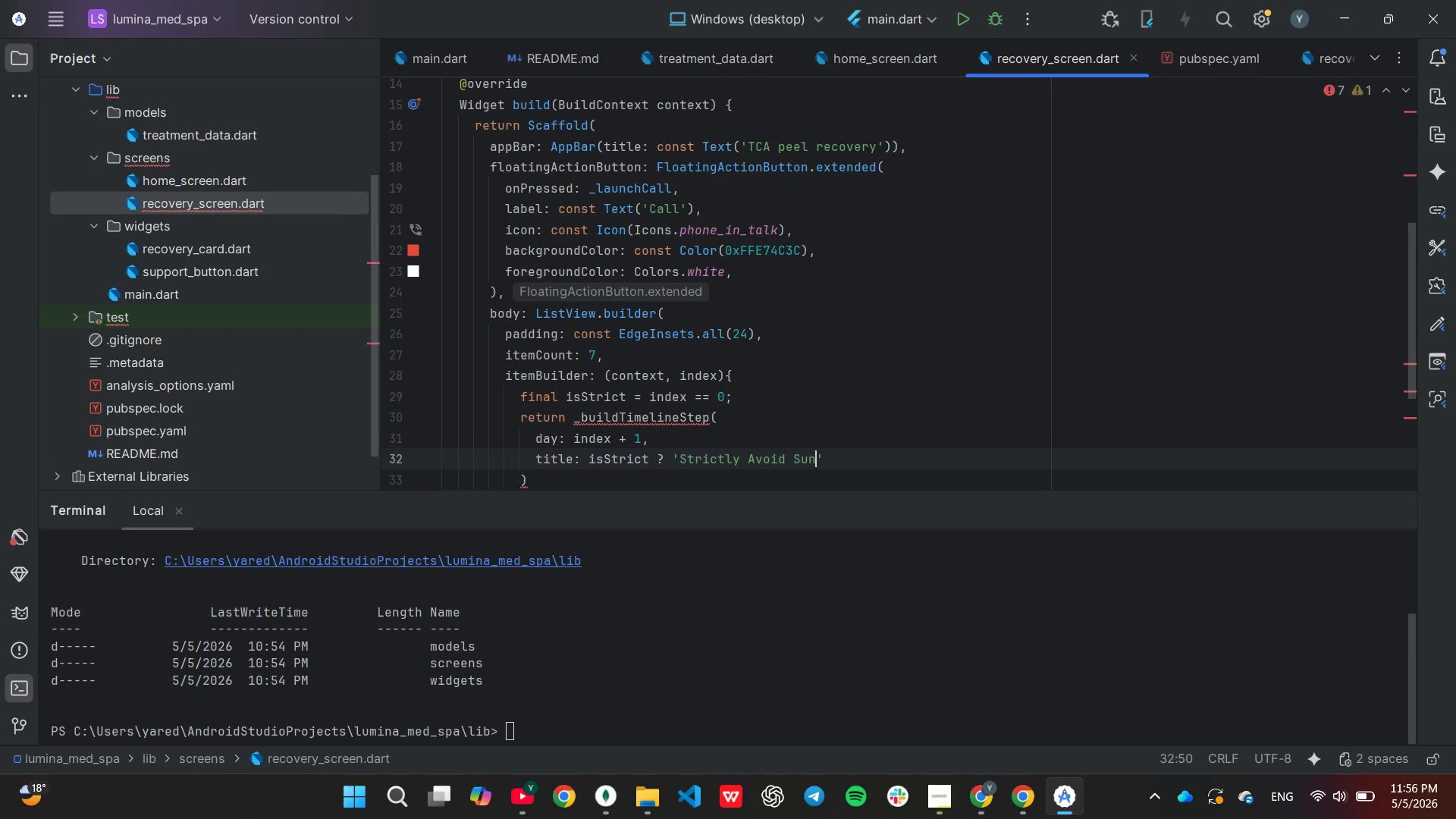 
key(ArrowRight)
 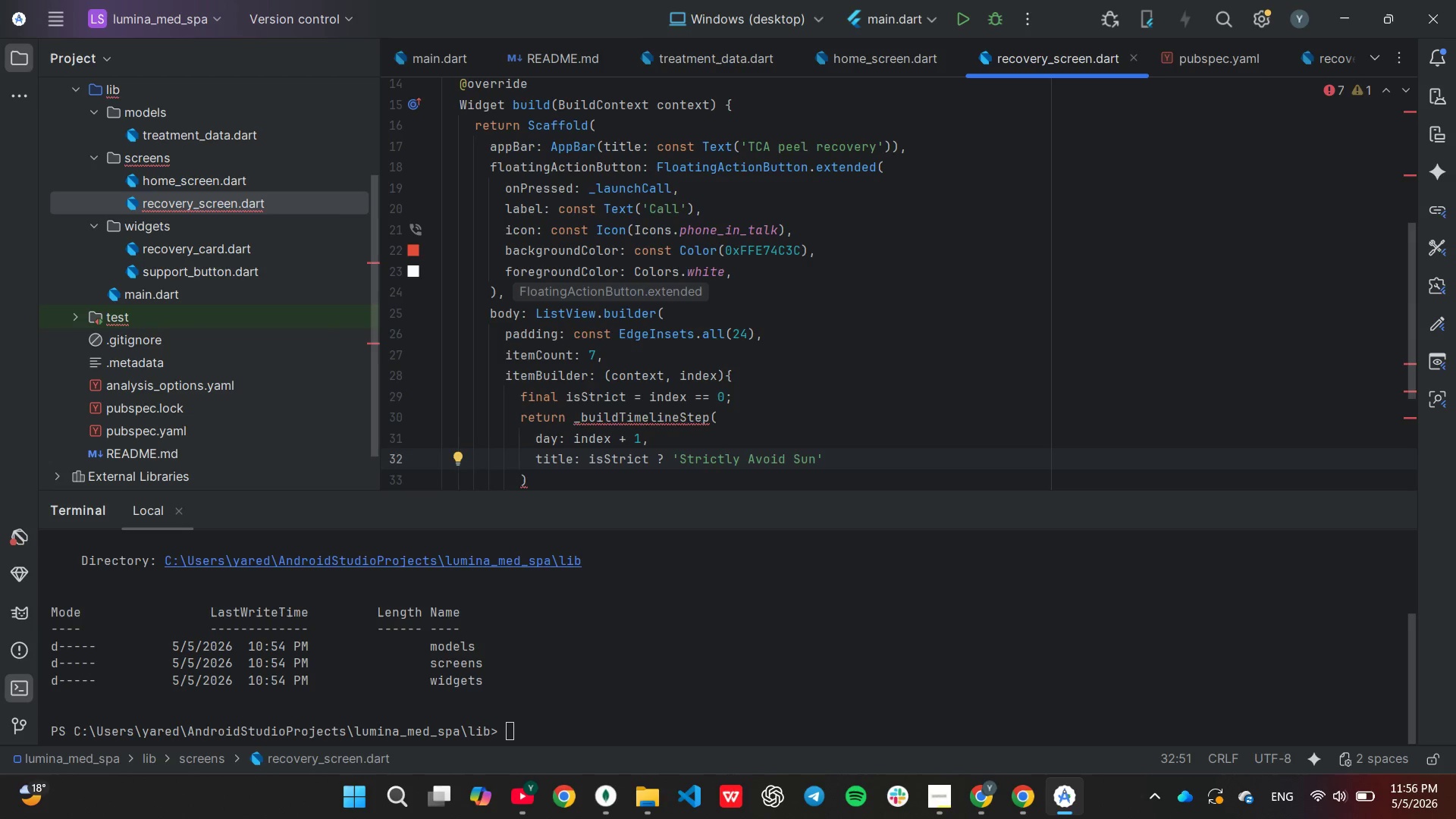 
type( : 'Hys)
key(Backspace)
type(drate)
 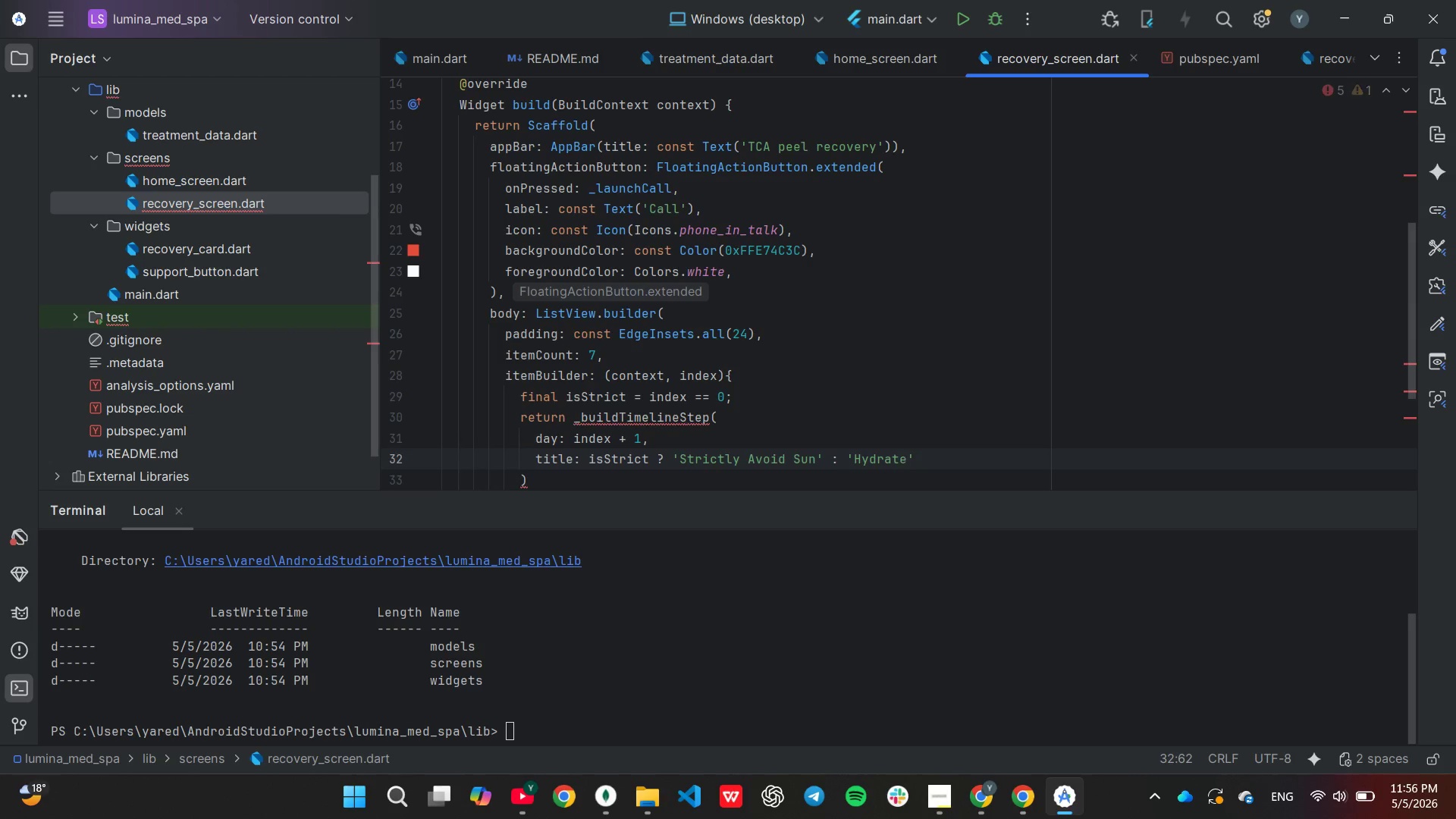 
type( Skin)
 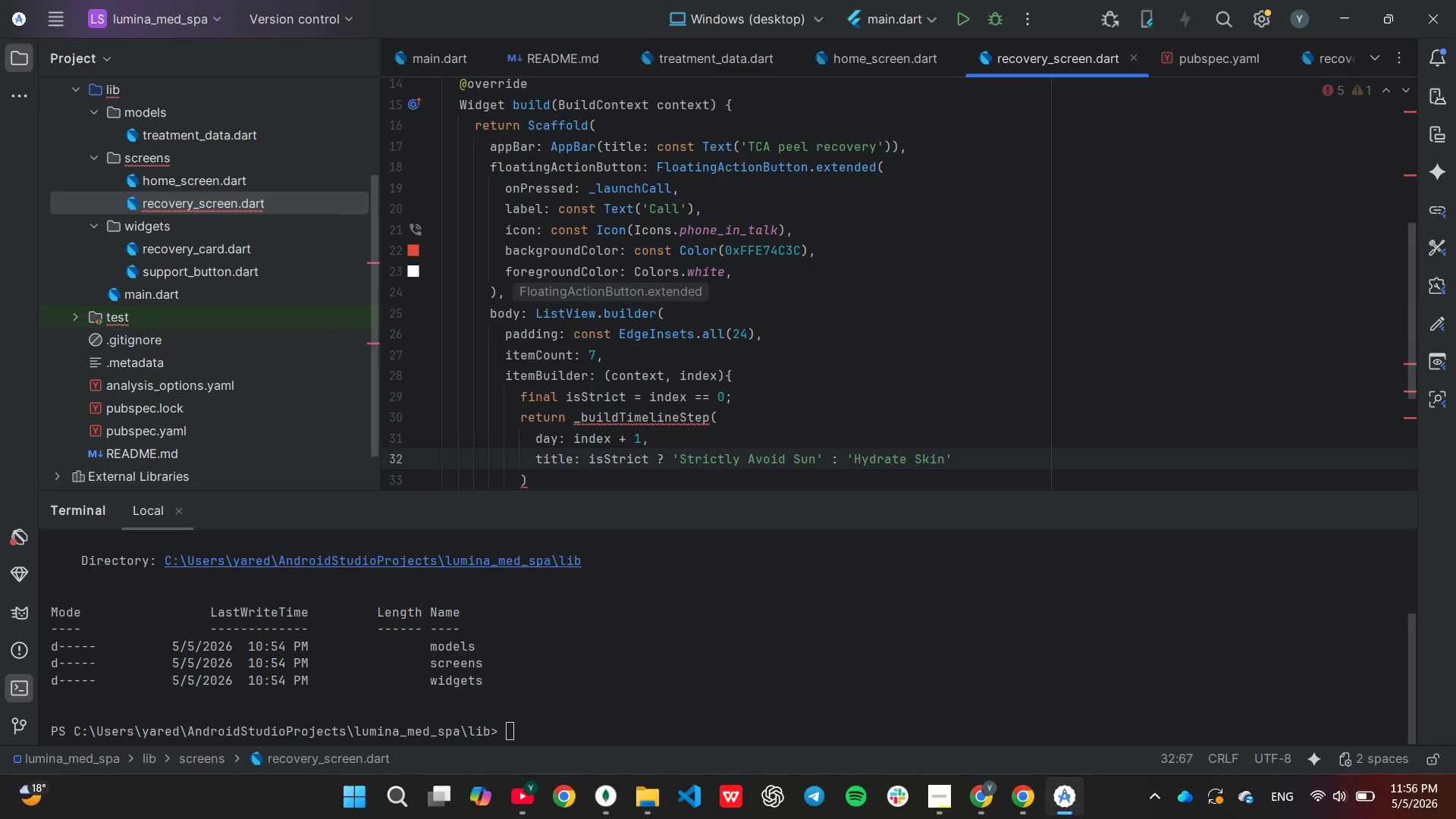 
key(ArrowRight)
 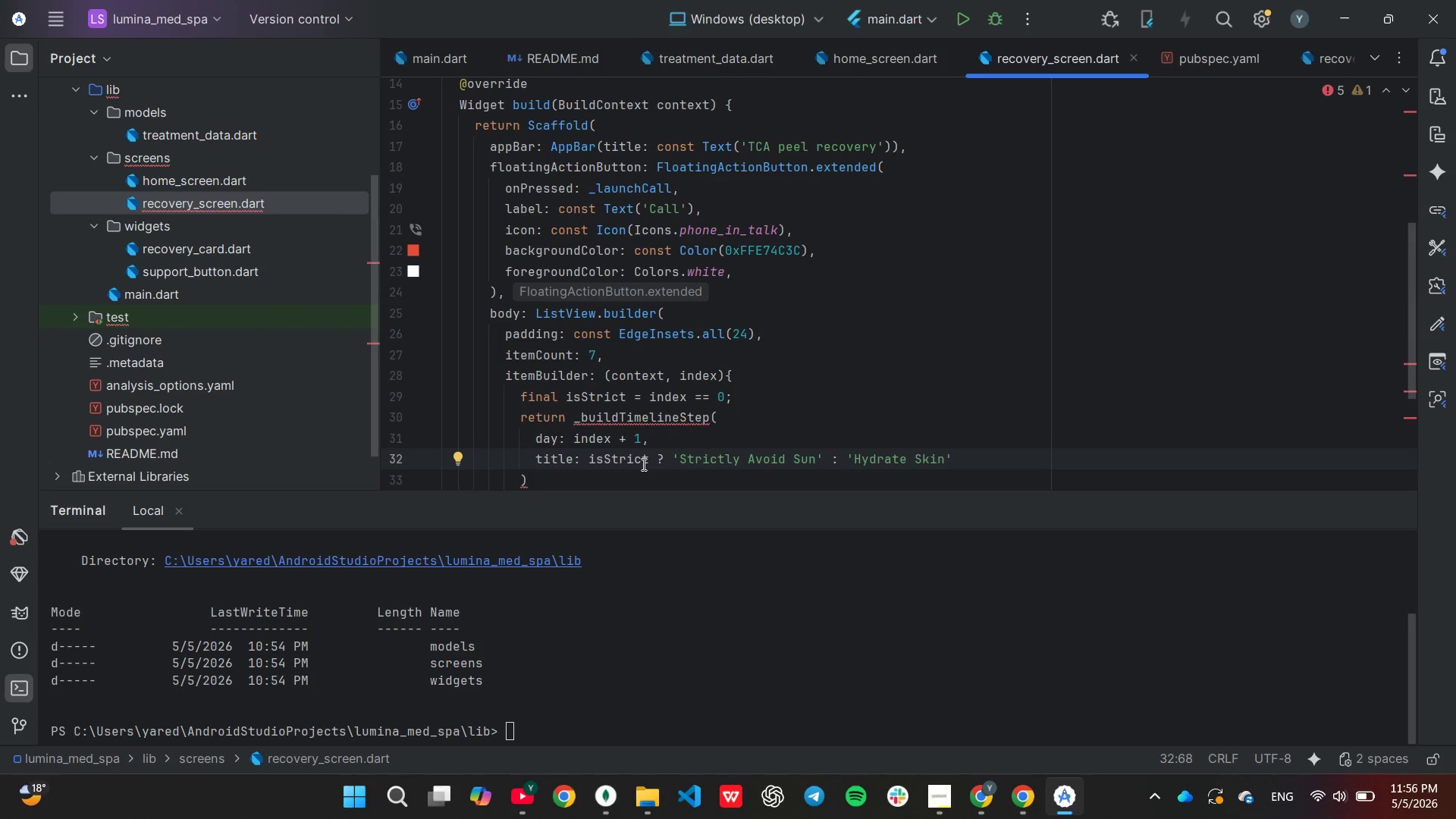 
key(Comma)
 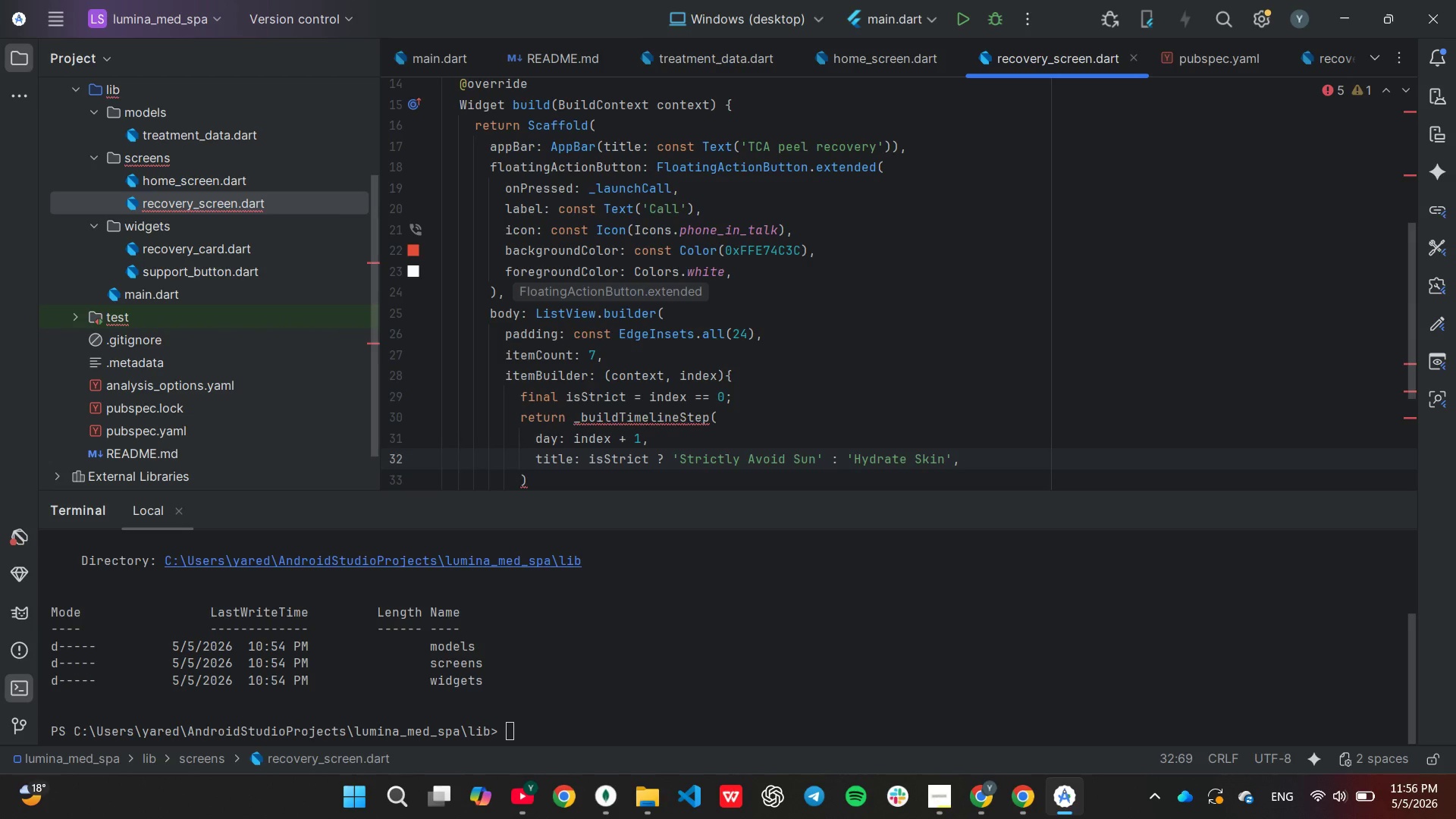 
key(Enter)
 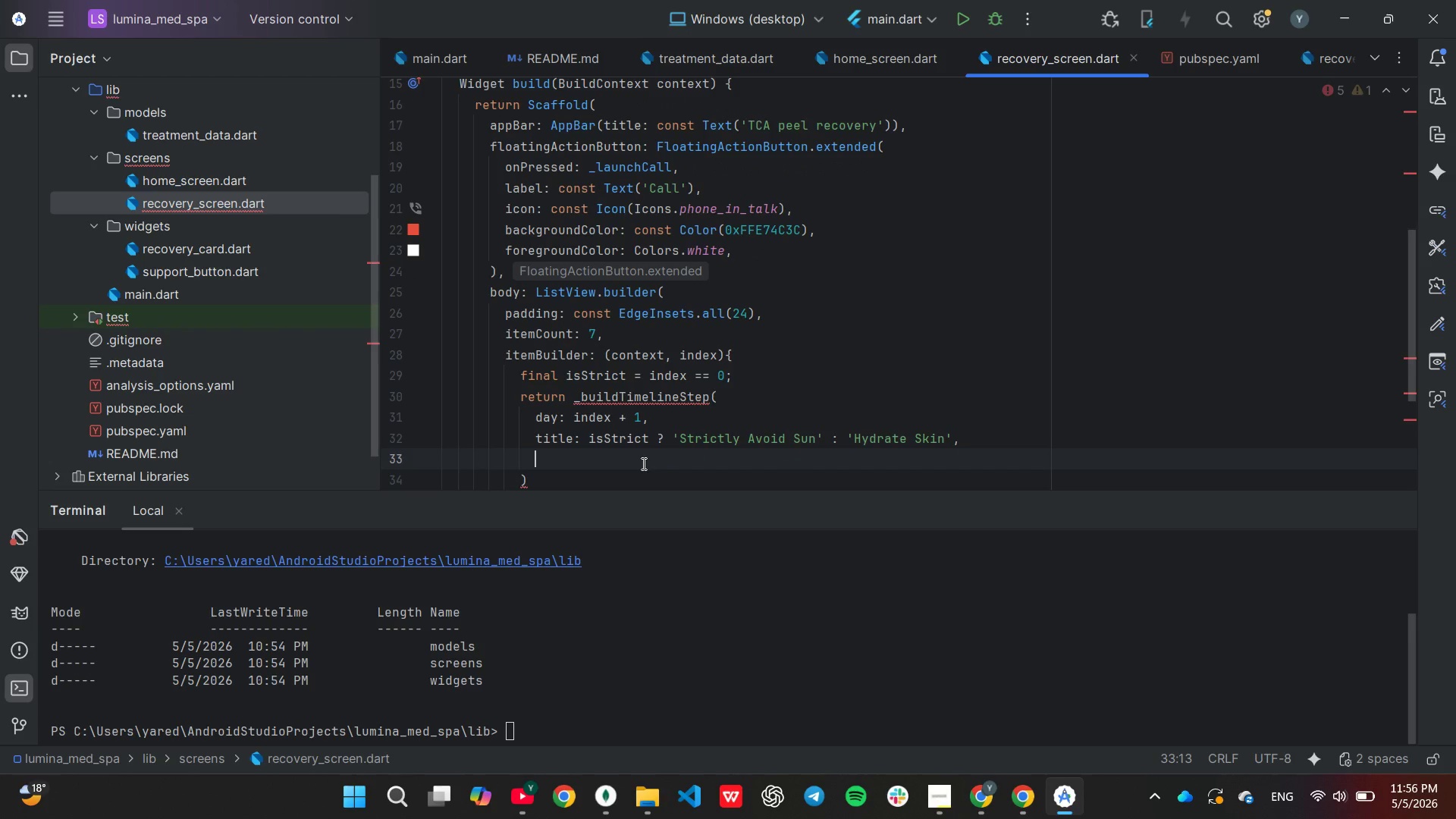 
type(e)
key(Backspace)
type(description: is)
 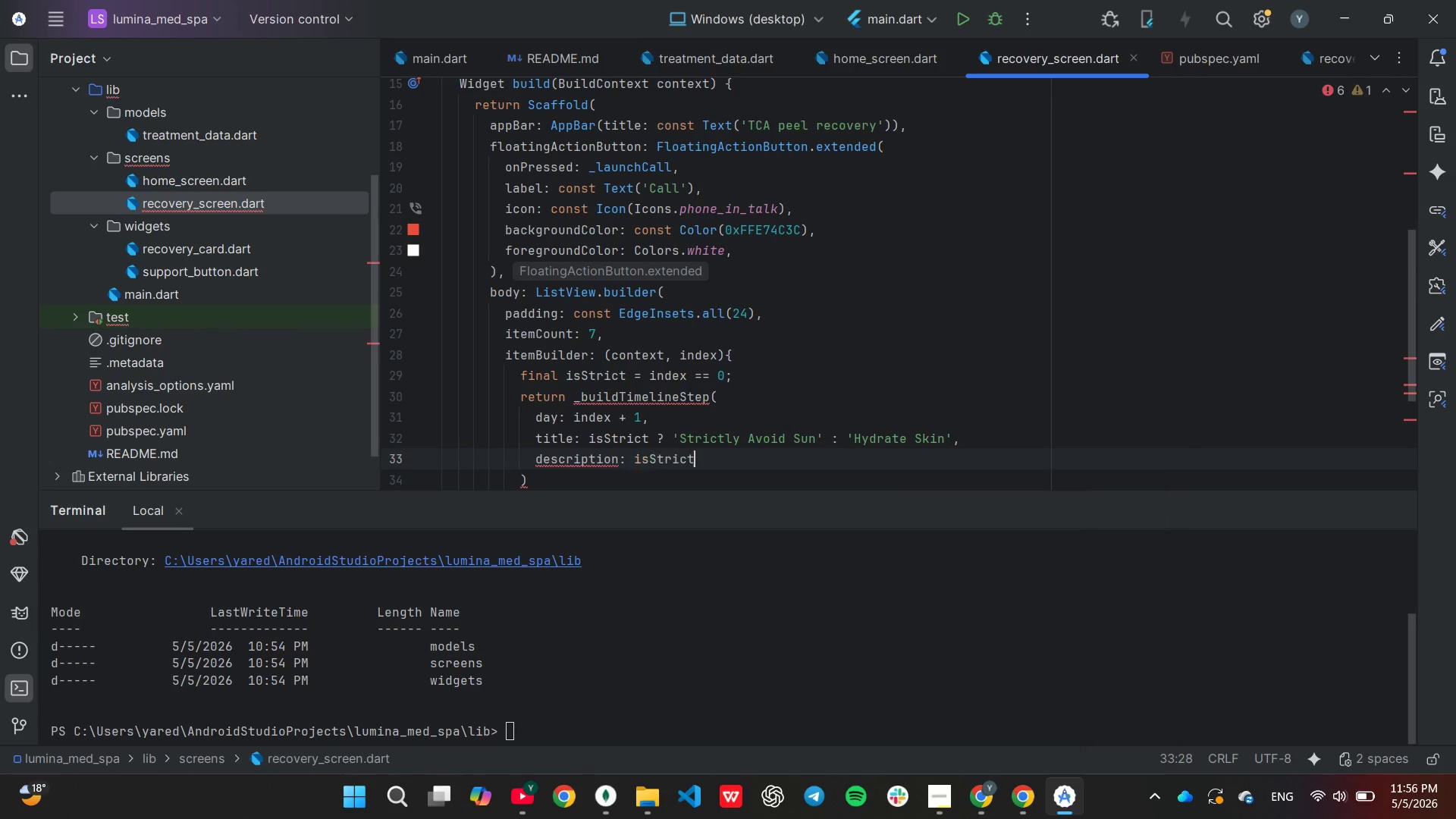 
key(Enter)
 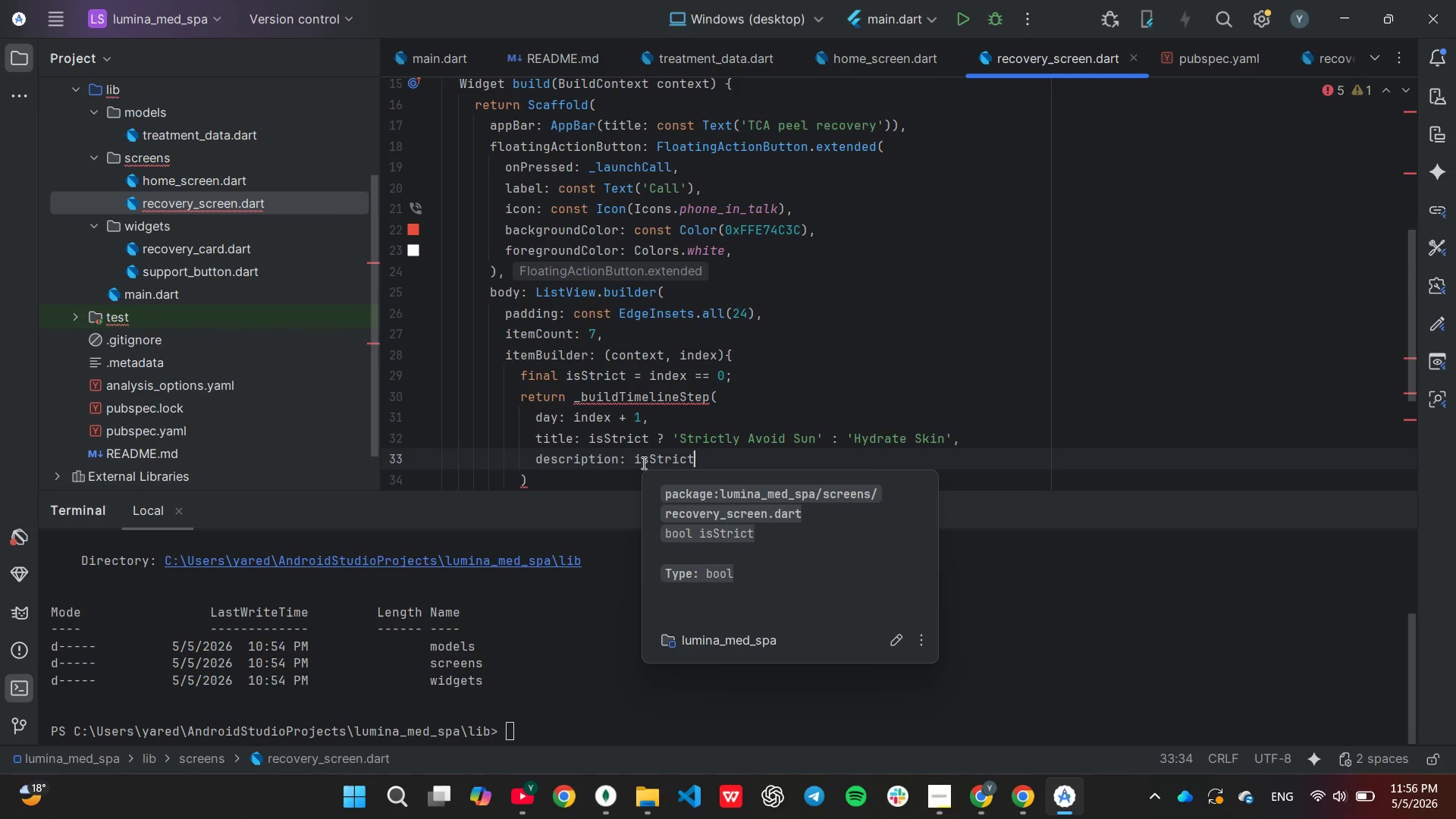 
key(Enter)
 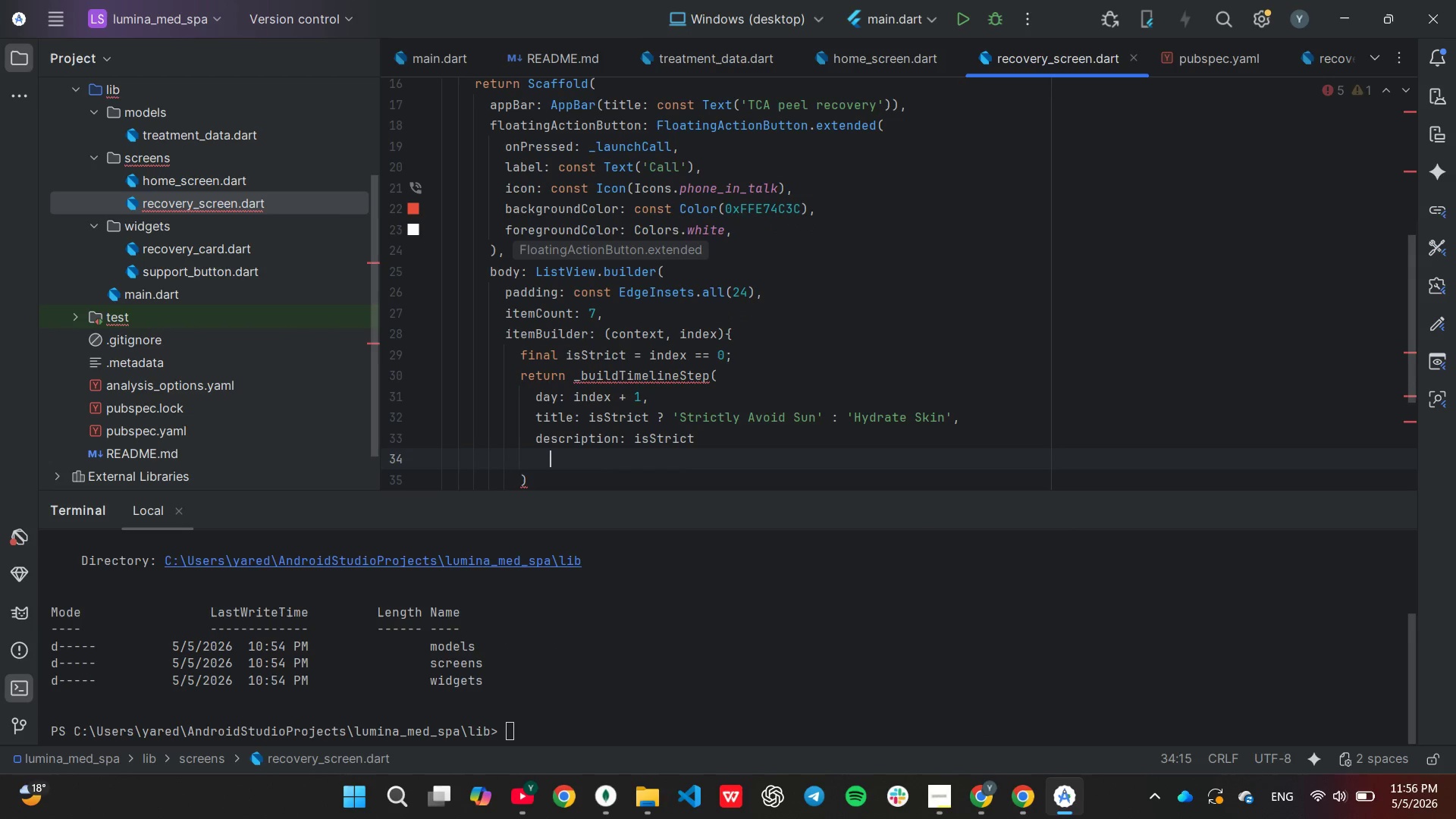 
key(Shift+Slash)
 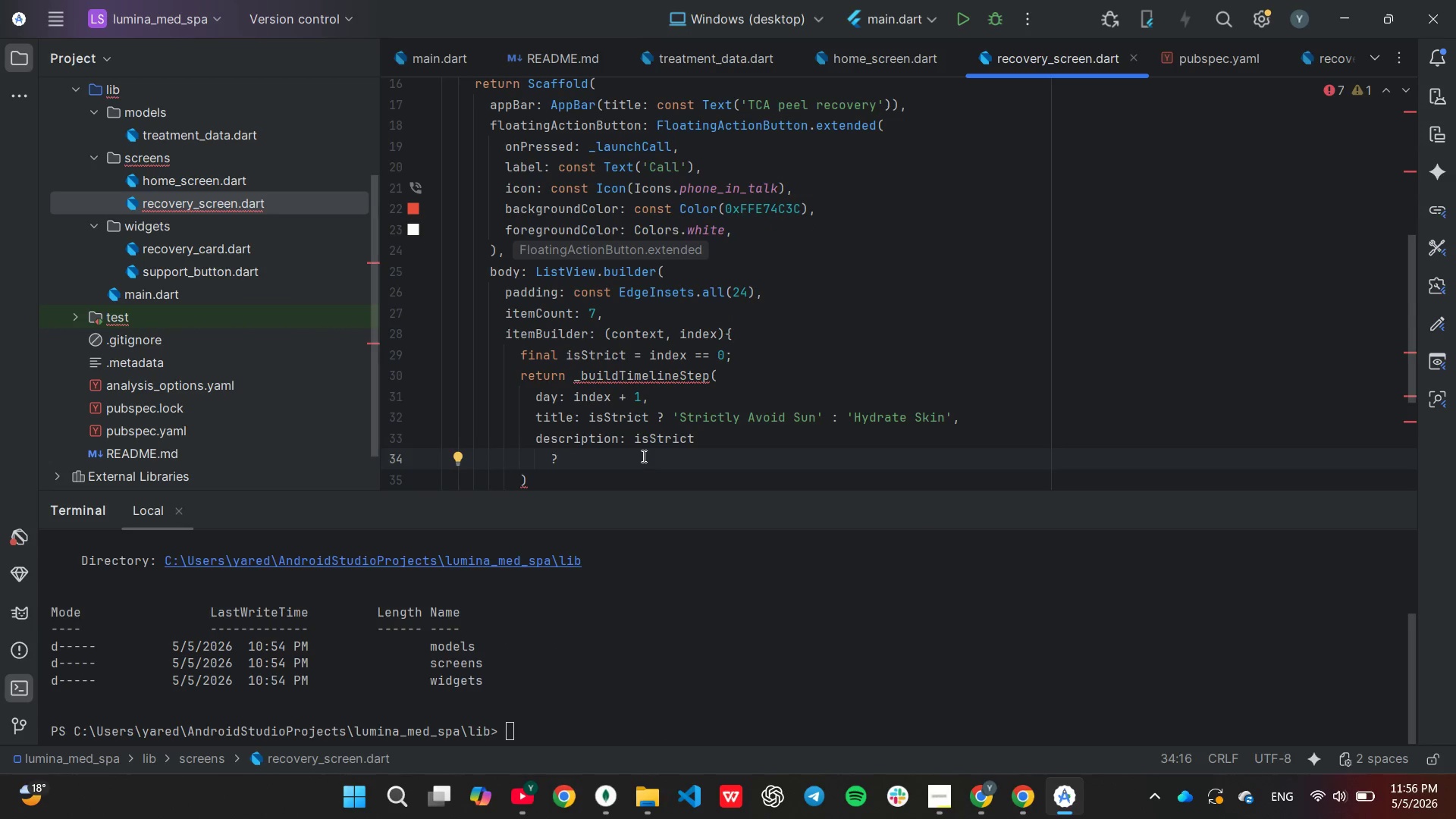 
key(Space)
 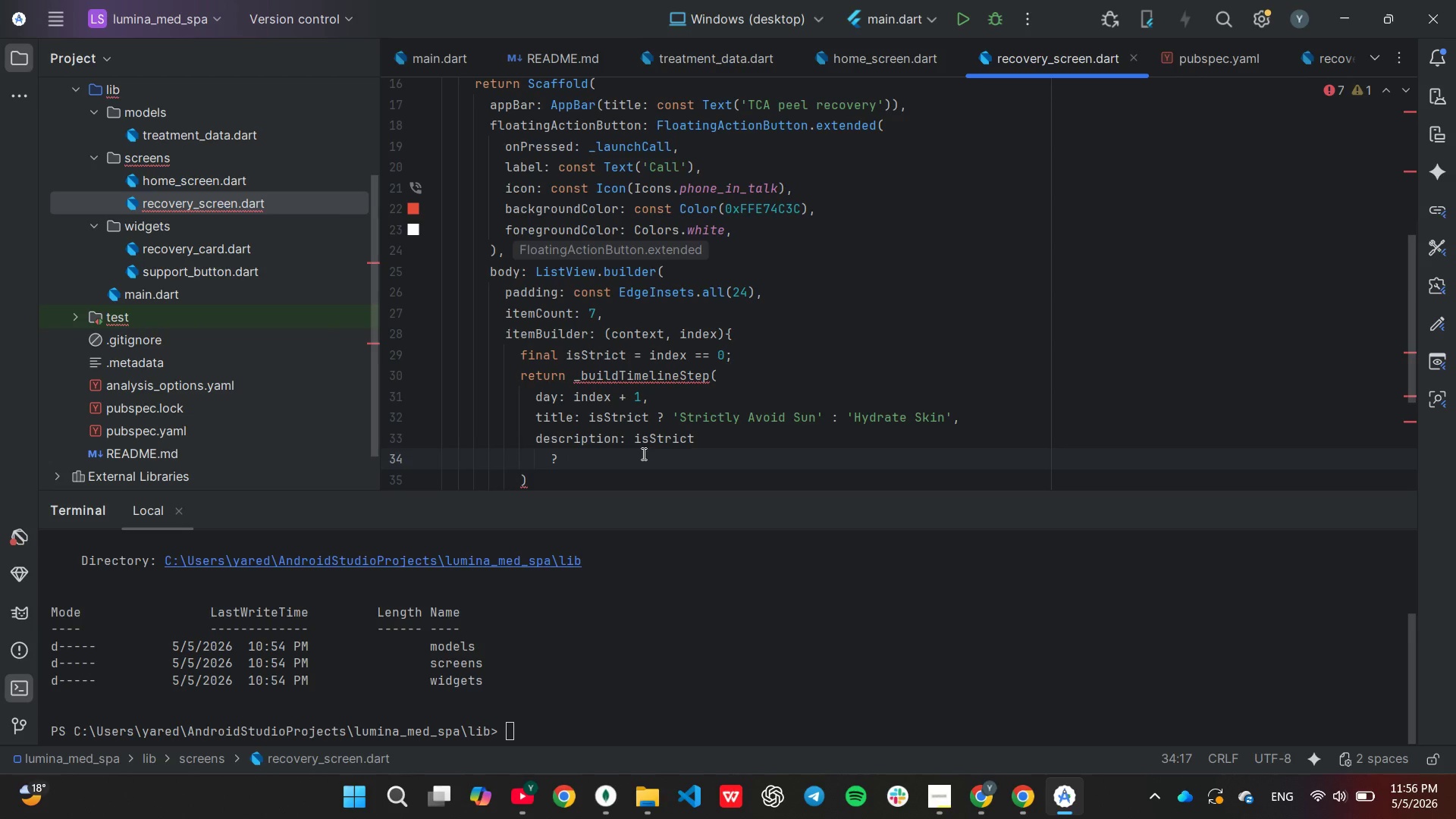 
key(Quote)
 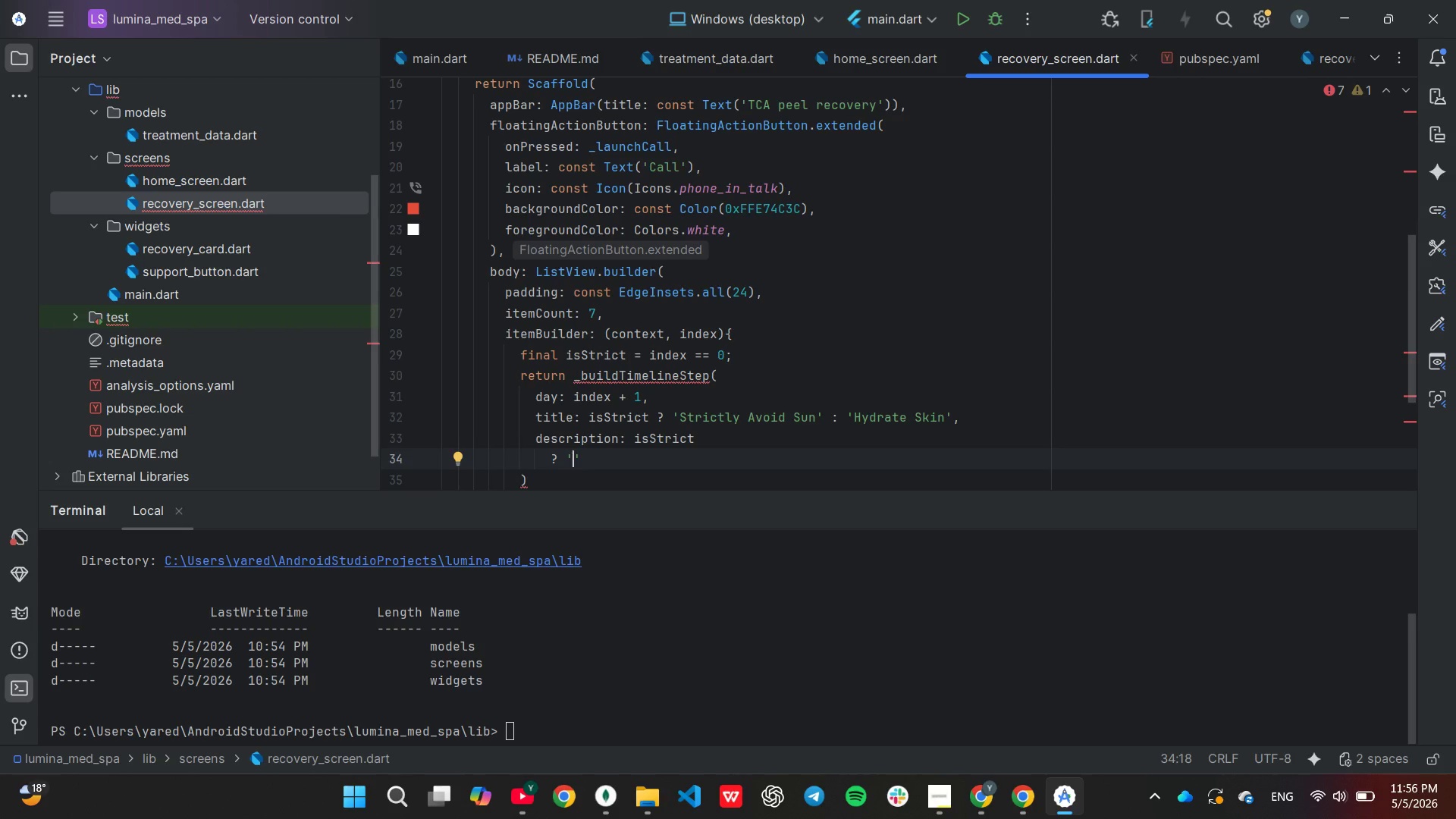 
wait(8.88)
 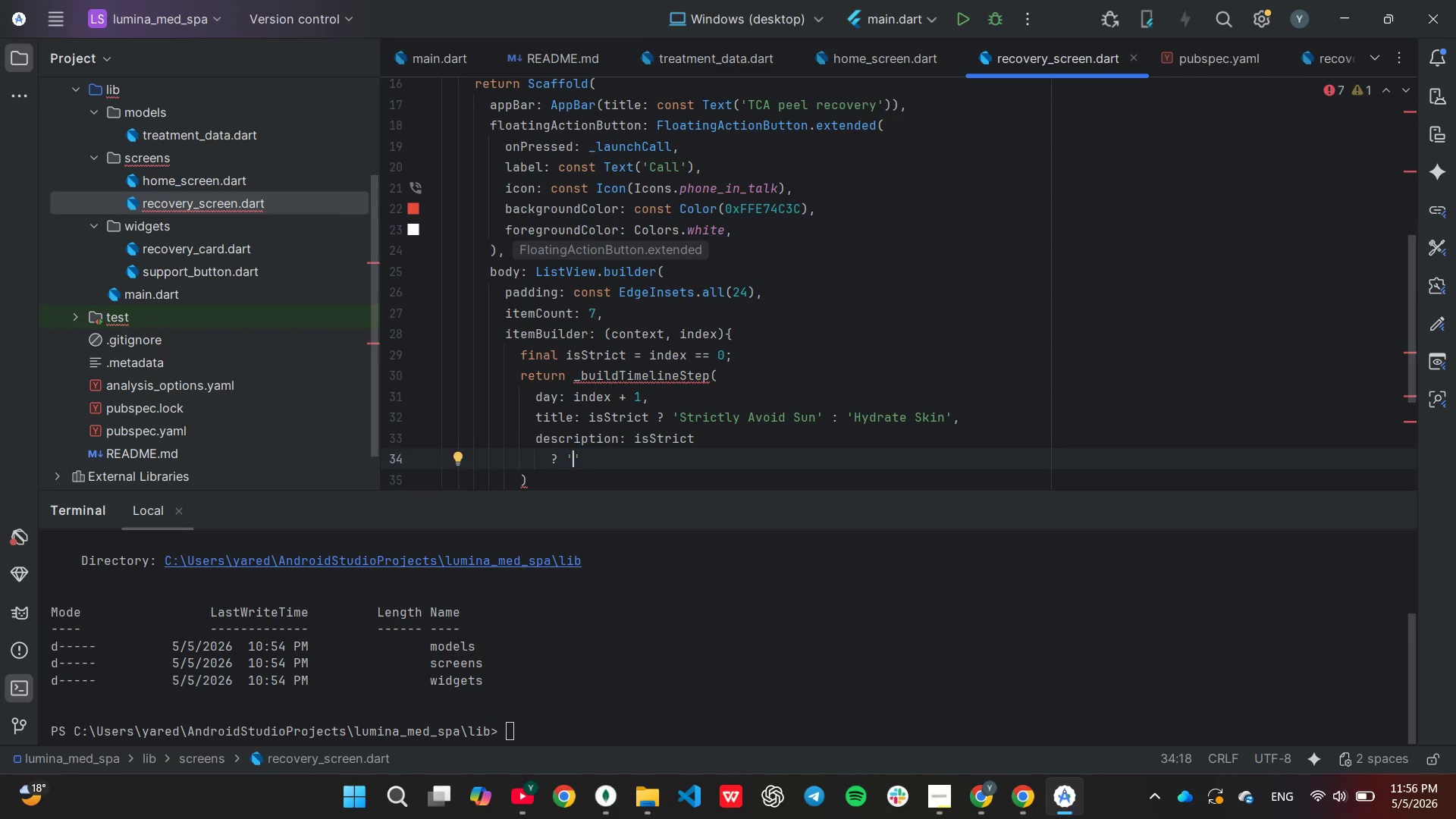 
type(No direct)
 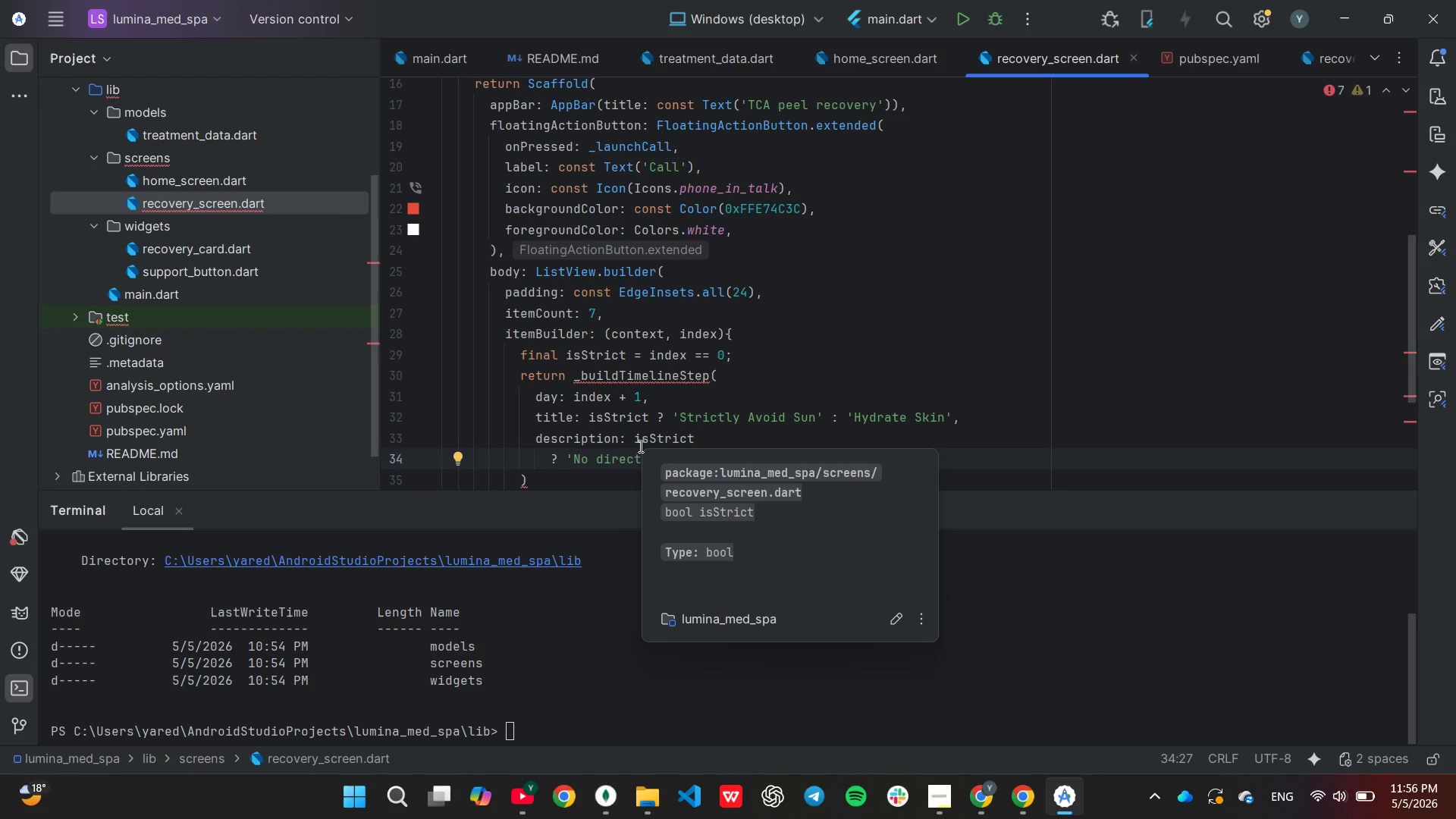 
wait(14.42)
 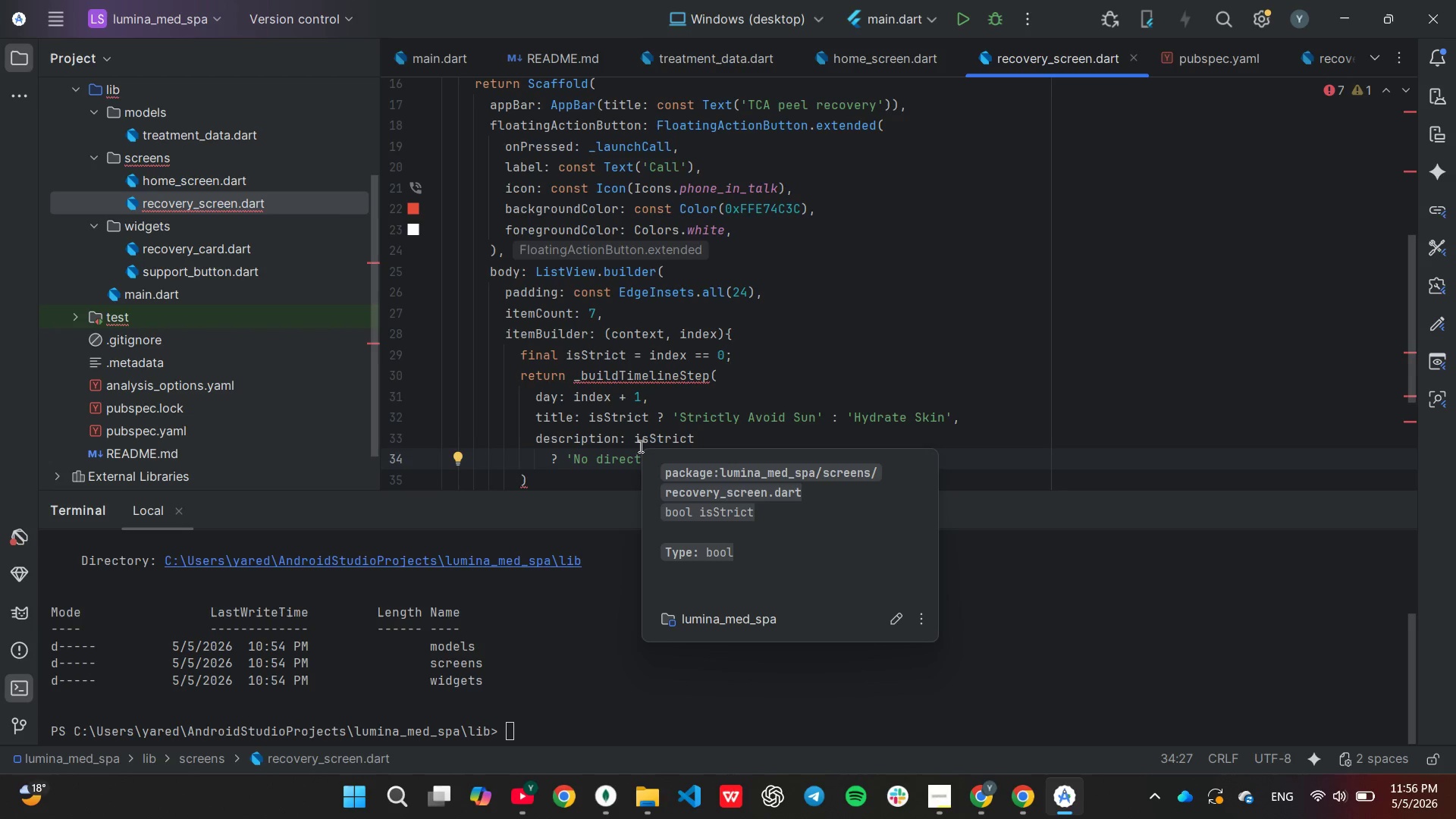 
type( sun exposure)
 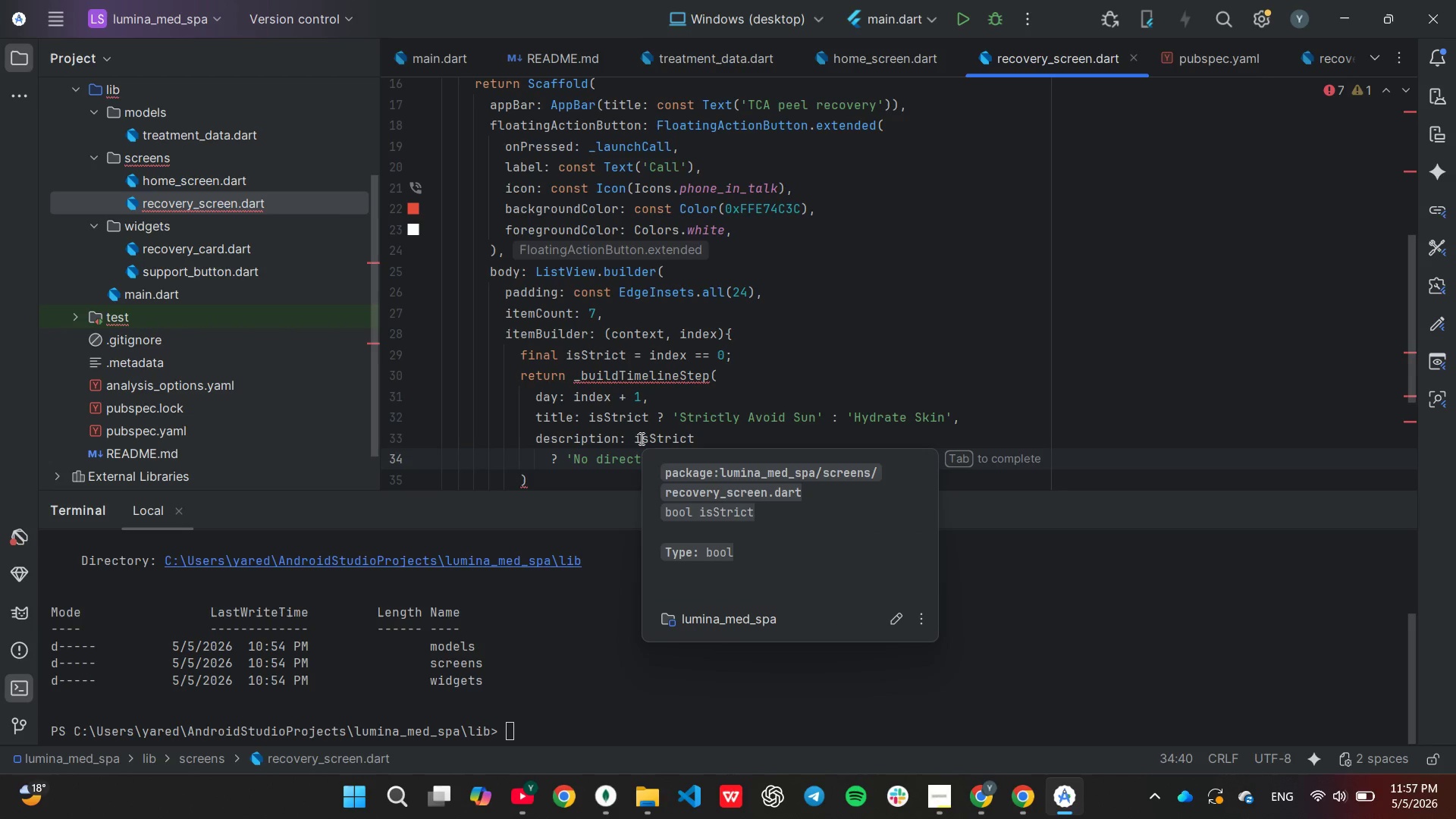 
type( for 24 hours)
 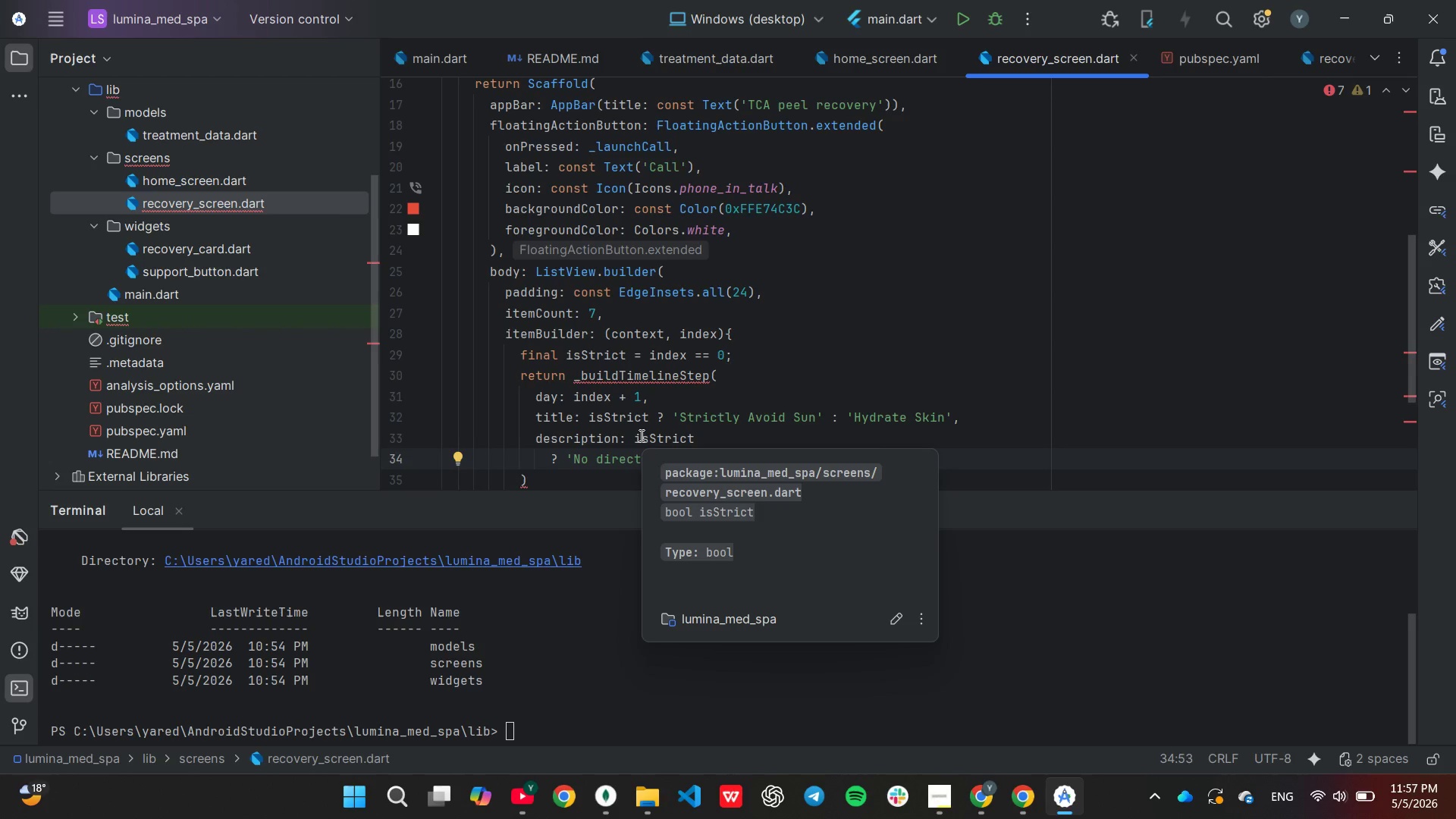 
type(.  wear)
key(Backspace)
key(Backspace)
key(Backspace)
key(Backspace)
key(Backspace)
key(Backspace)
type( wear a wide-brimmed hat)
 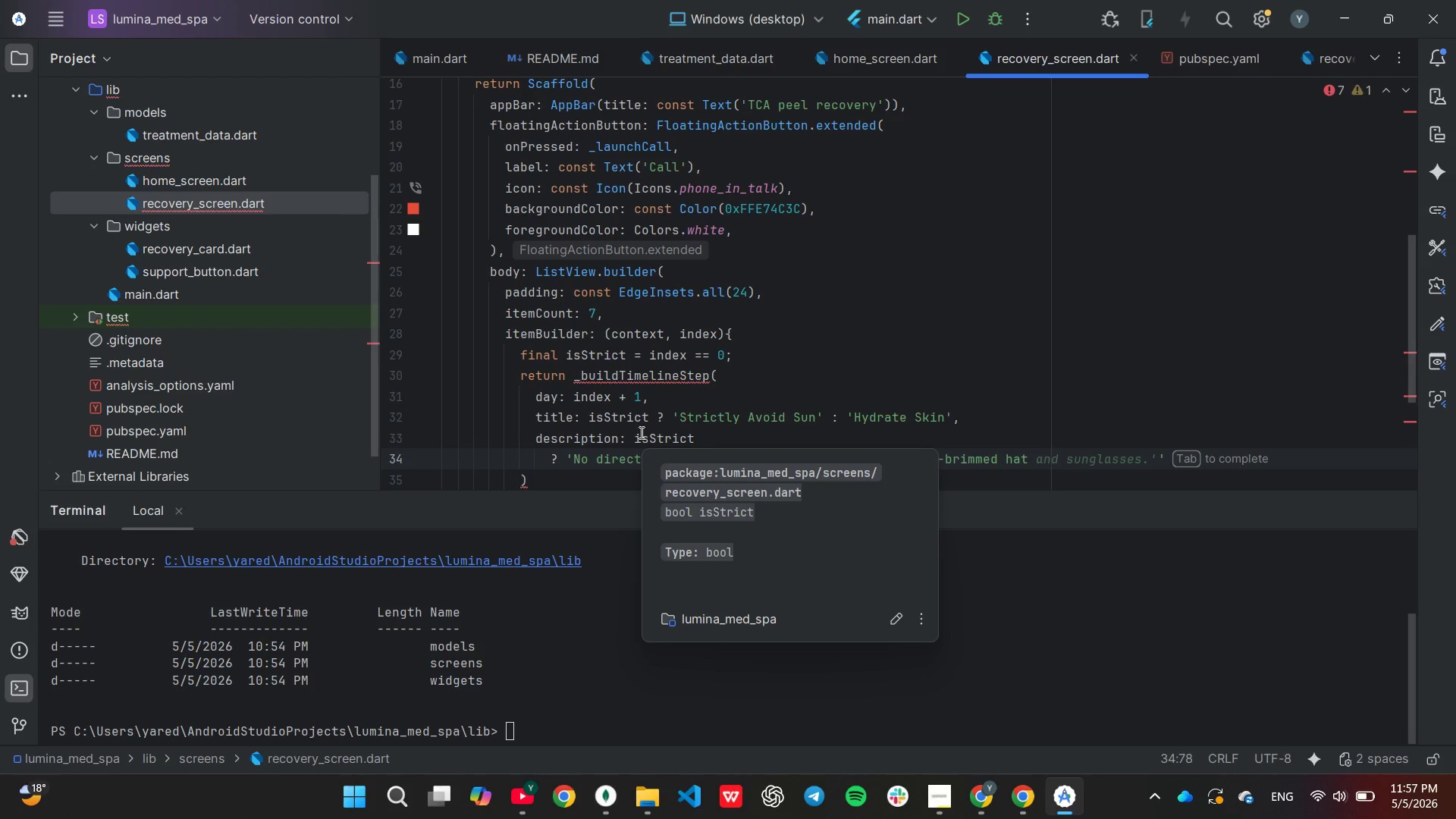 
type( if outdoors.)
 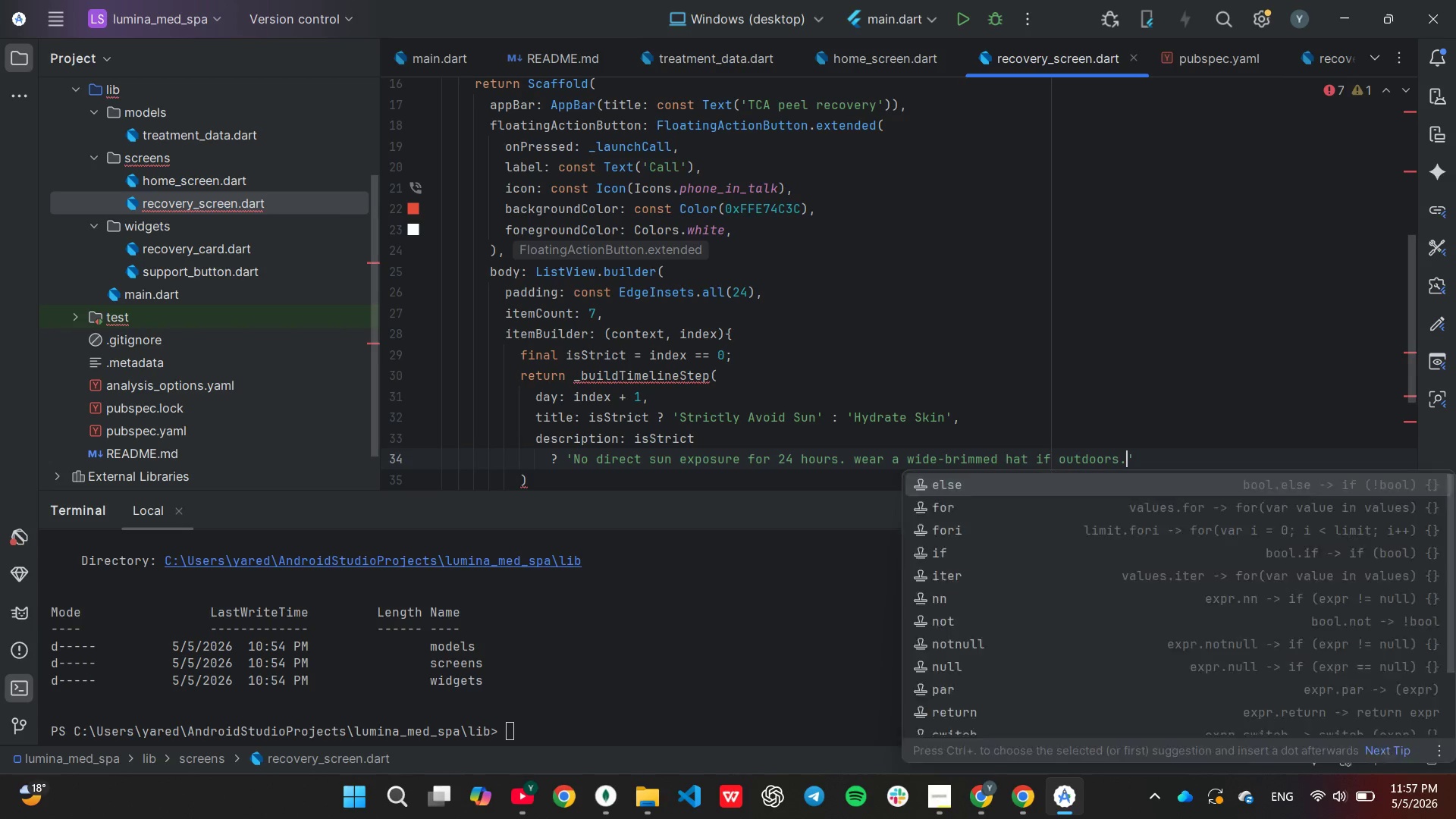 
key(ArrowRight)
 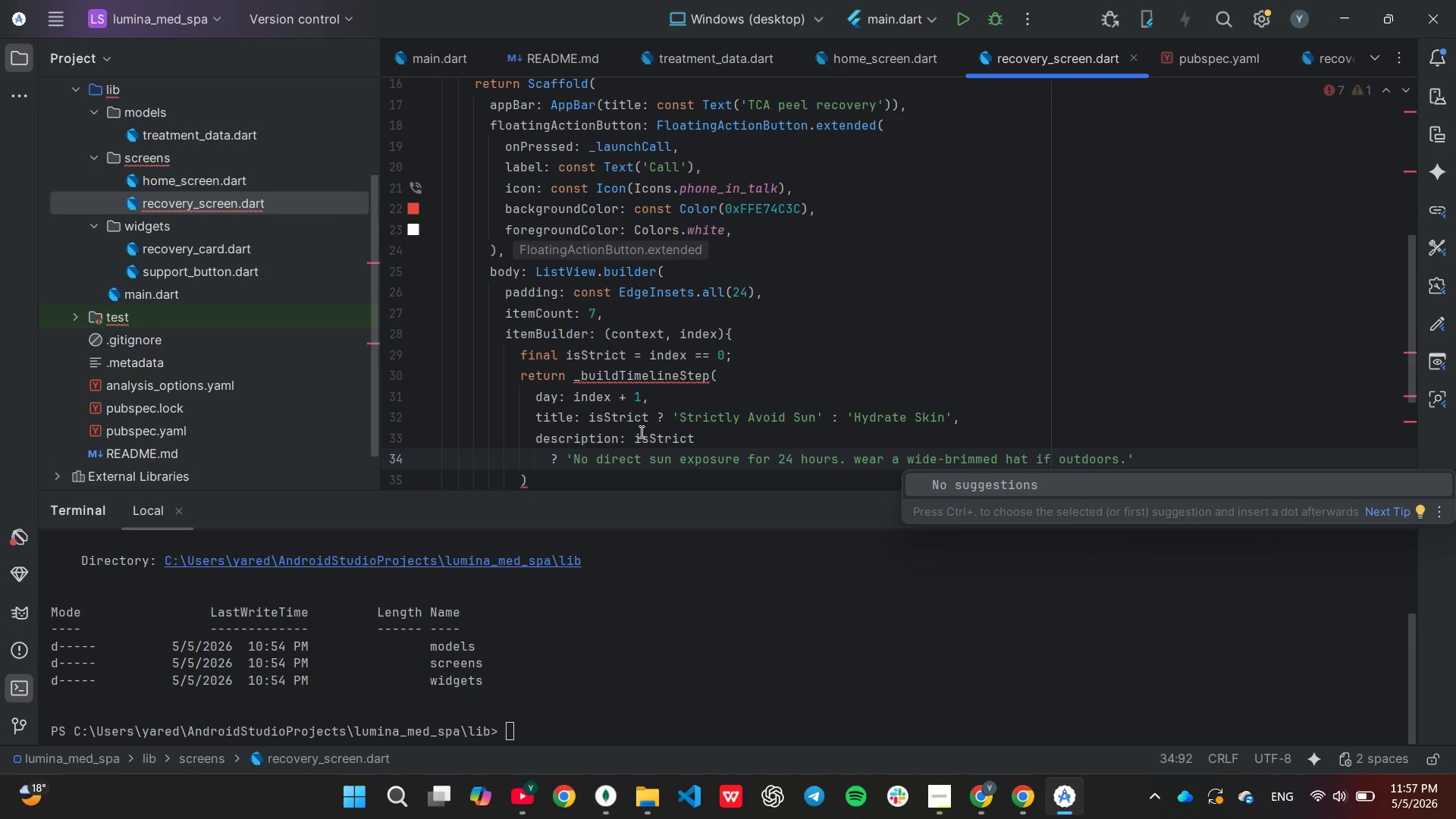 
key(Enter)
 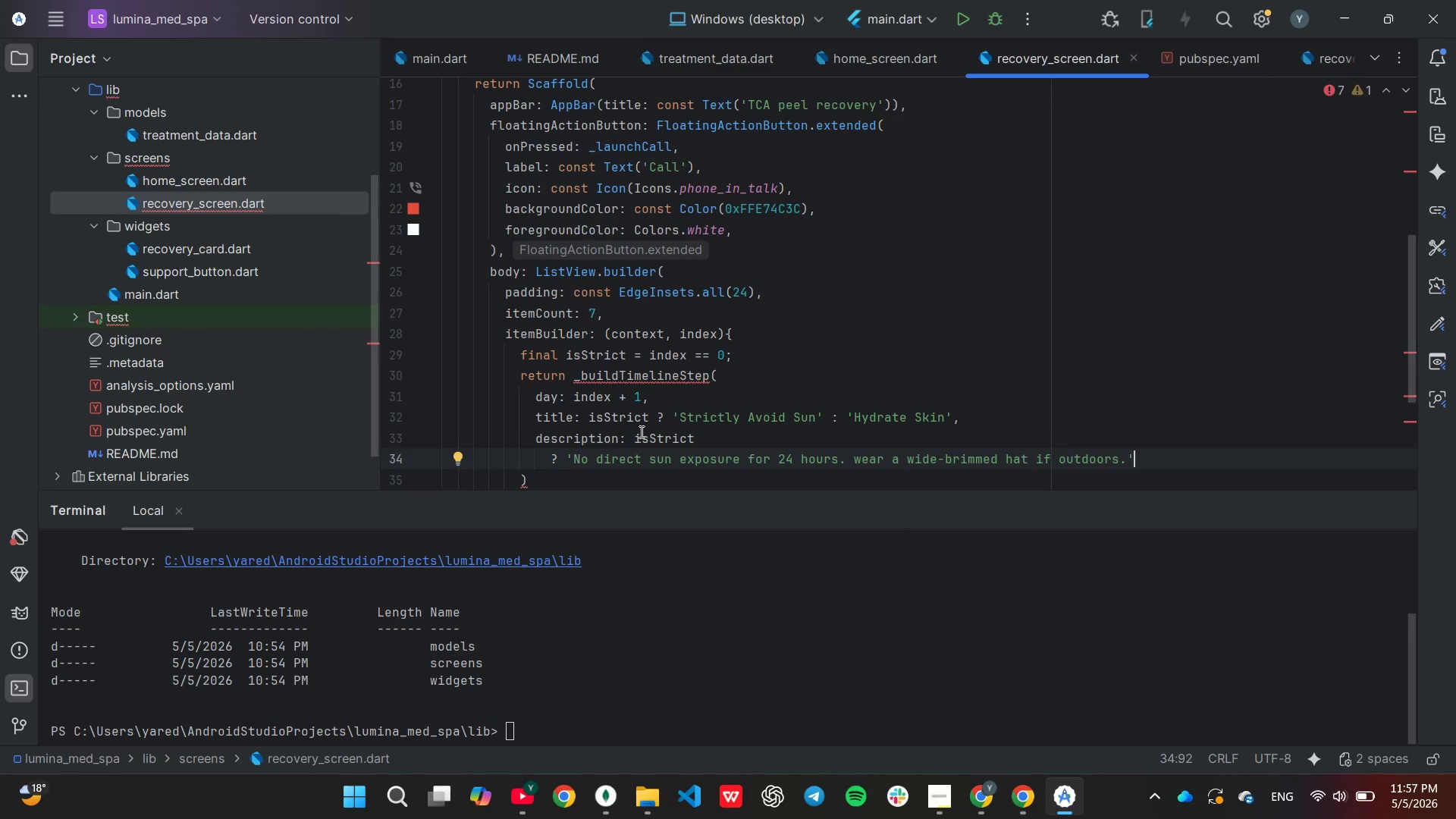 
key(Enter)
 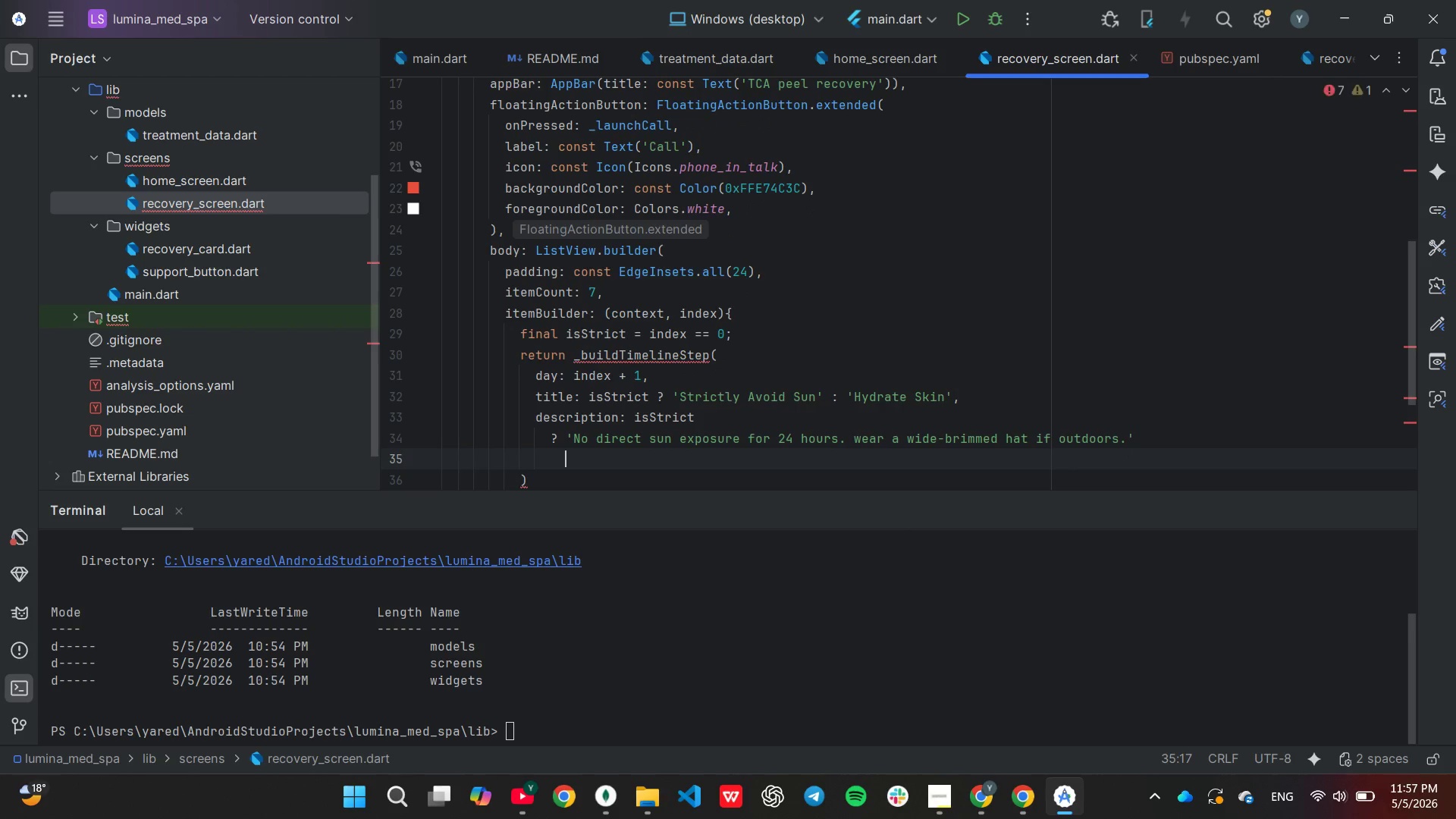 
key(Shift+Semicolon)
 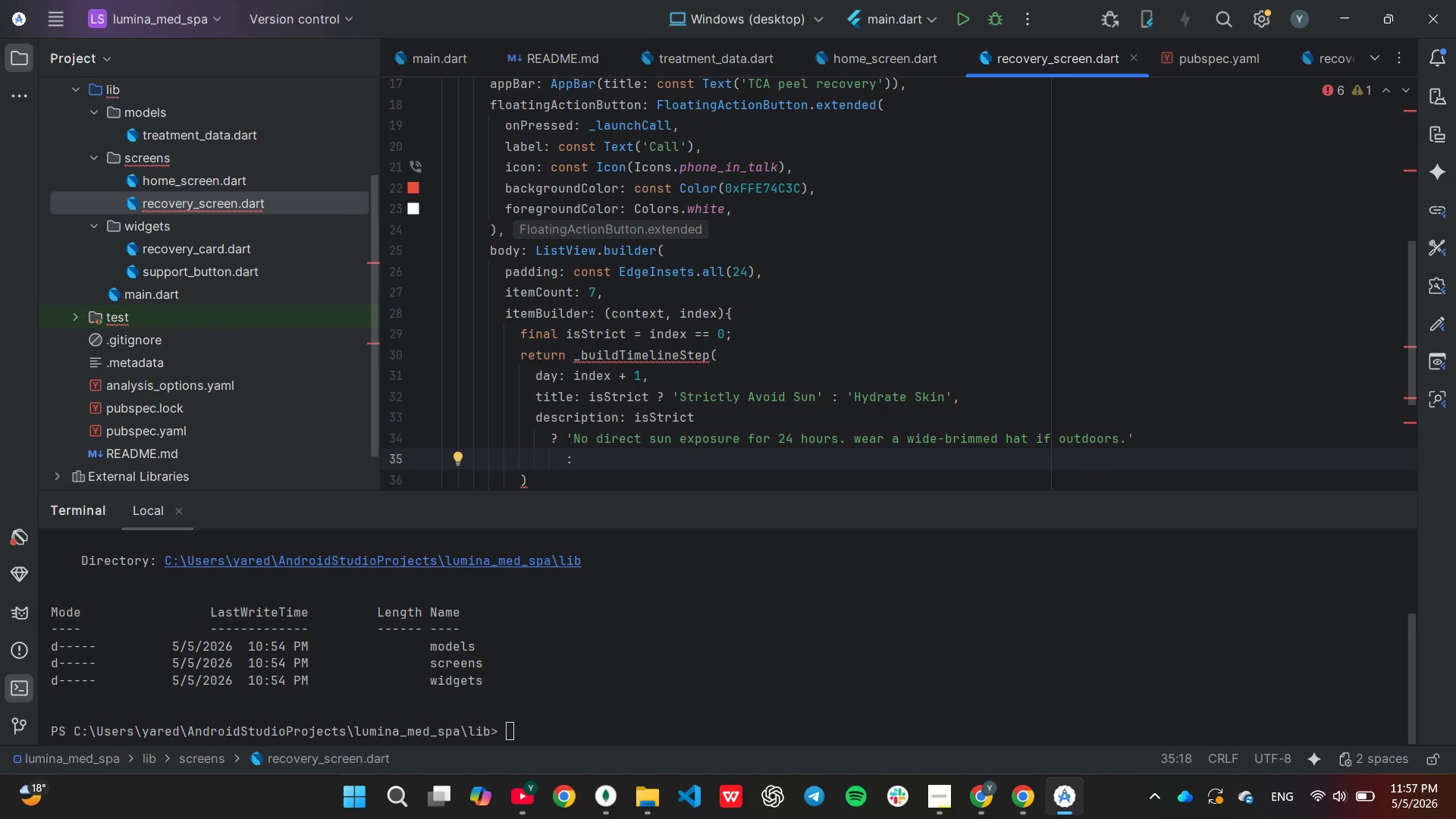 
type( 'Apply gentle)
 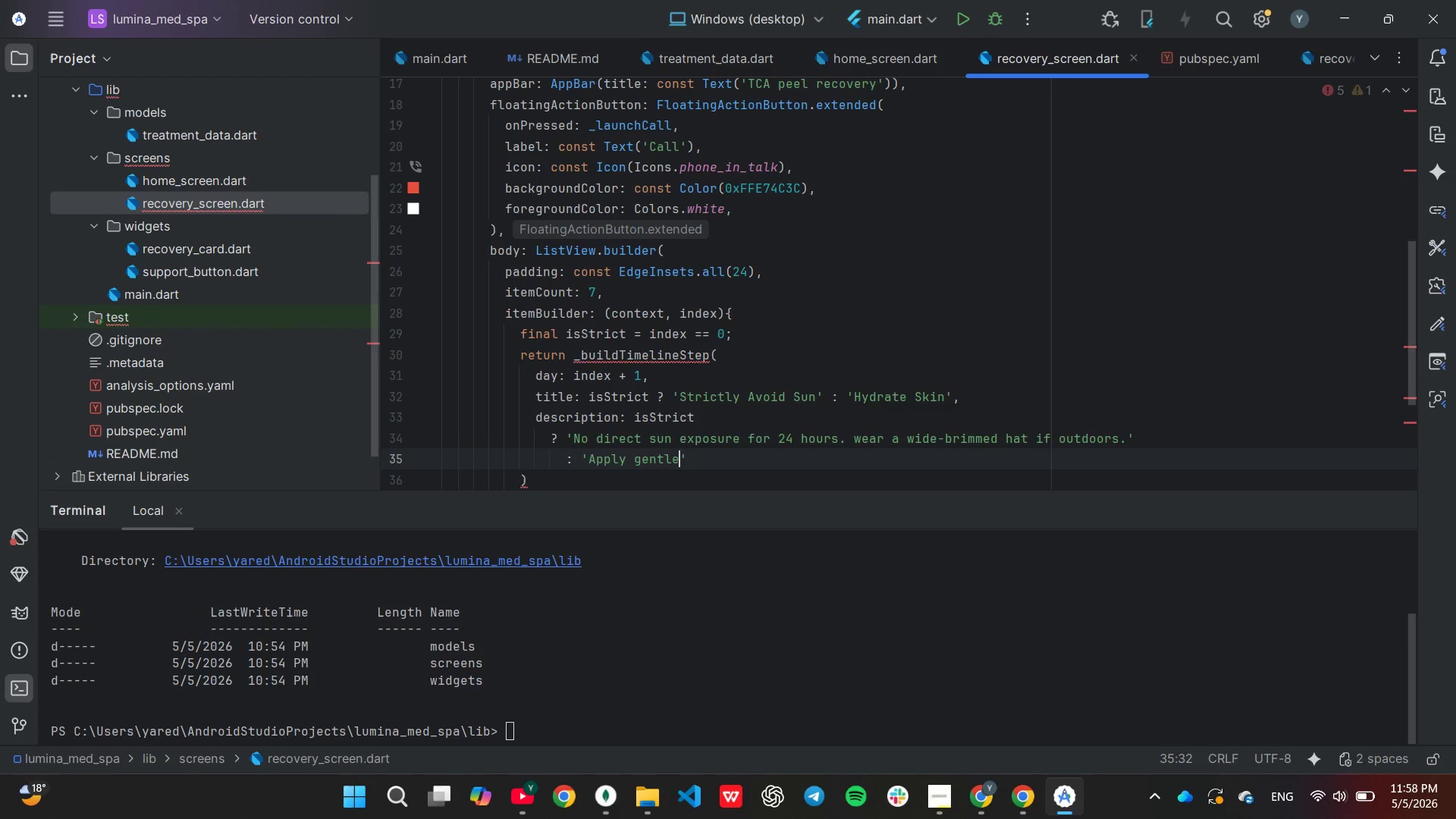 
wait(6.72)
 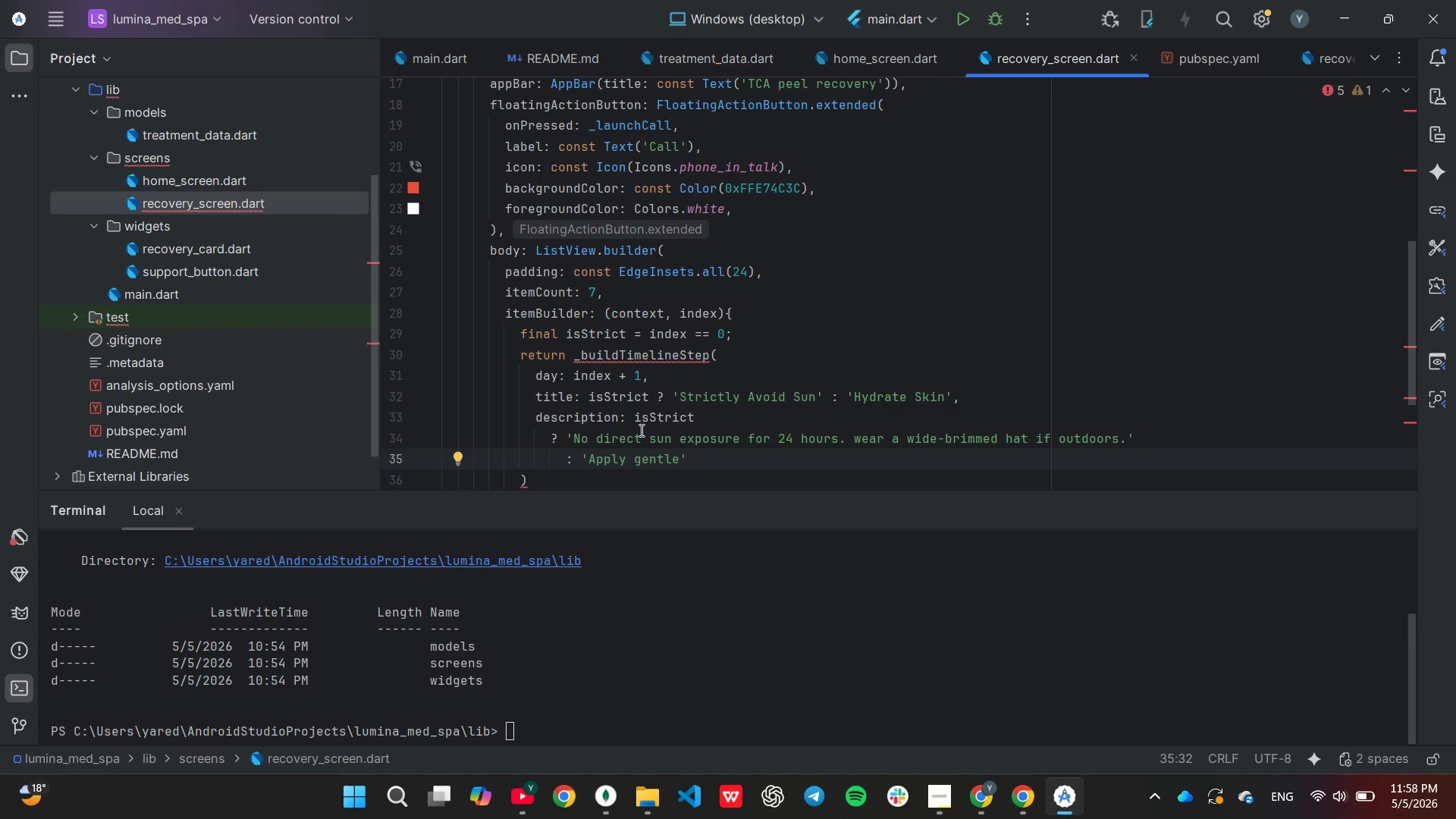 
type( moisture)
key(Backspace)
type(izer every 4 hours.)
 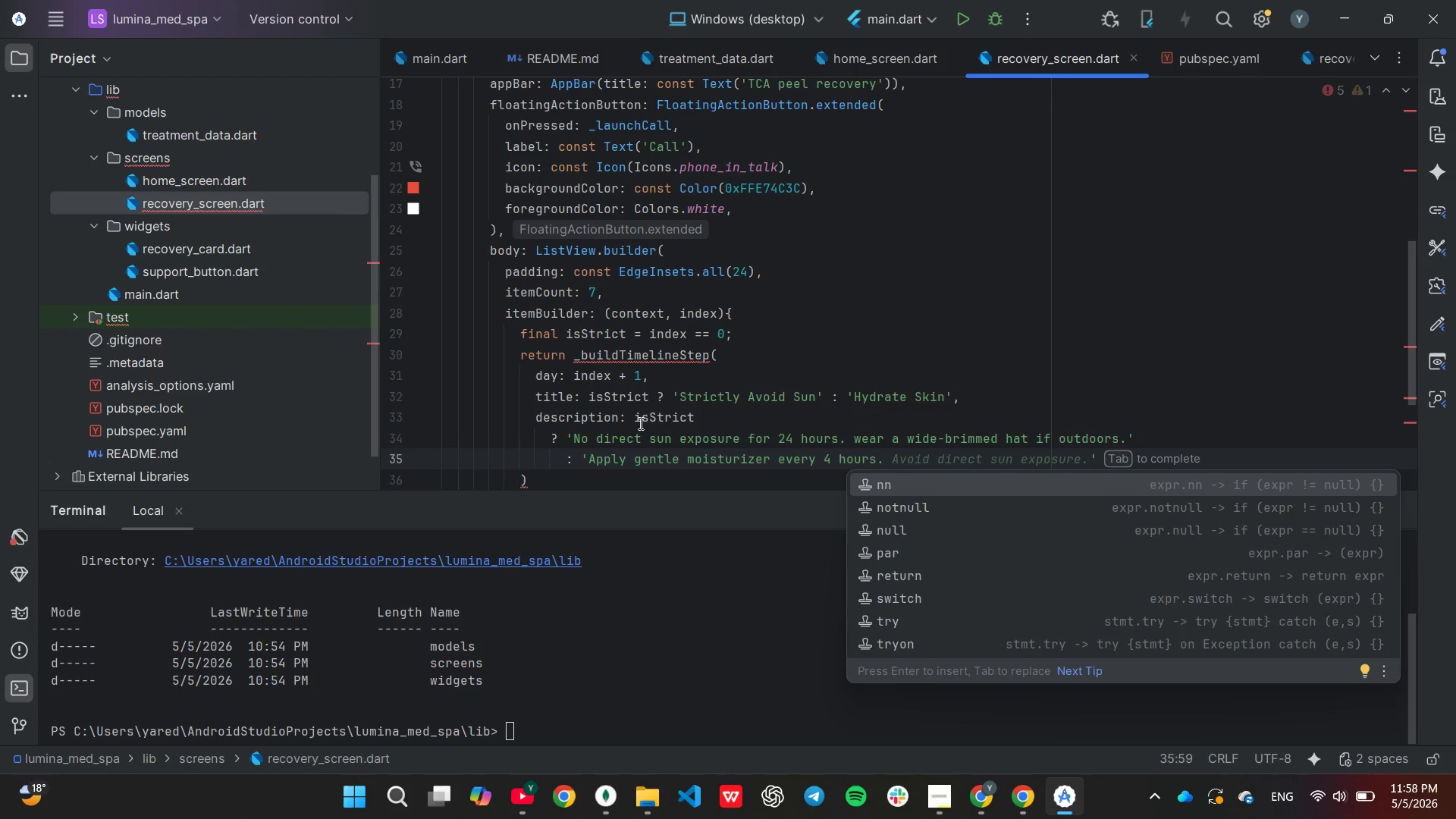 
key(ArrowRight)
 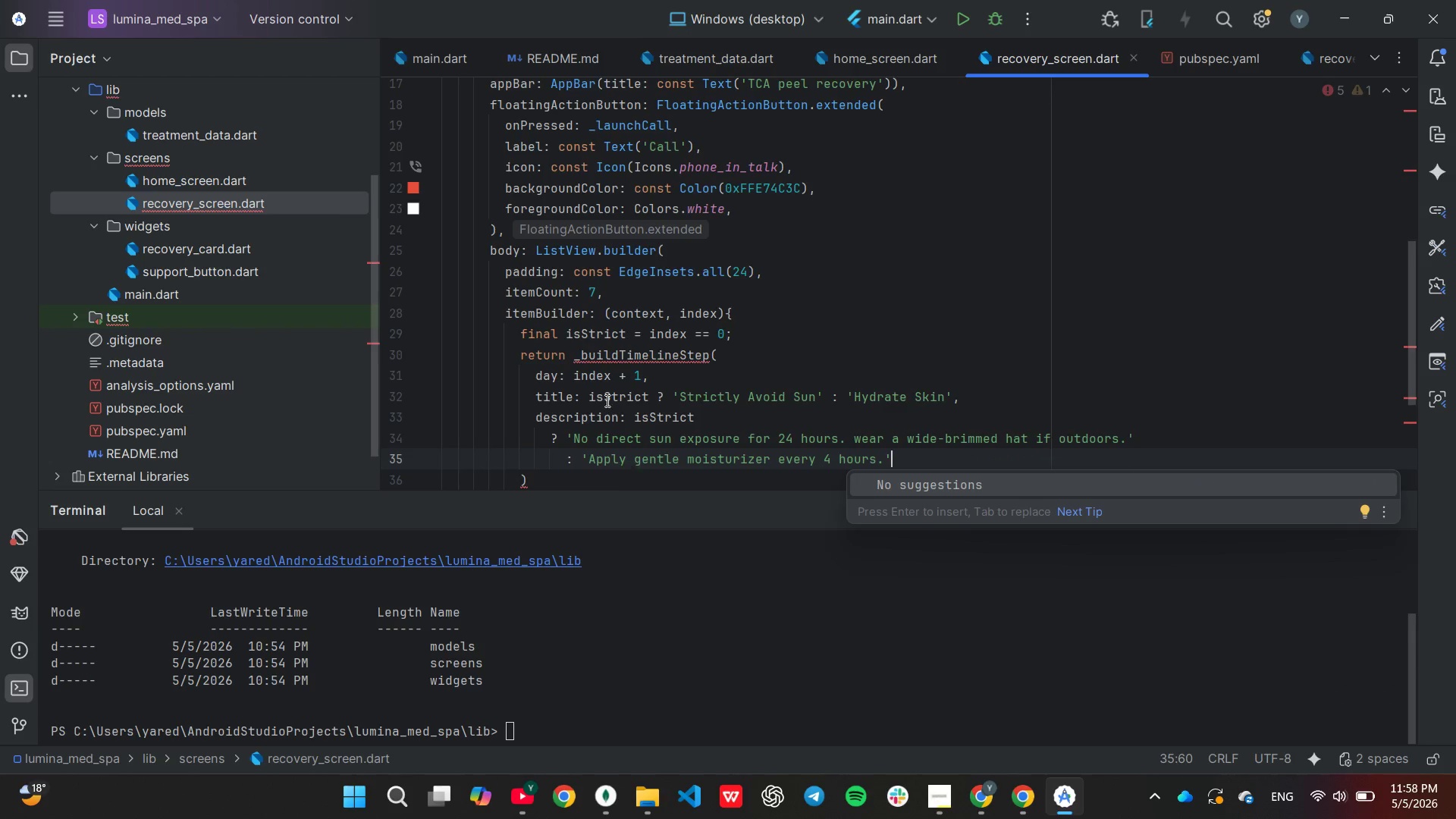 
scroll: coordinate [606, 405], scroll_direction: down, amount: 2.0
 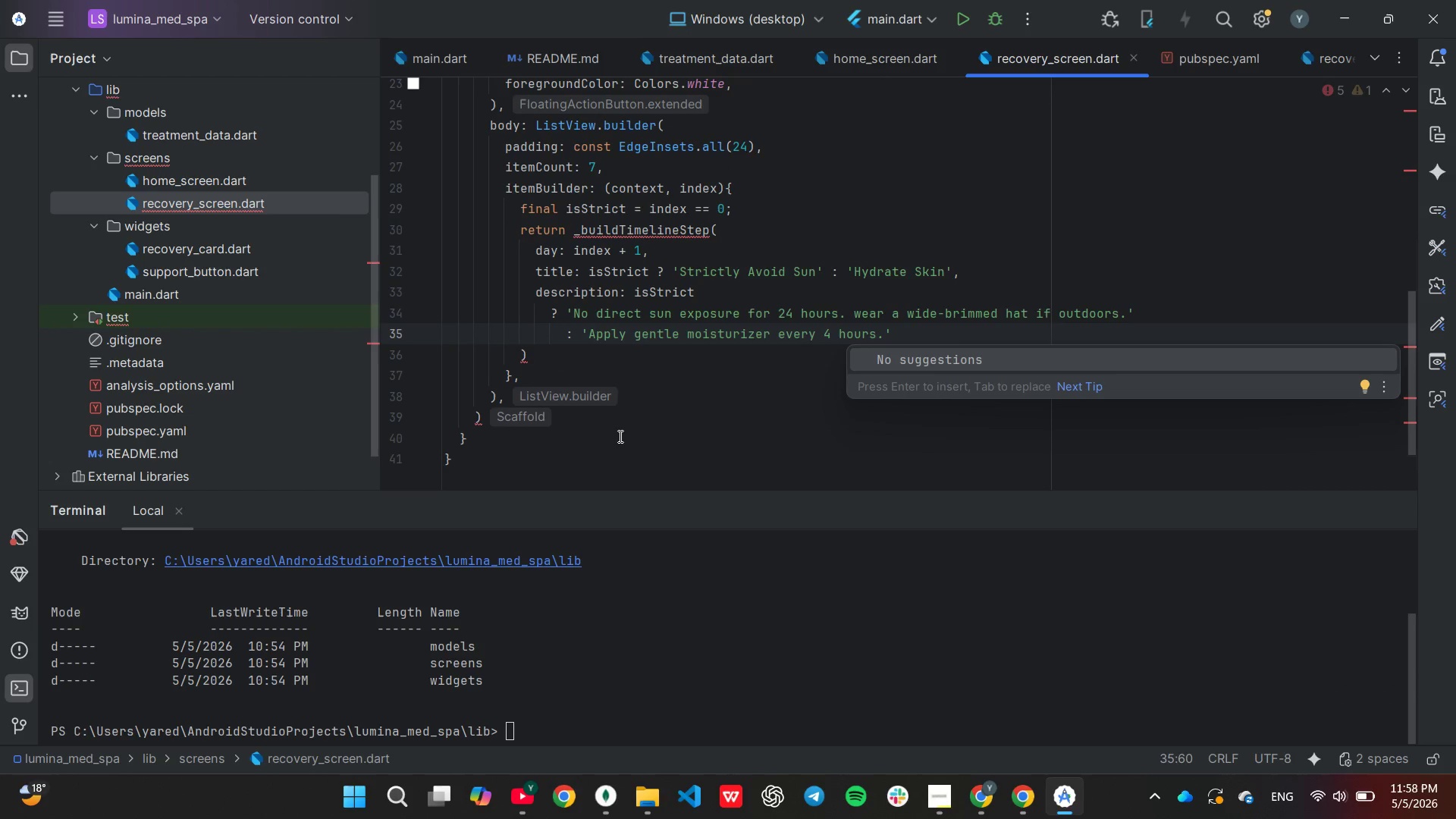 
key(Enter)
 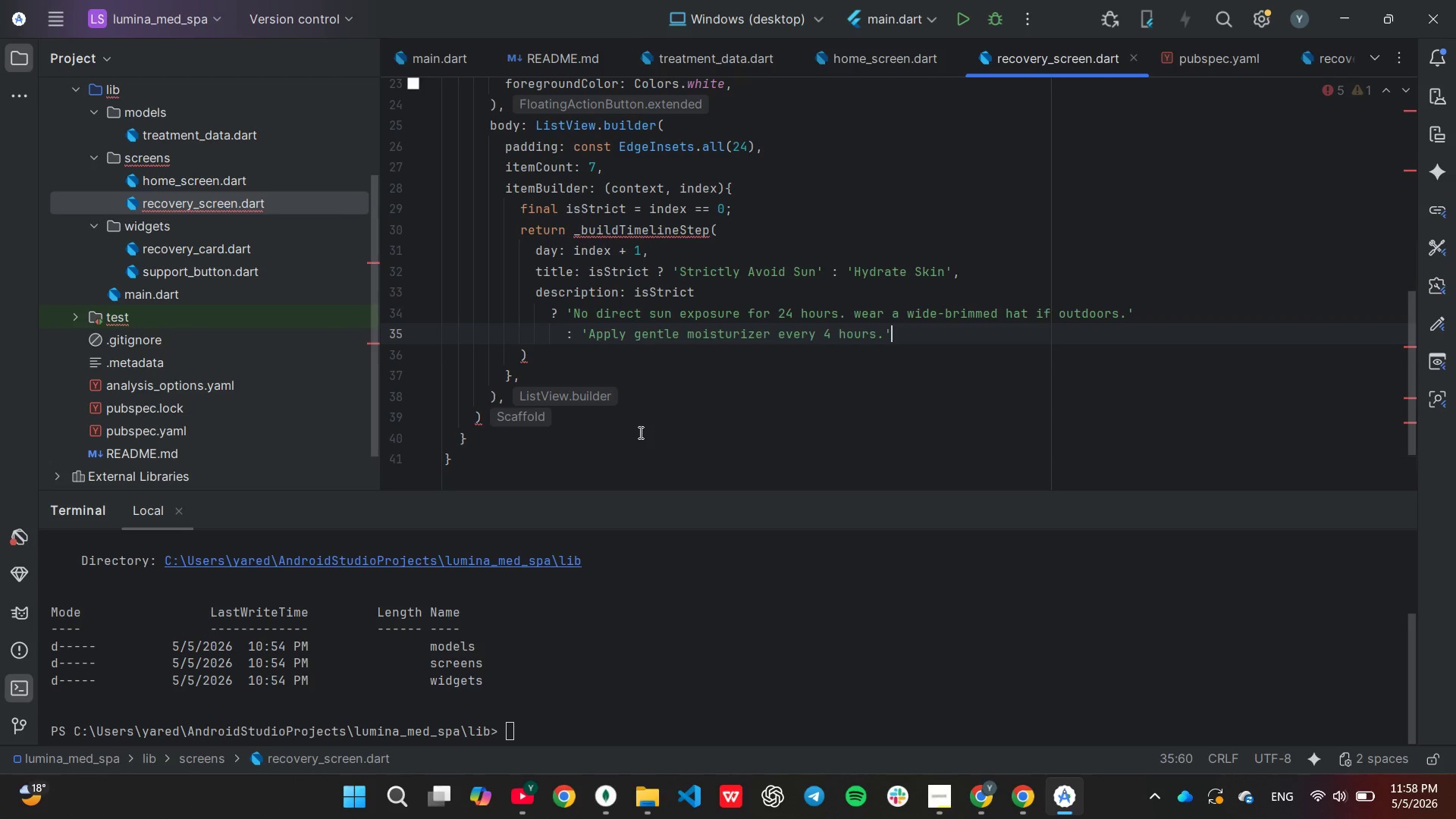 
key(Enter)
 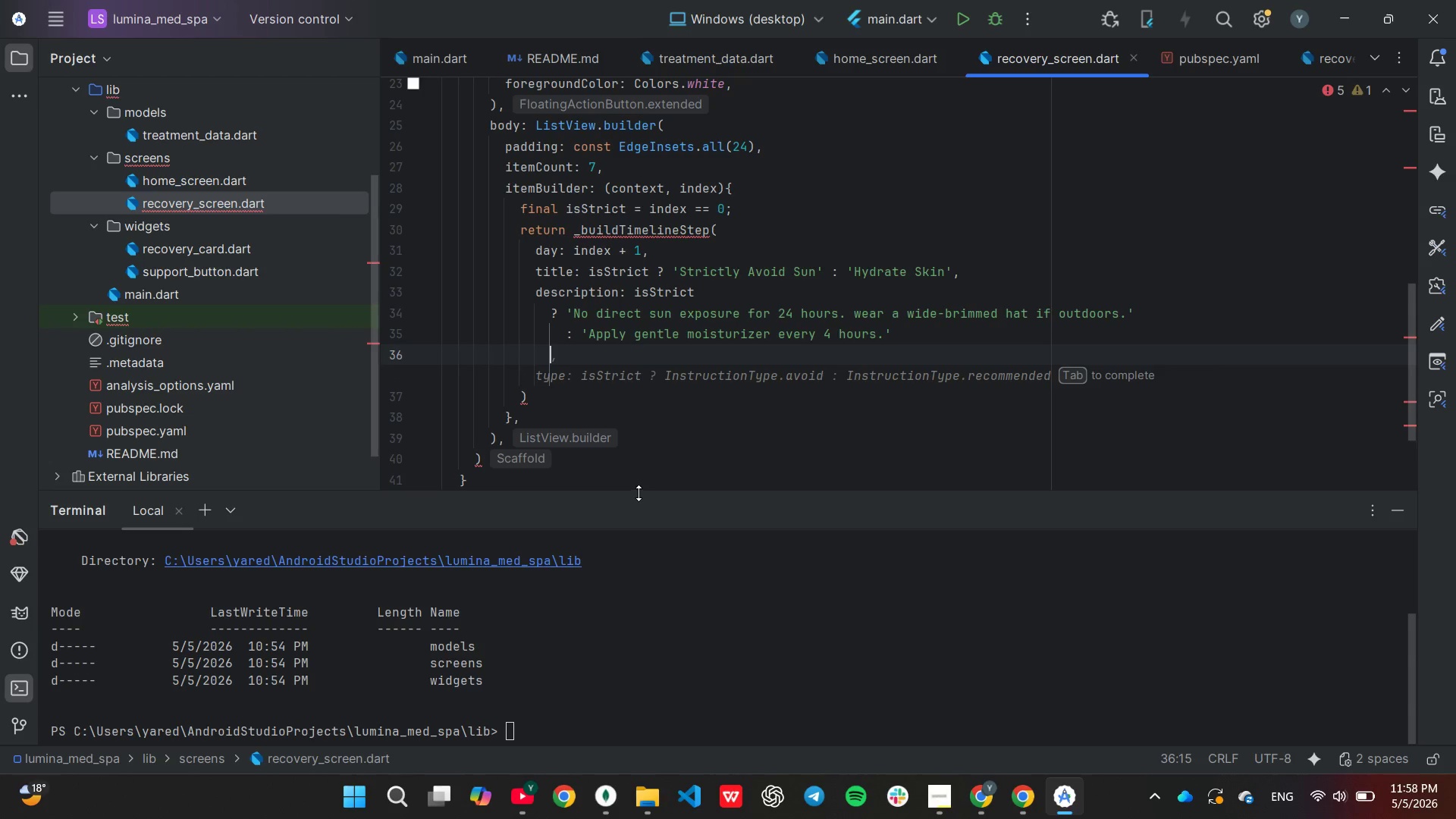 
type(is)
key(Tab)
 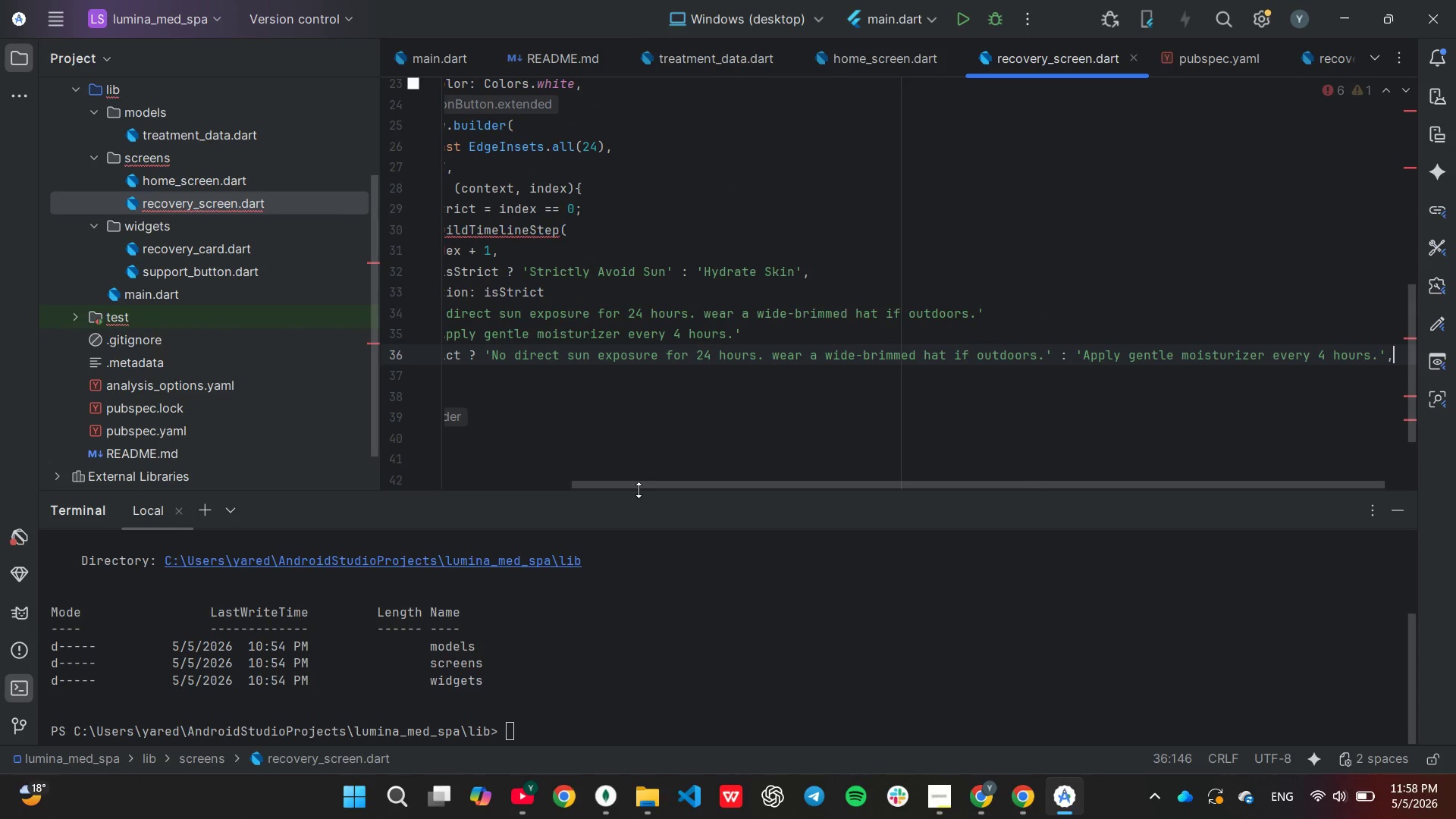 
hold_key(key=Backspace, duration=1.5)
 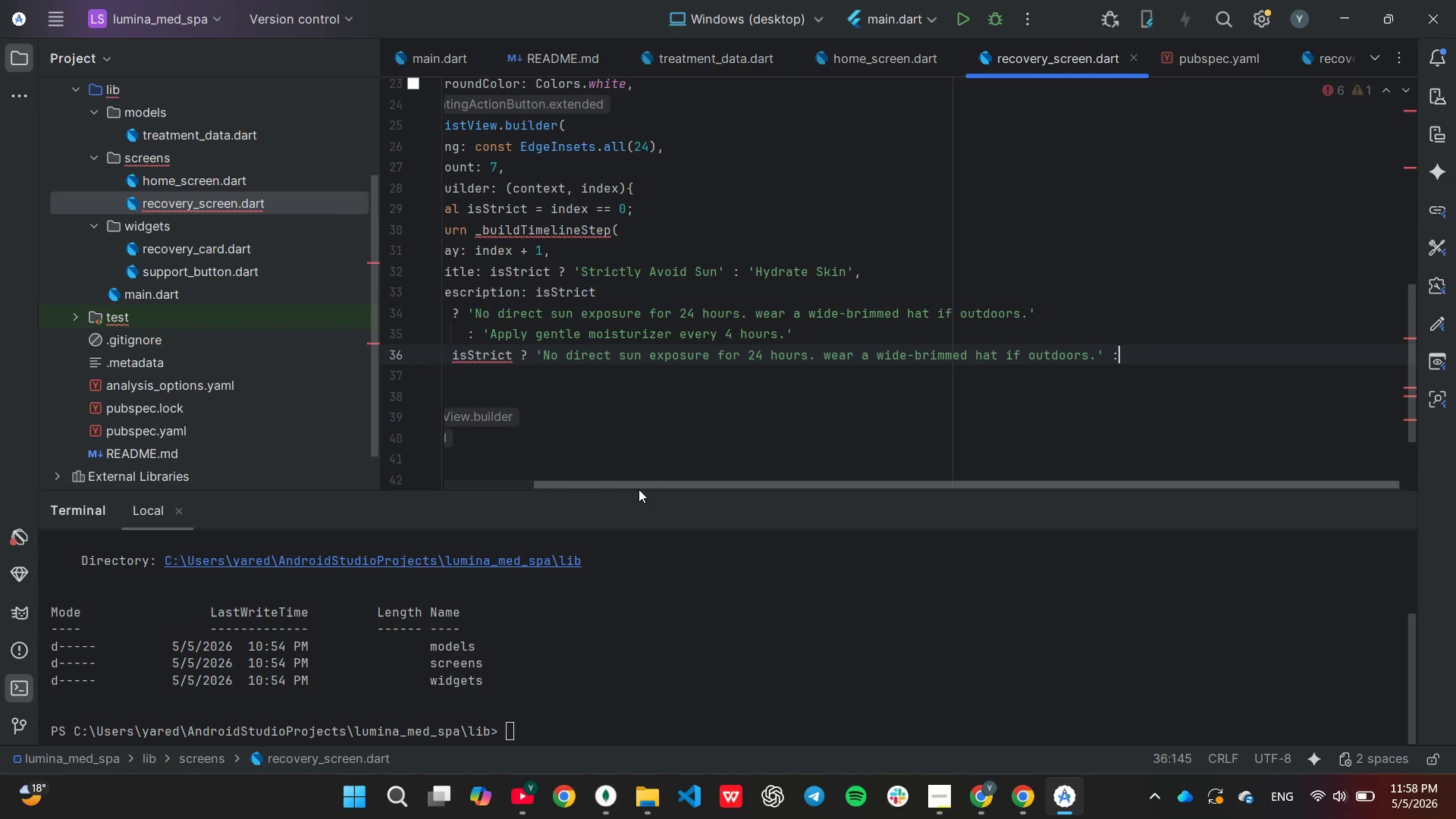 
hold_key(key=Backspace, duration=1.51)
 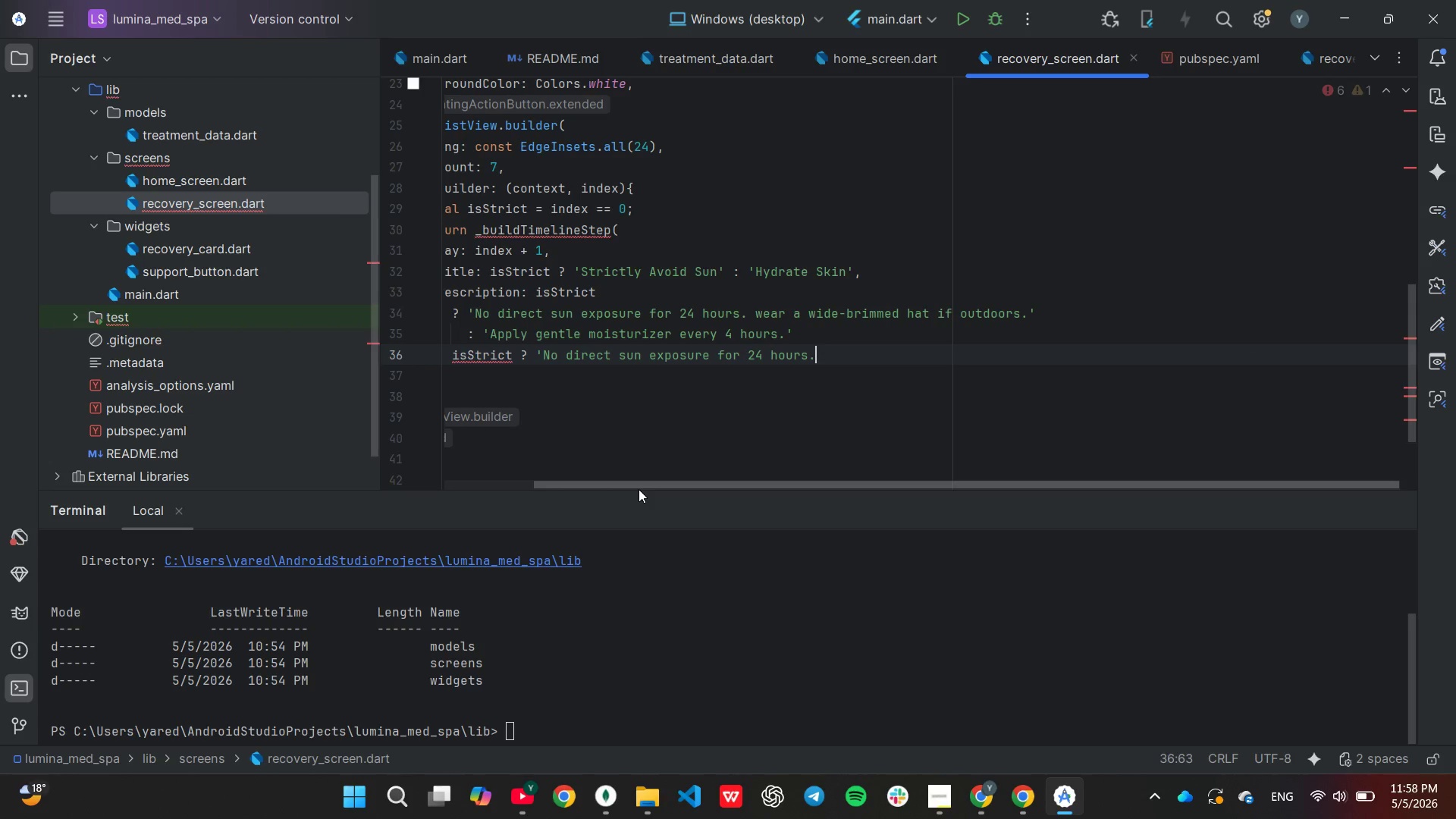 
hold_key(key=Backspace, duration=0.33)
 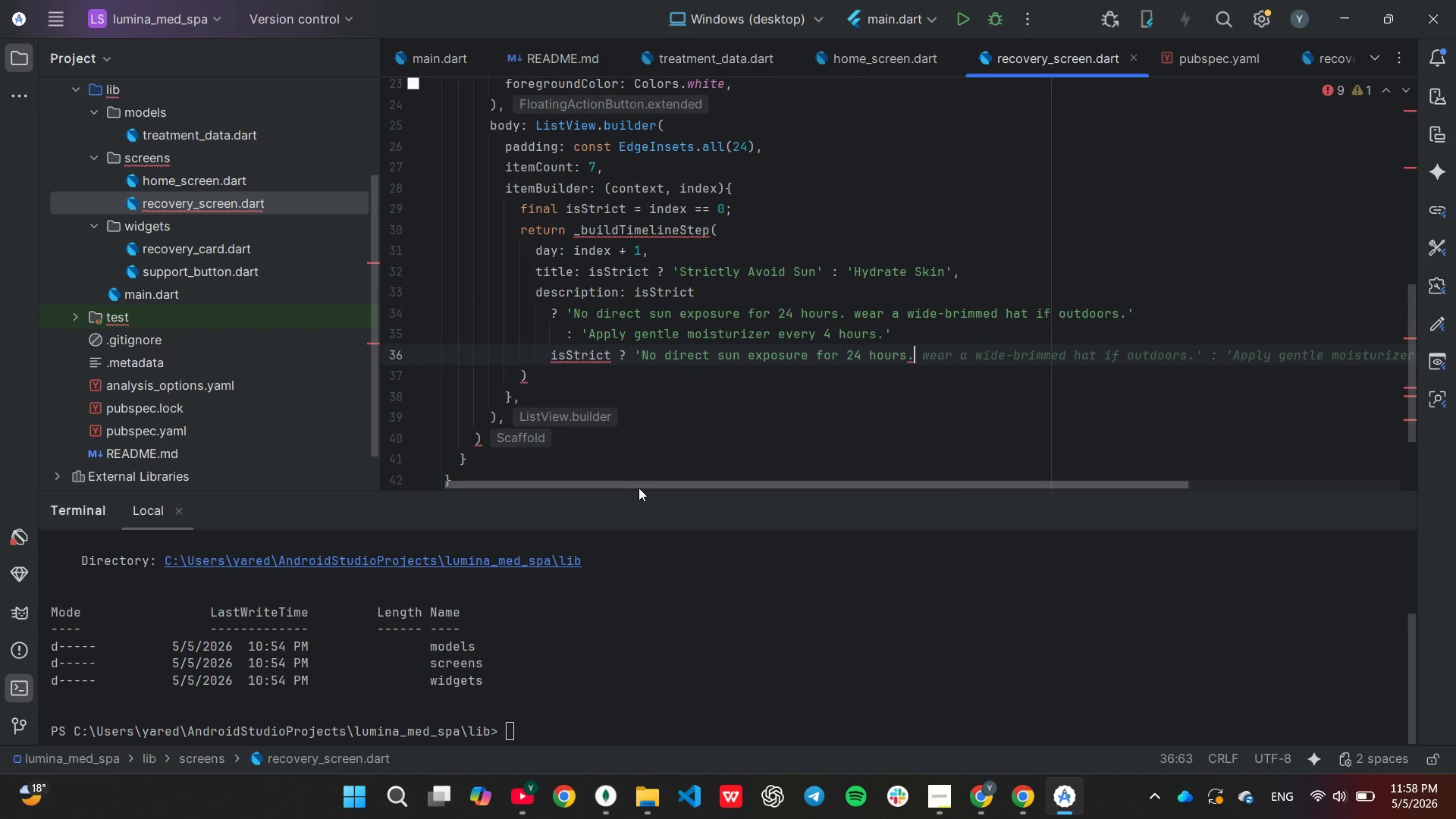 
key(Backslash)
 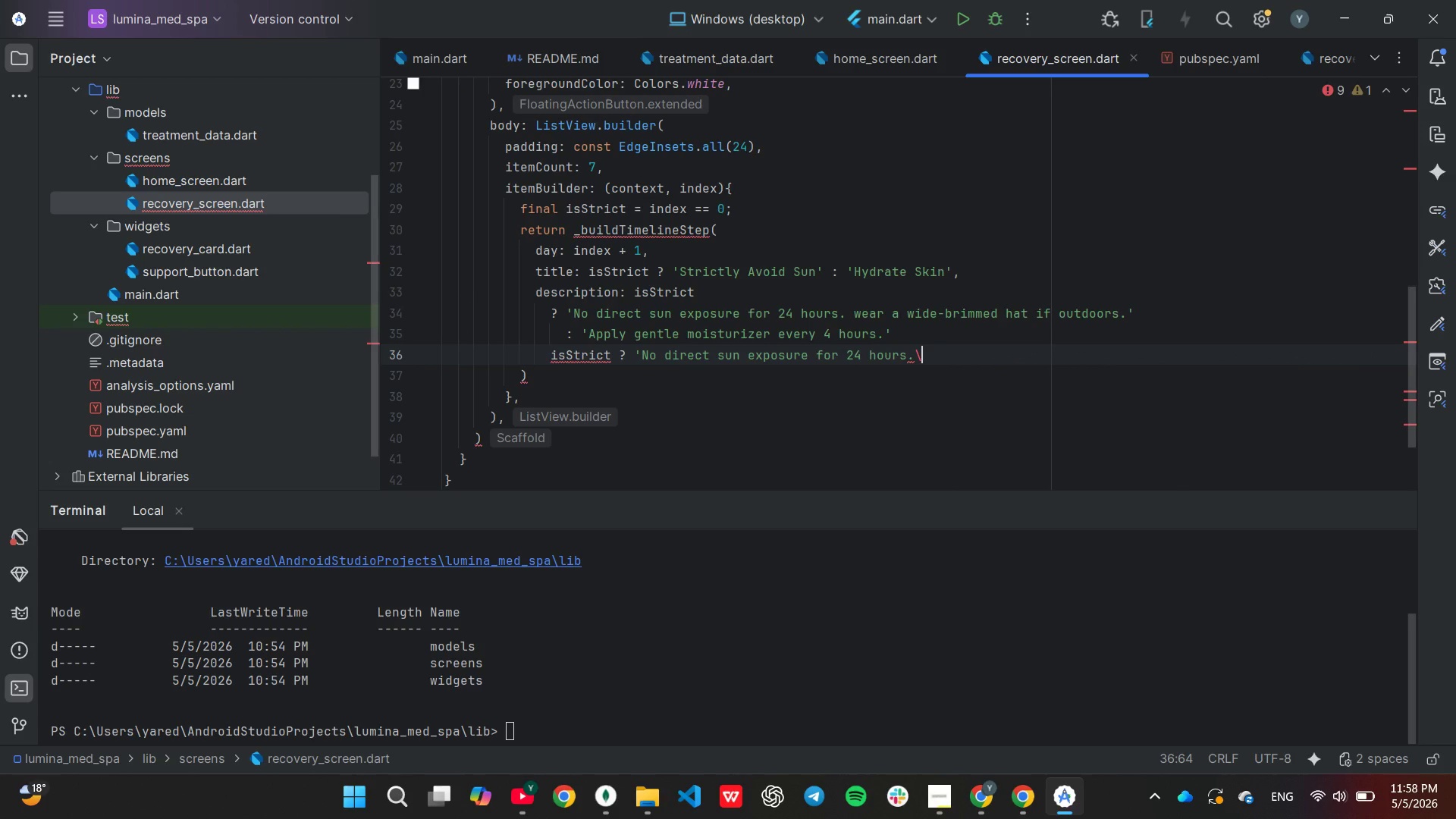 
hold_key(key=Backspace, duration=1.5)
 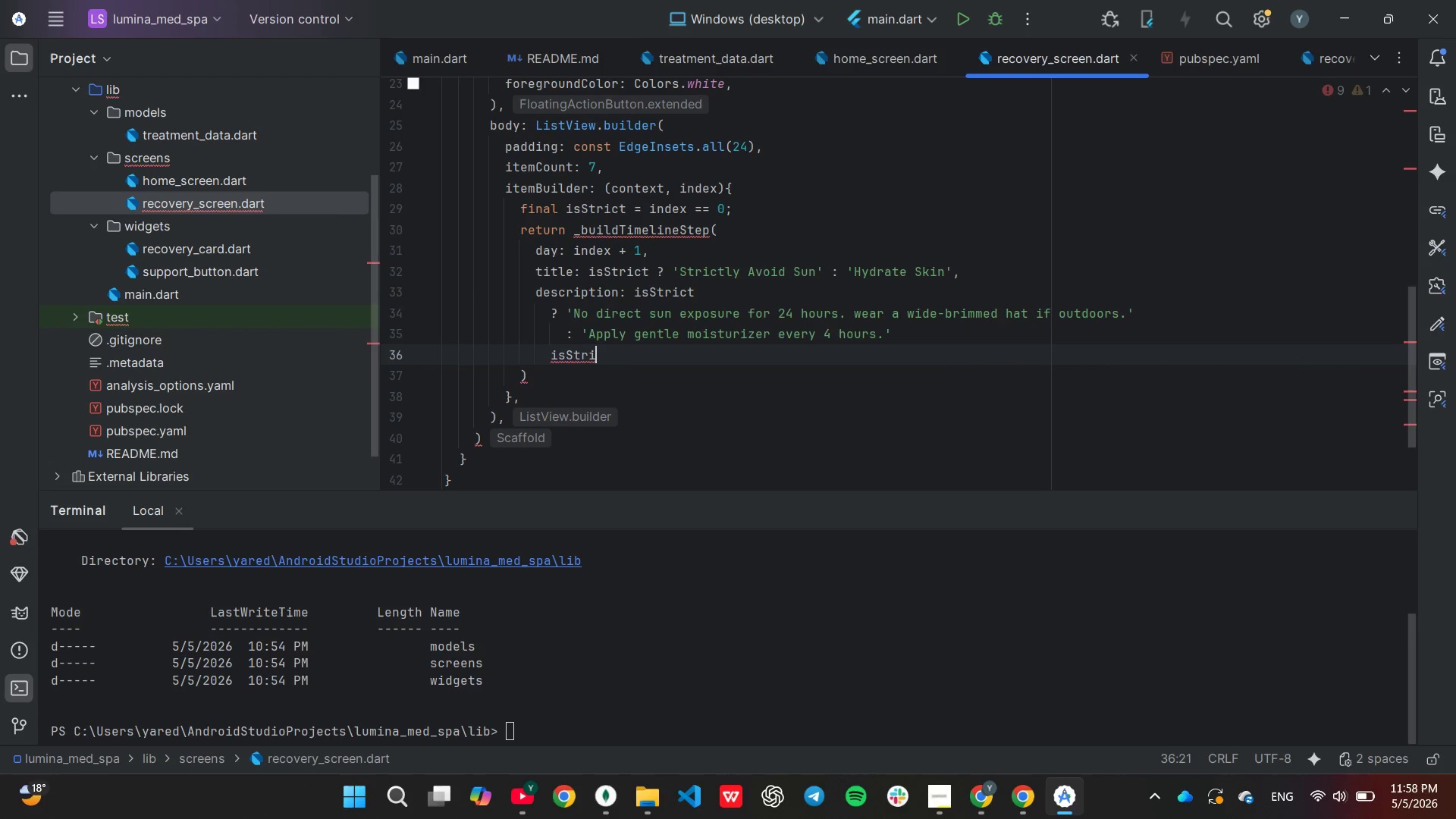 
hold_key(key=Backspace, duration=0.42)
 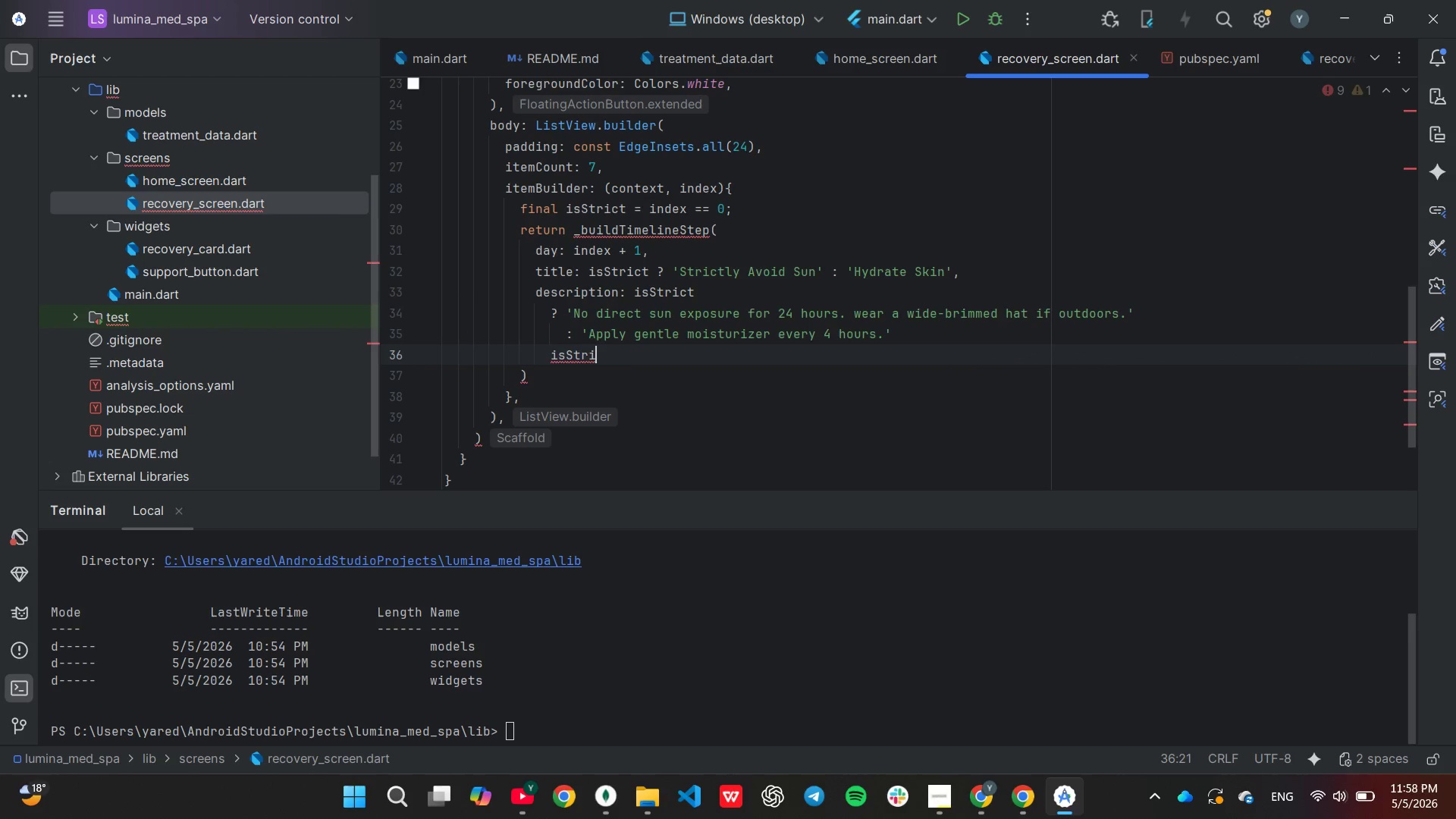 
key(Backspace)
 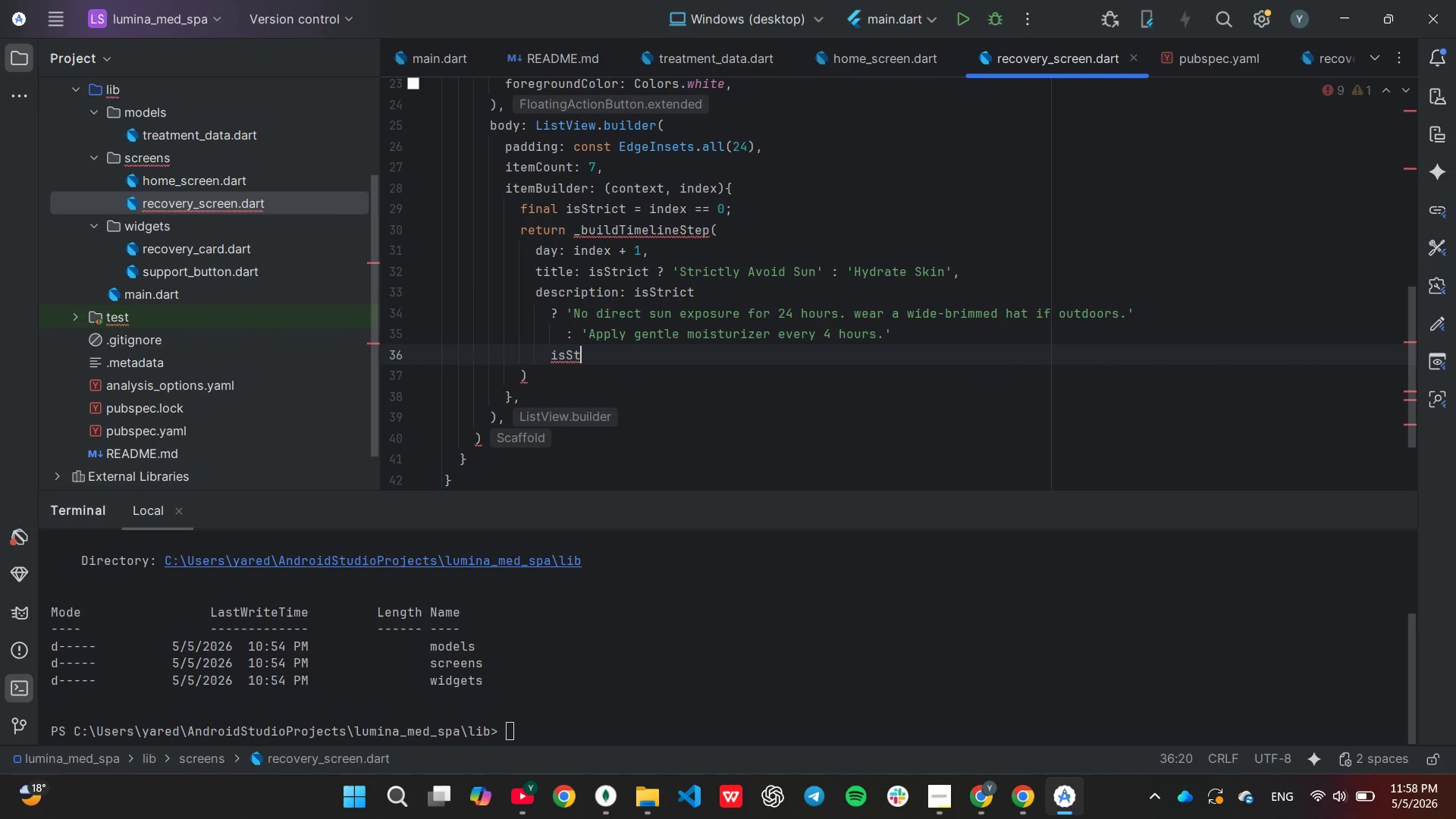 
key(Backspace)
 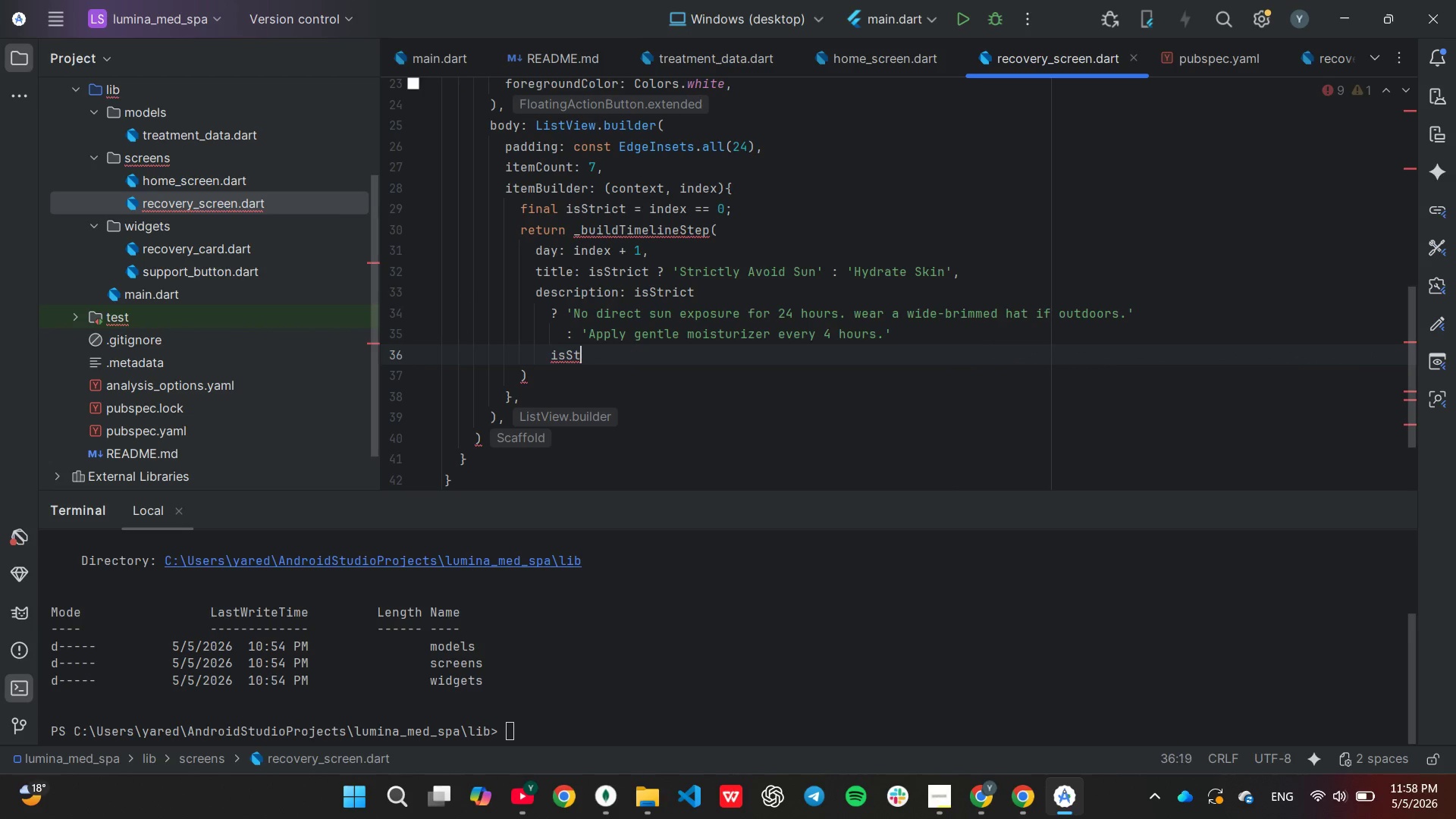 
key(Backspace)
 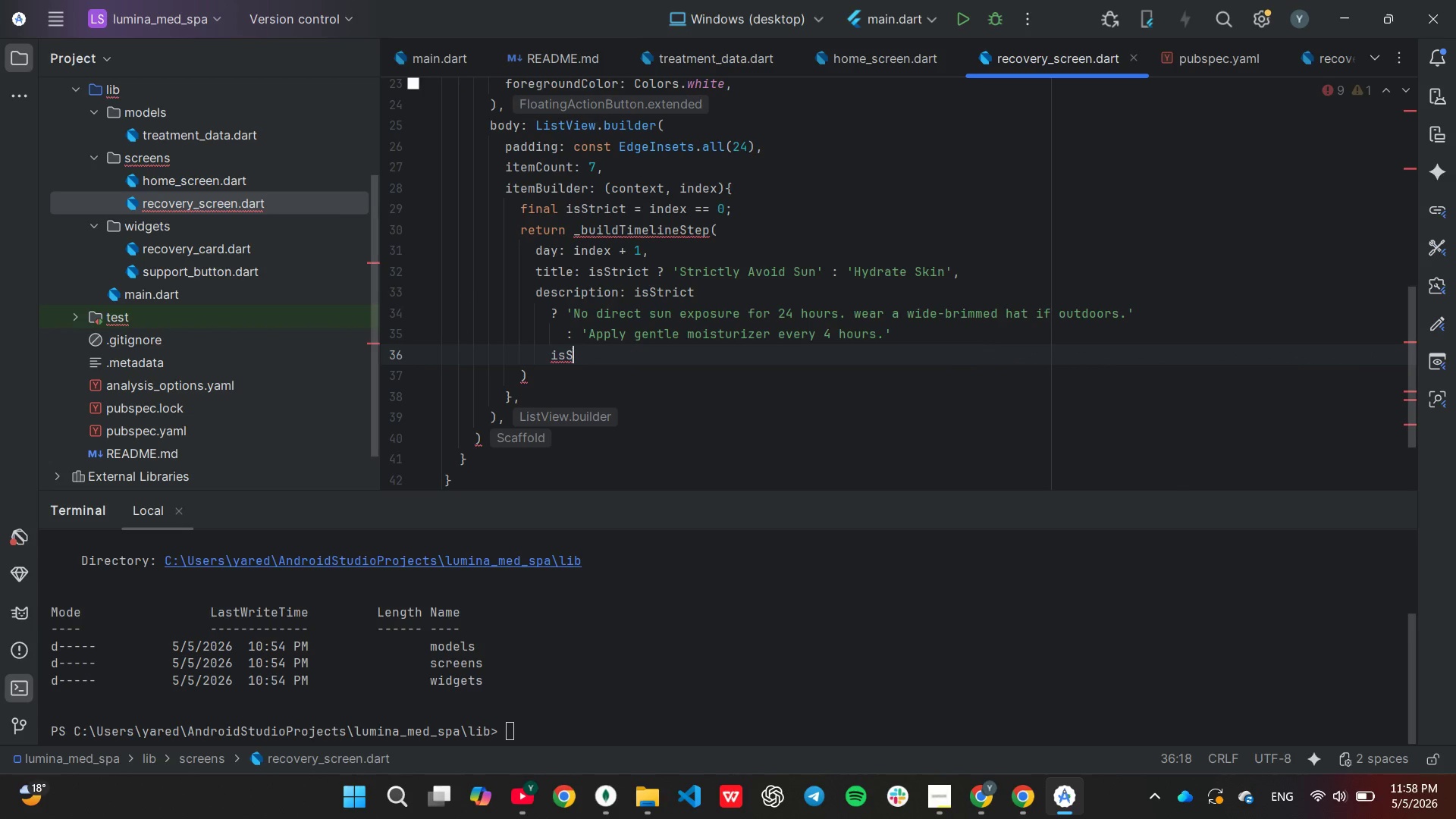 
key(Backspace)
 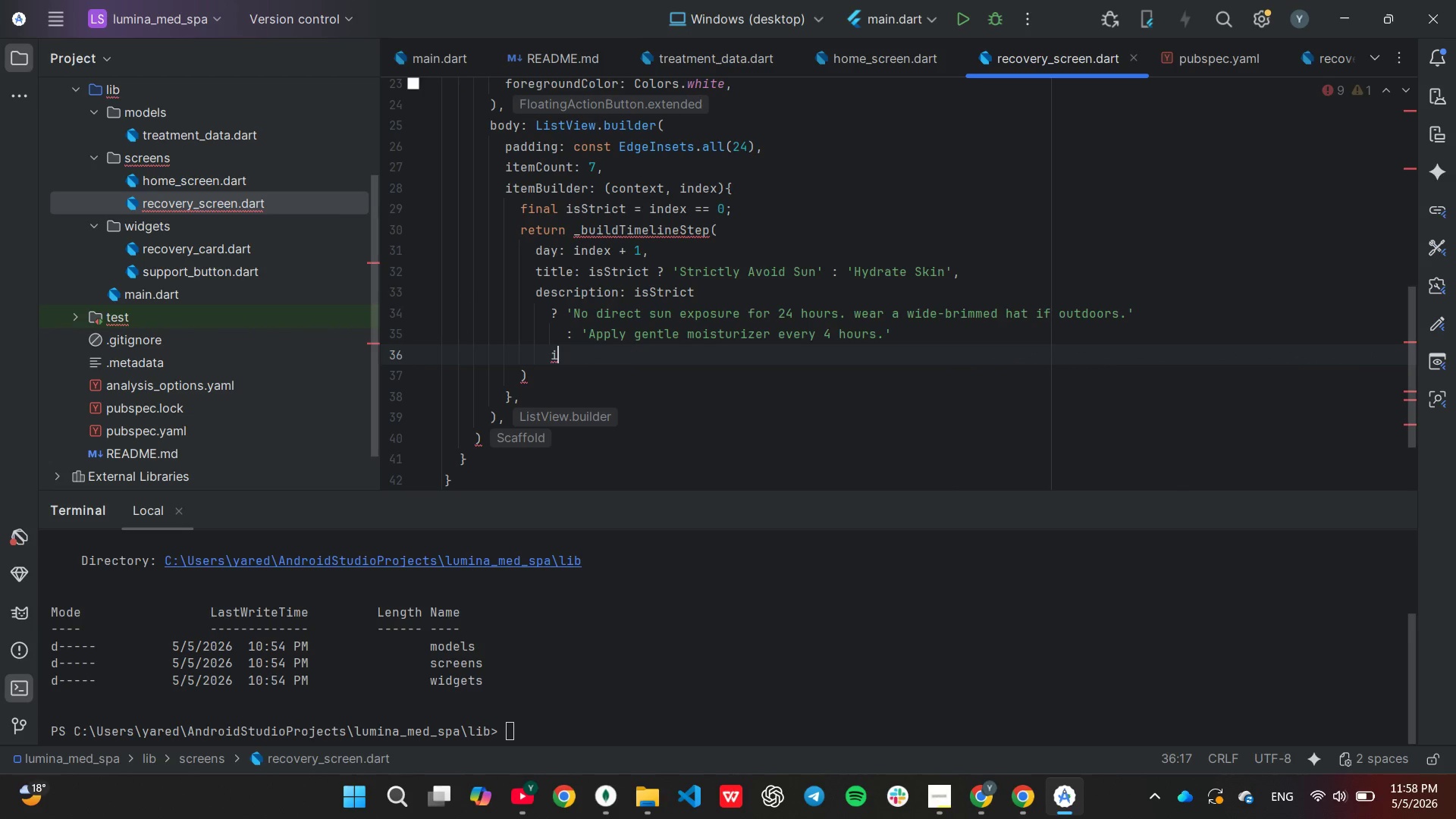 
key(Backspace)
 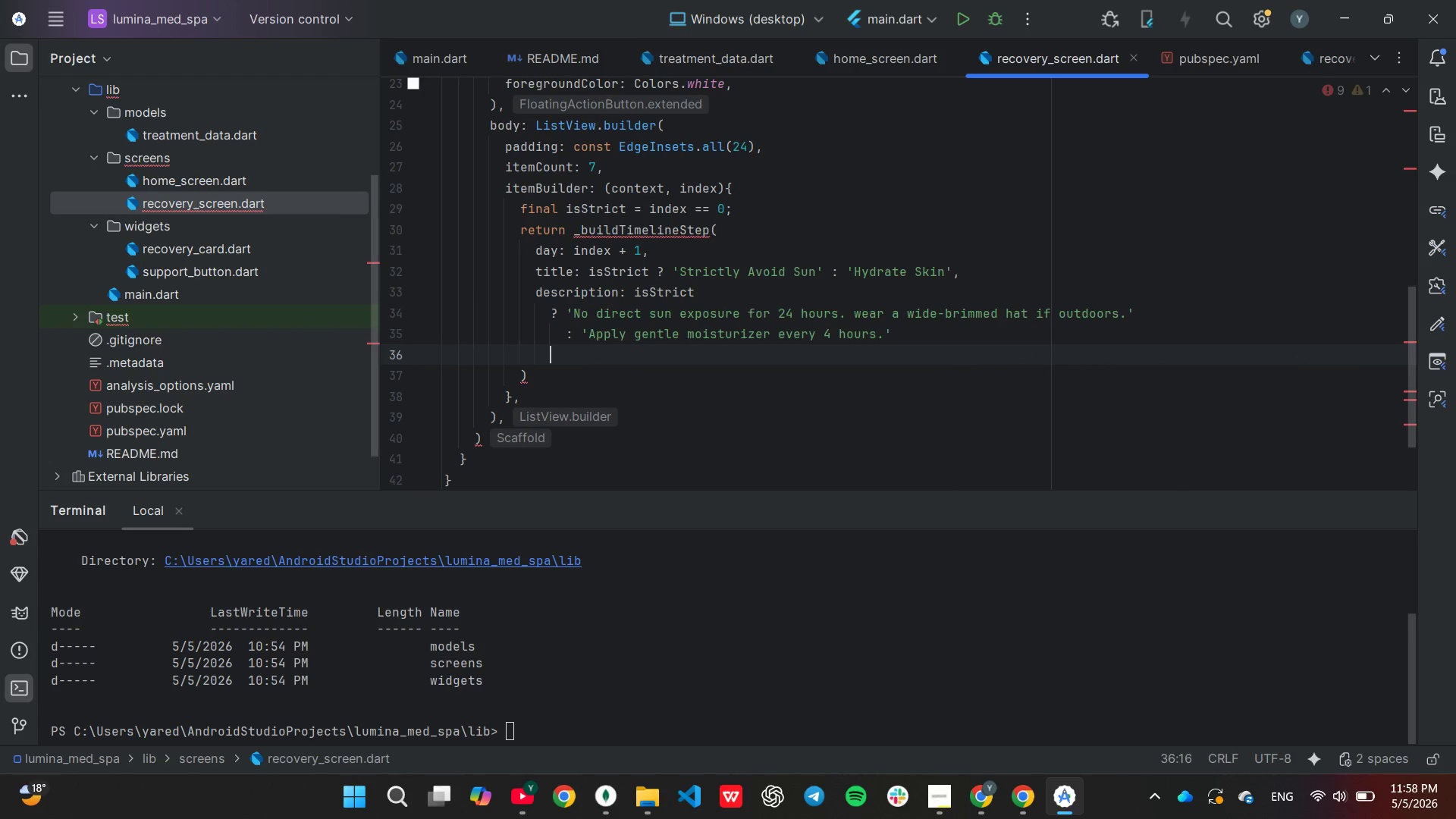 
key(Backspace)
 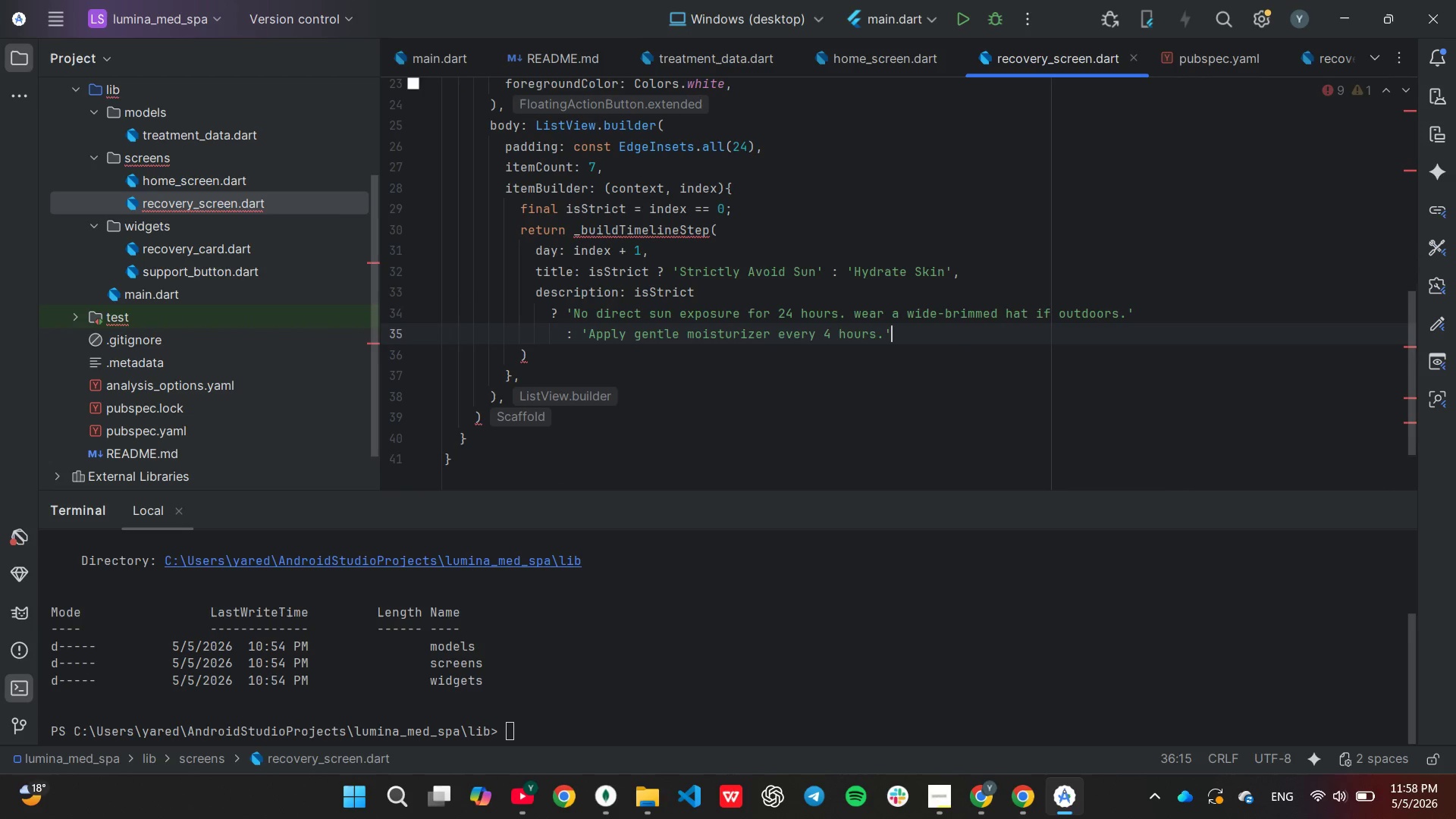 
key(Backspace)
 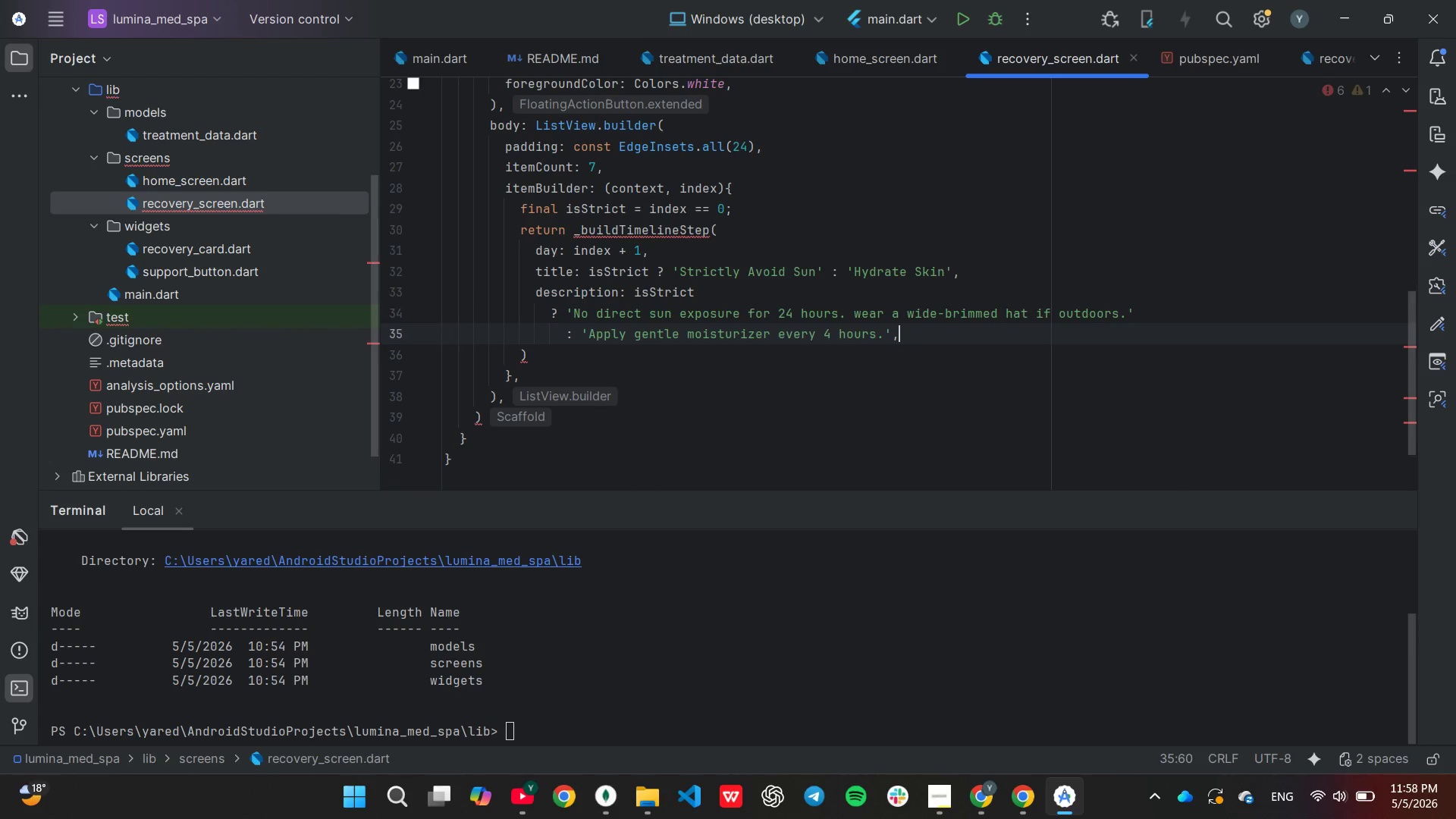 
key(Comma)
 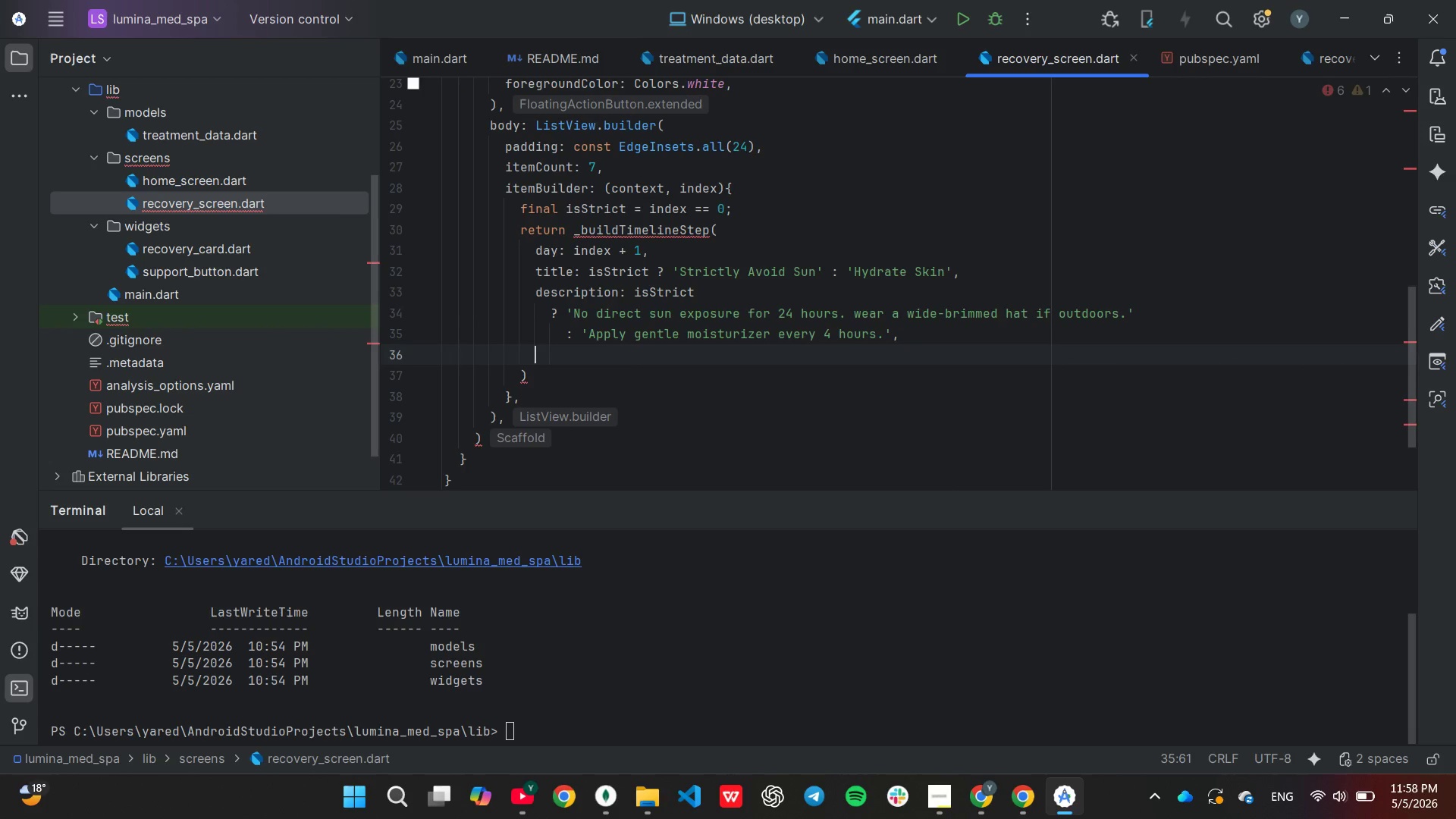 
key(Enter)
 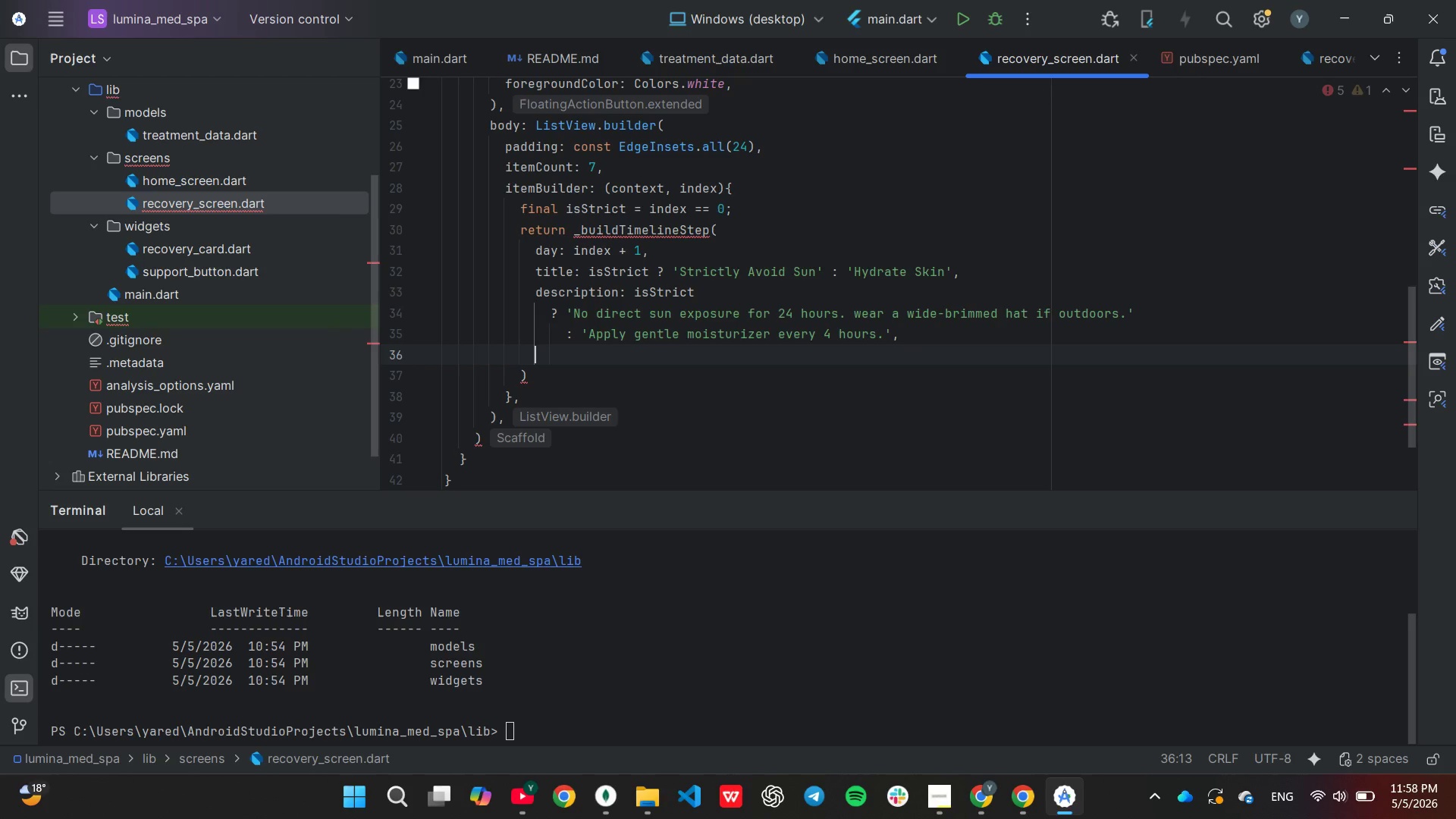 
type(is)
 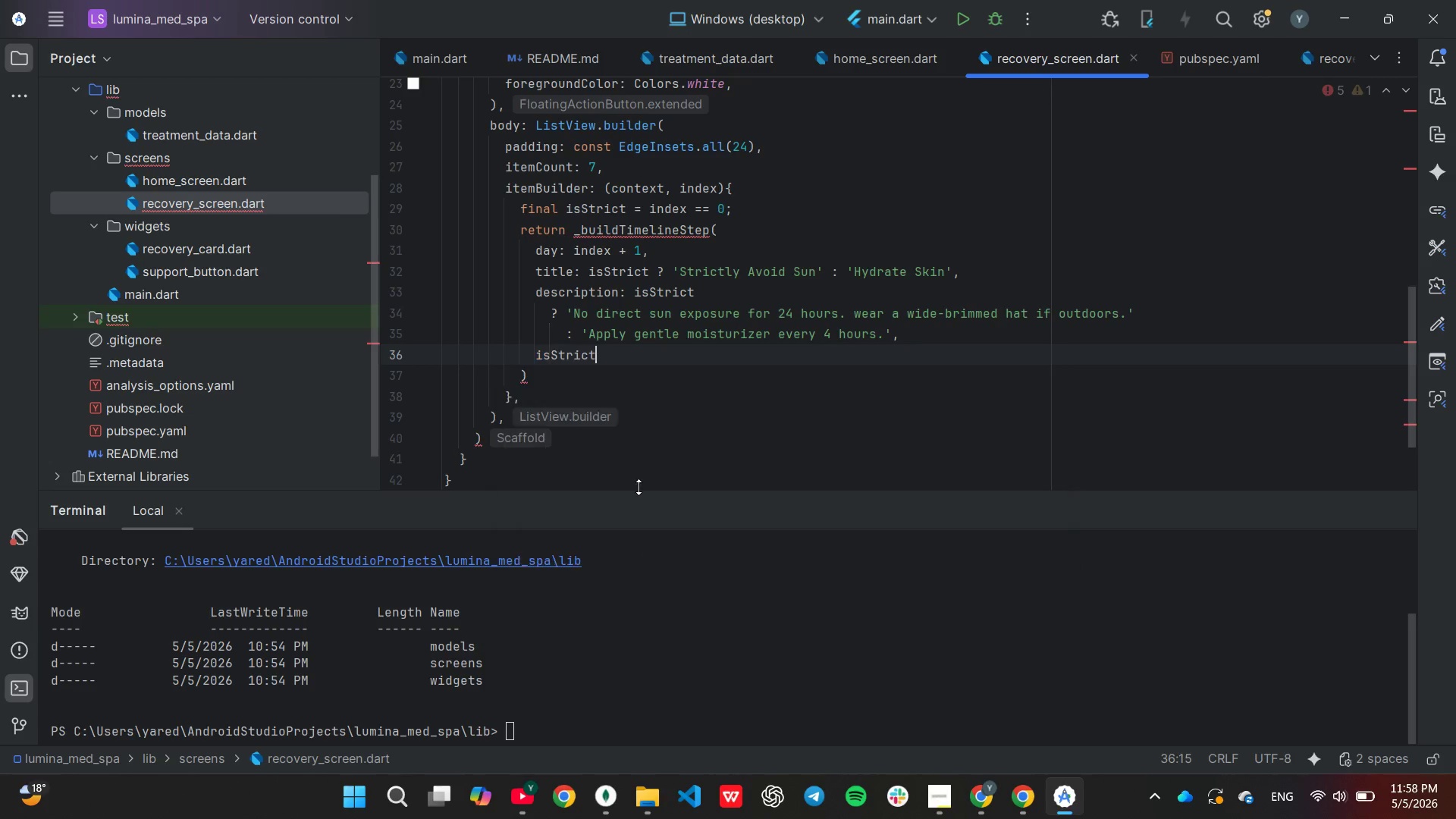 
key(Enter)
 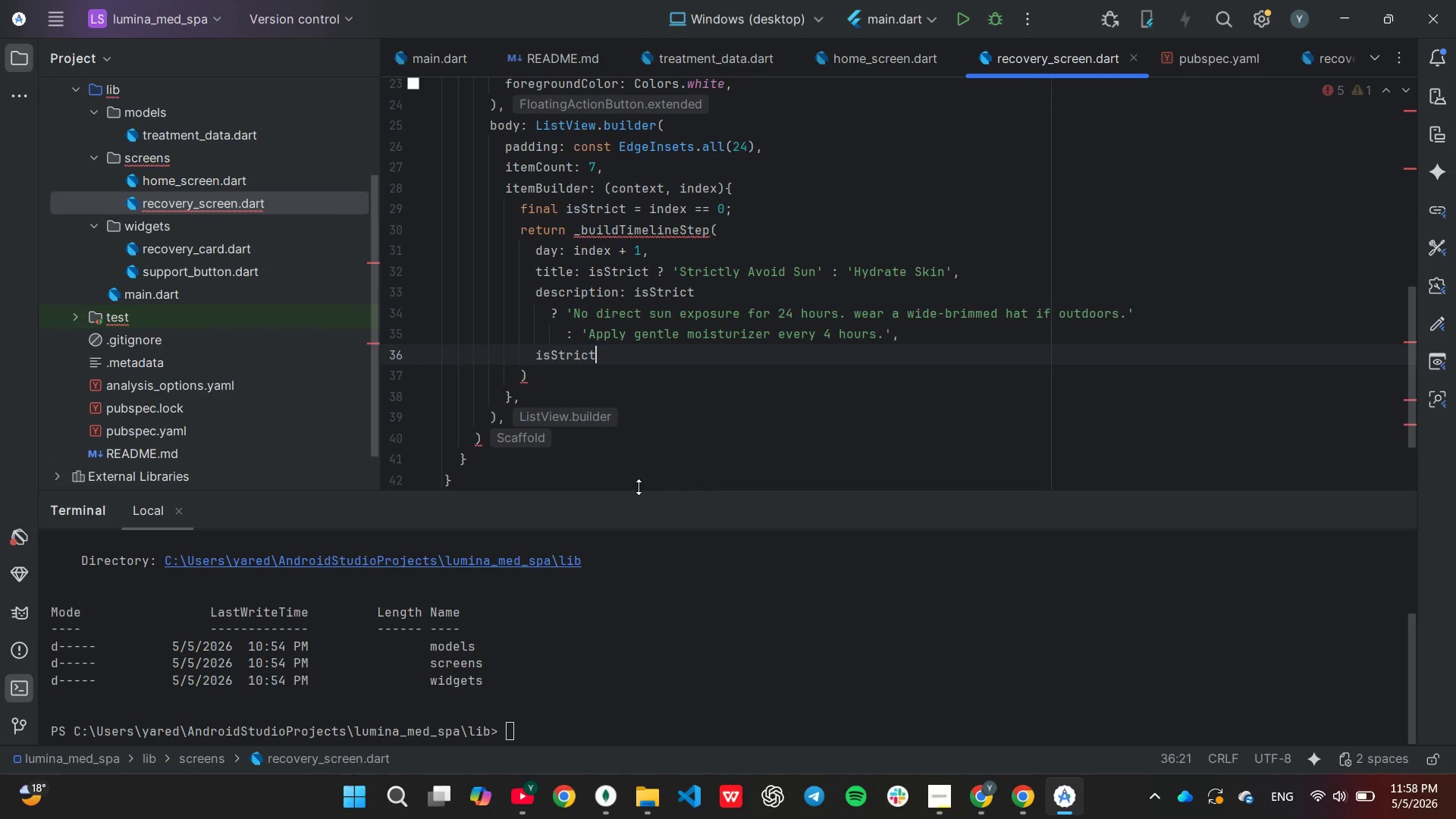 
type(: is)
 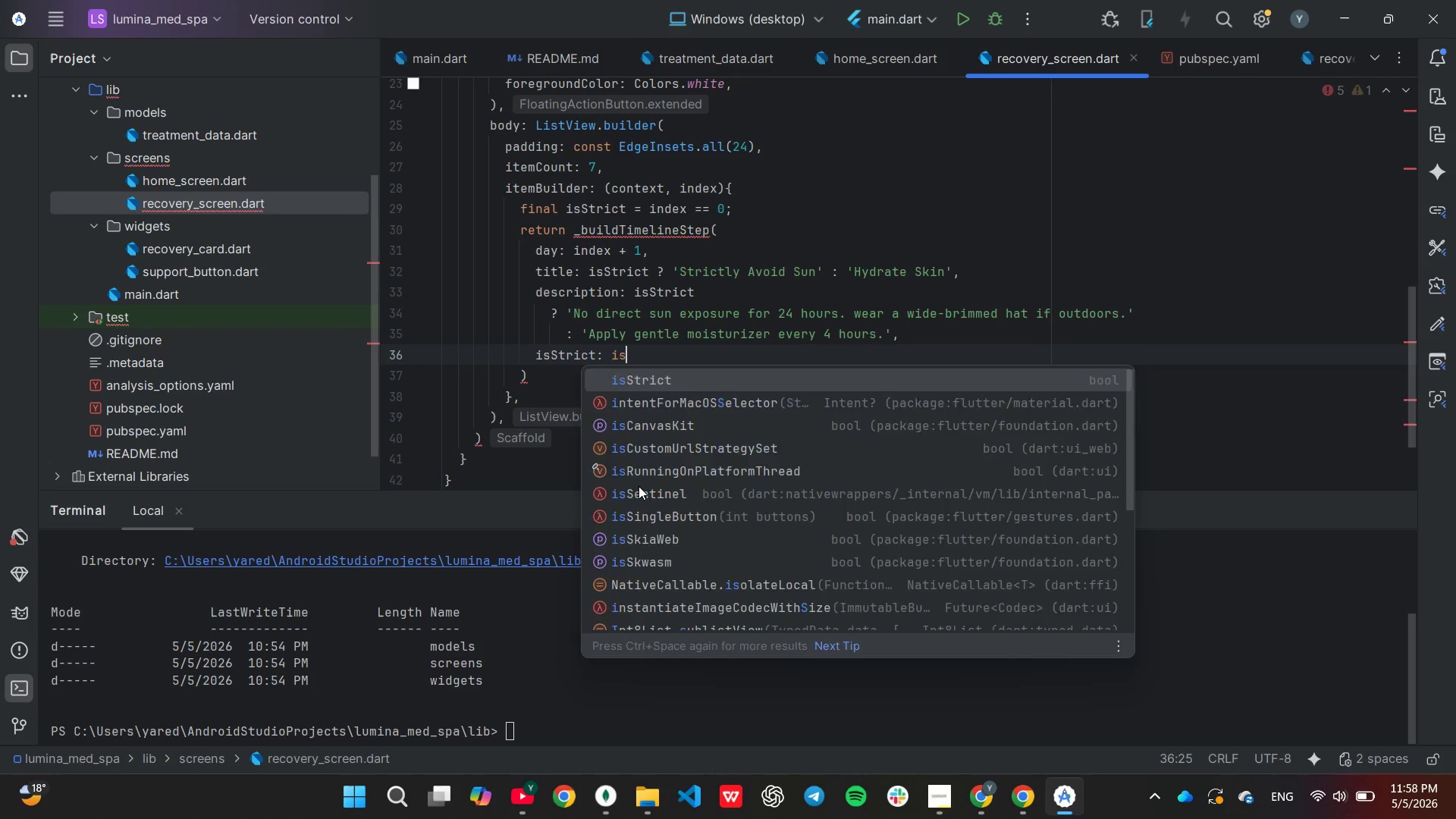 
key(Enter)
 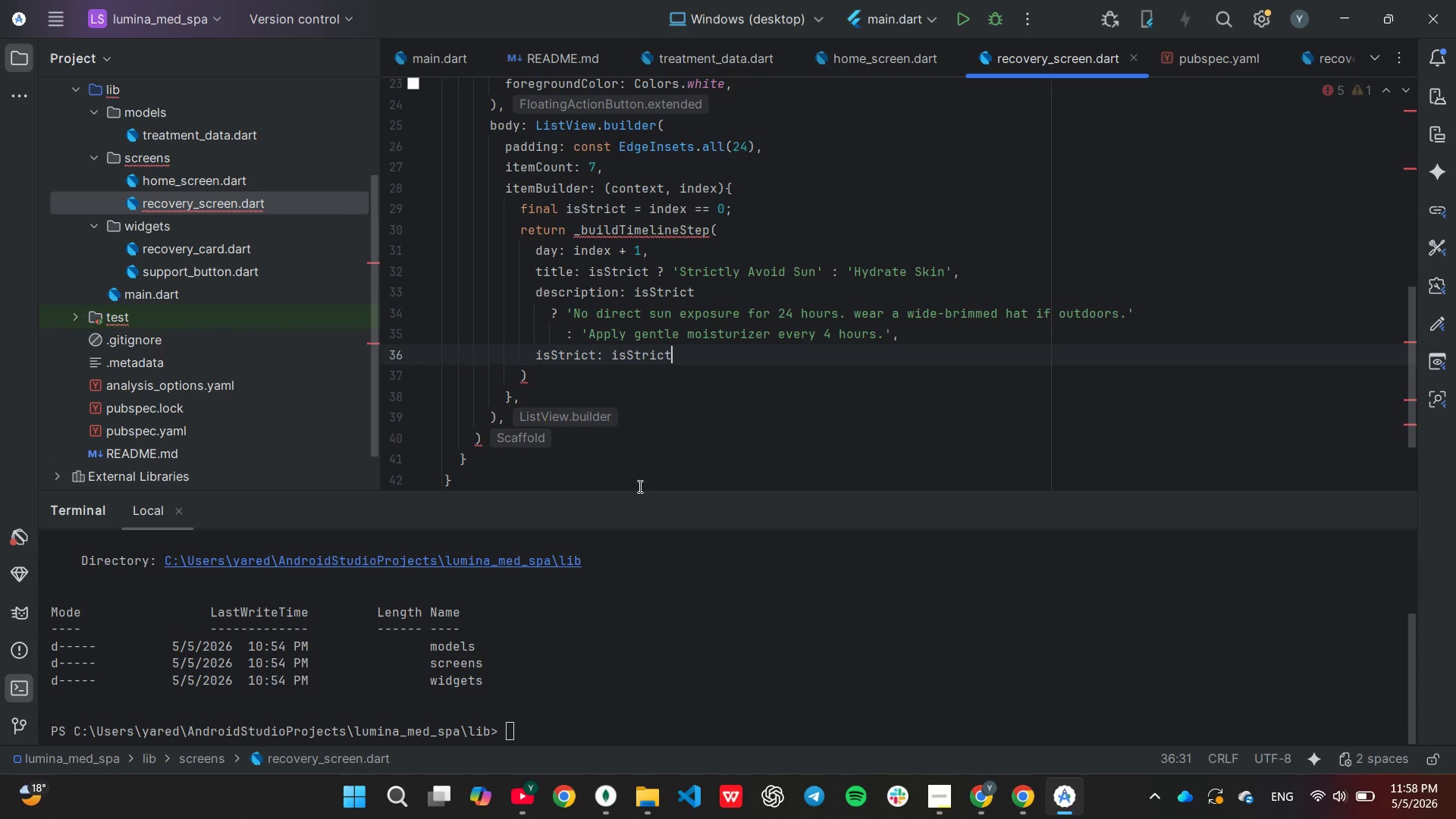 
key(Comma)
 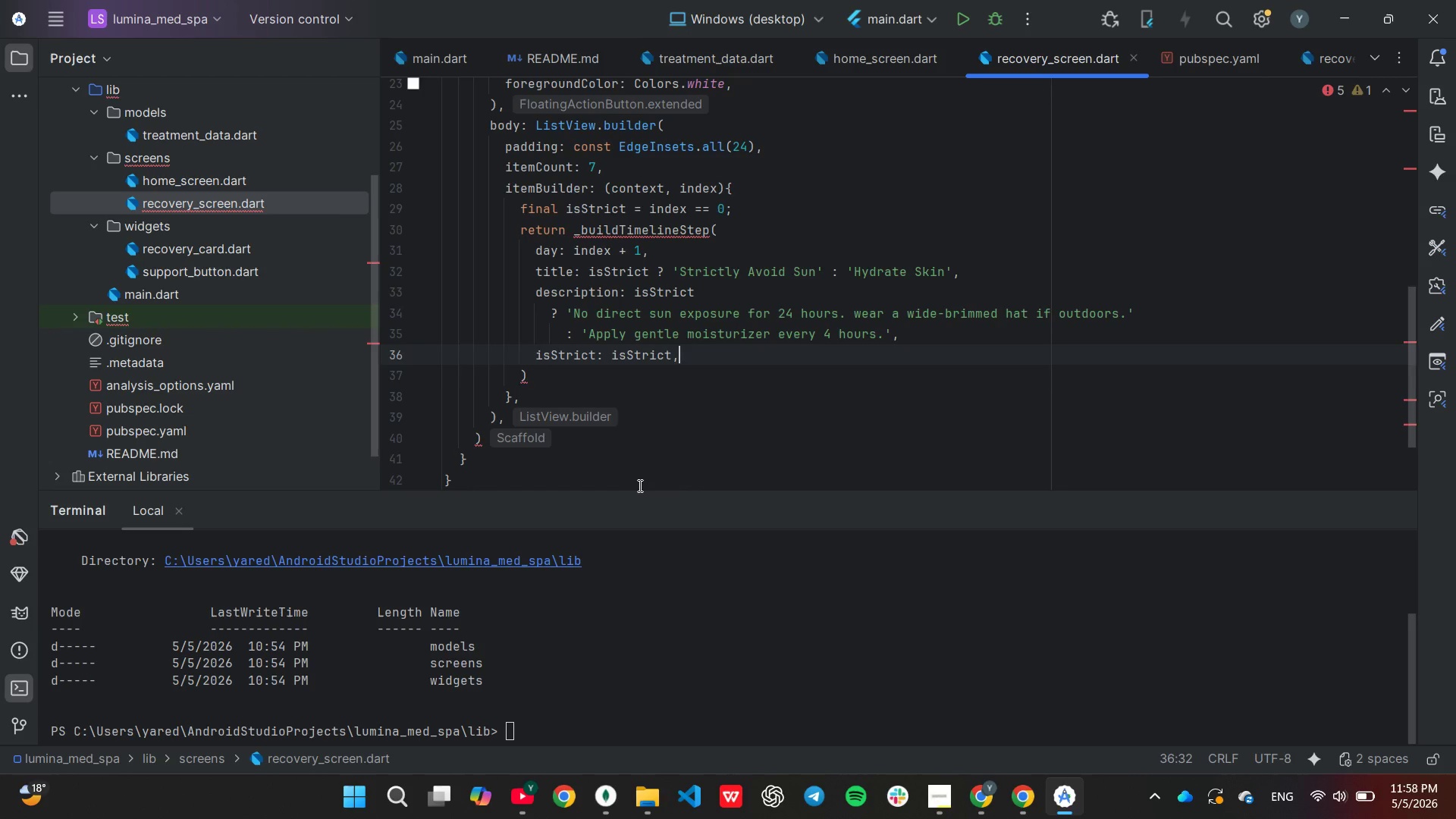 
key(ArrowDown)
 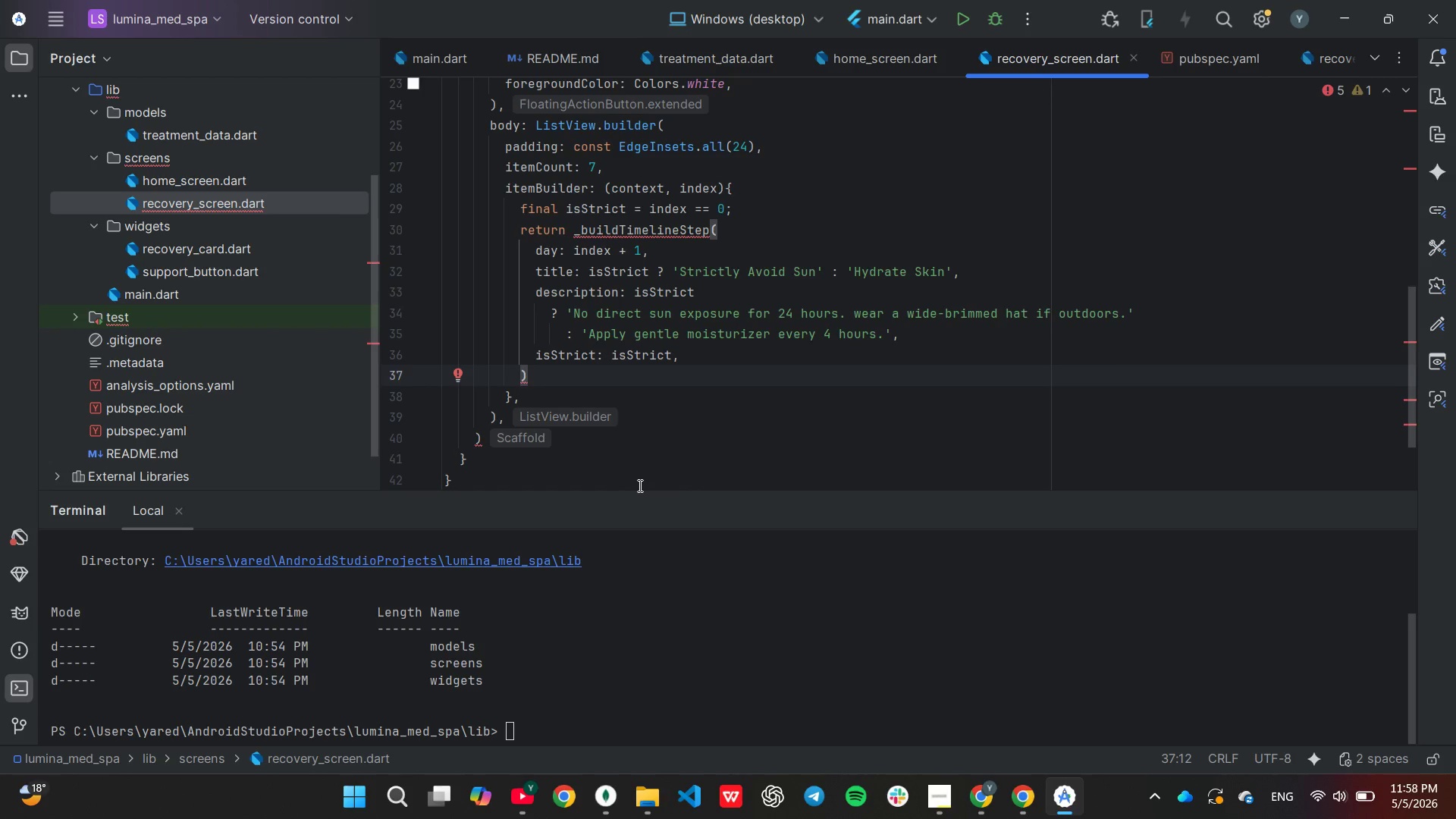 
key(Semicolon)
 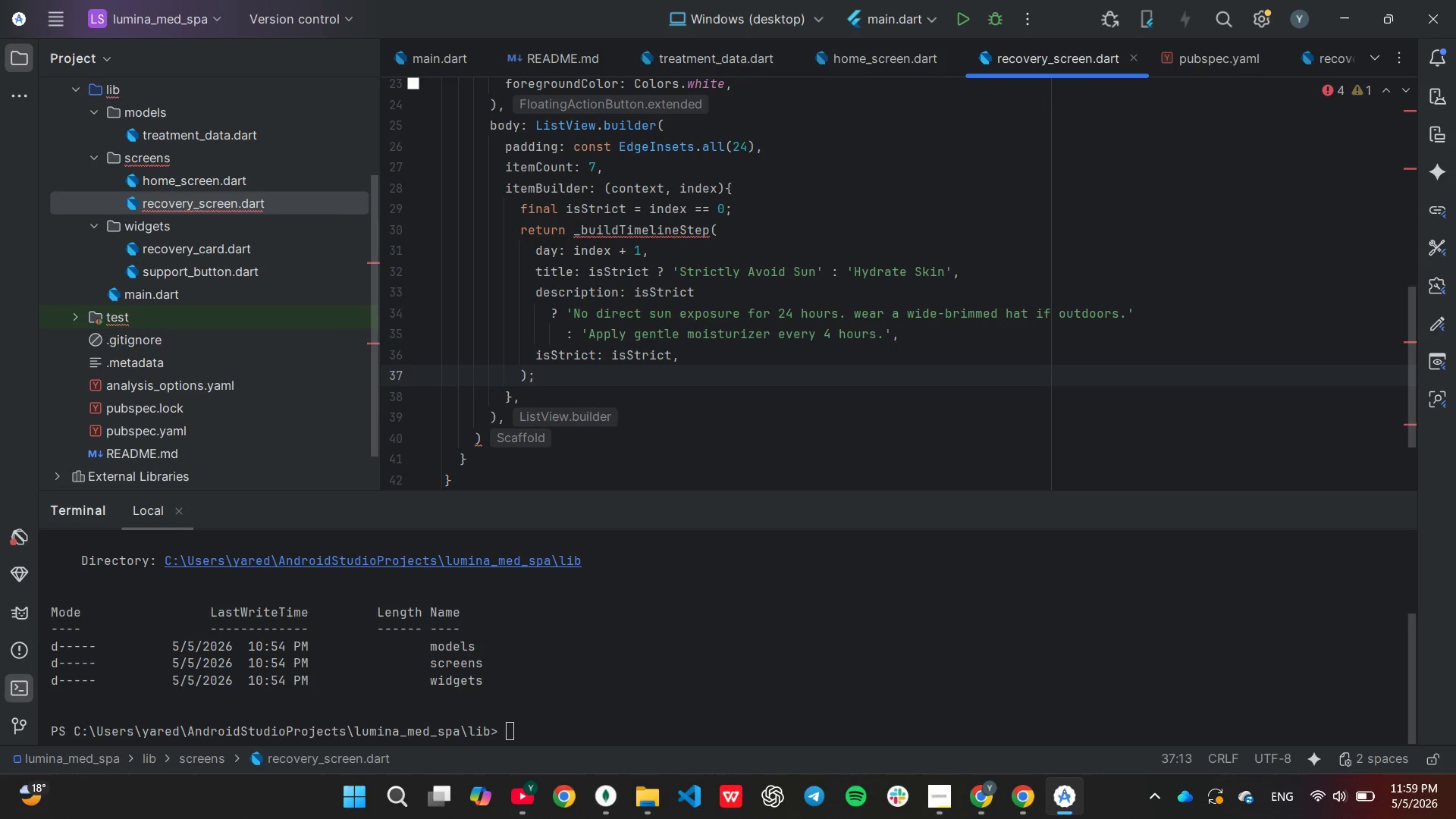 
key(ArrowDown)
 